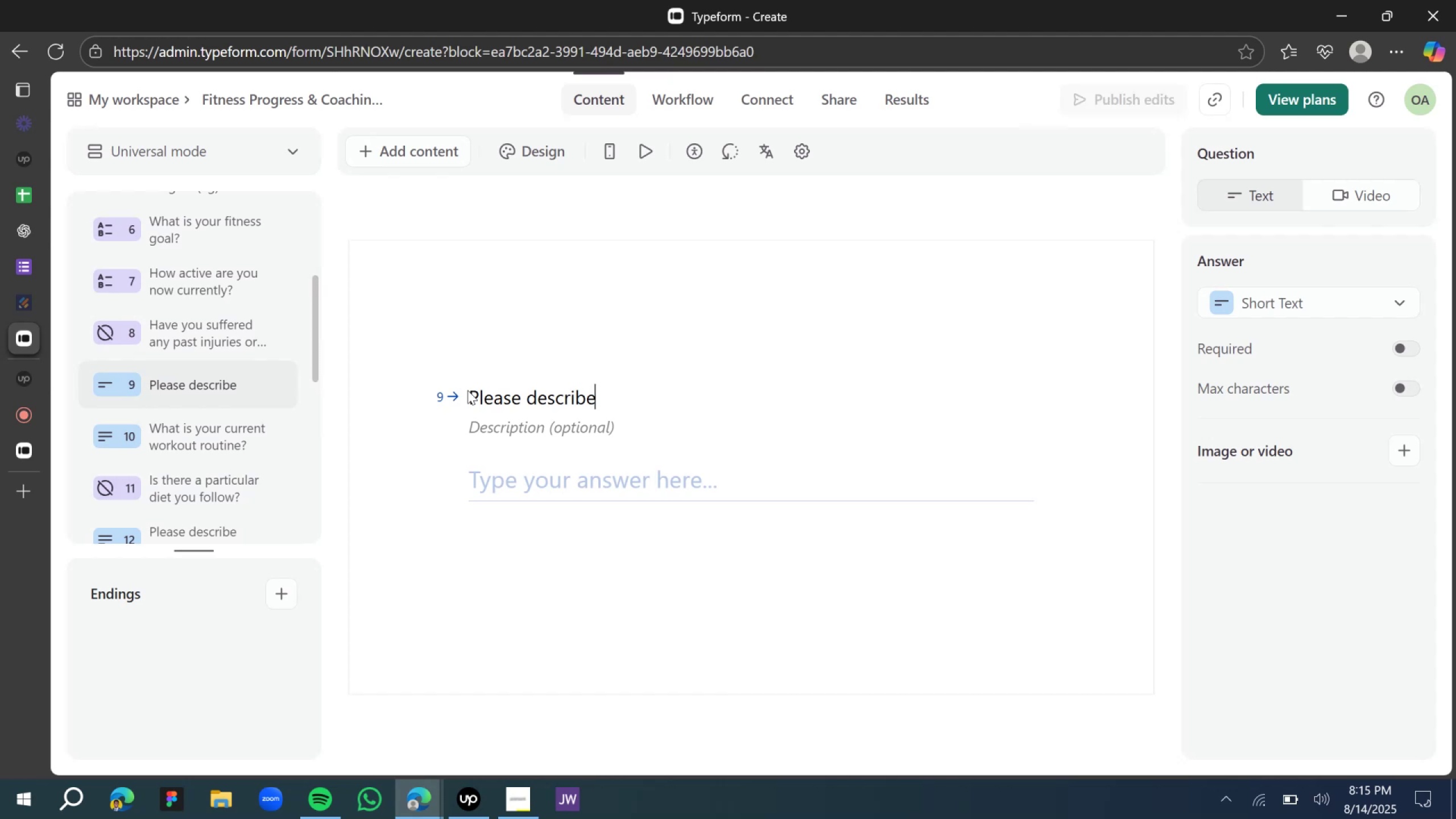 
type( the )
 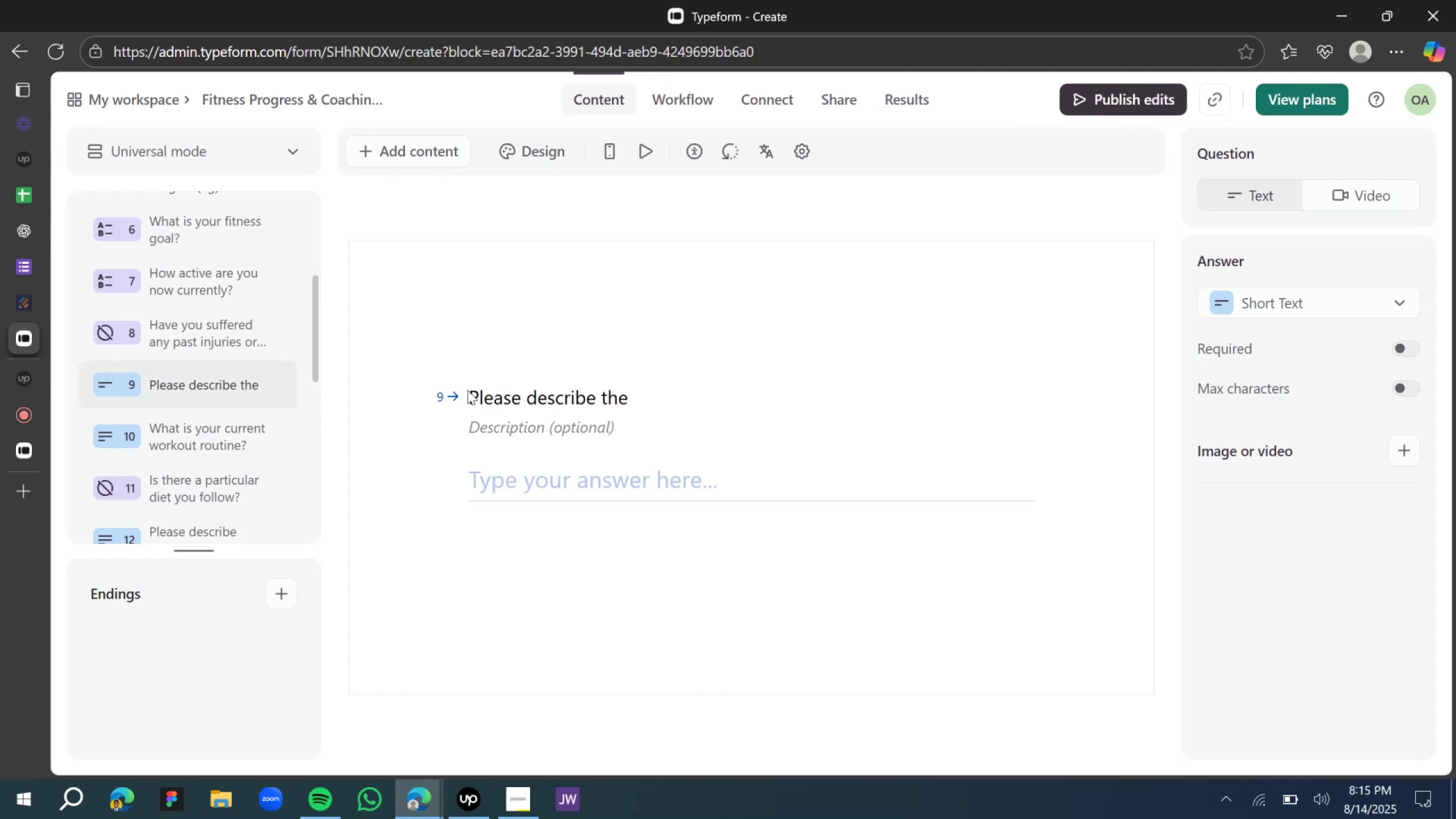 
wait(10.0)
 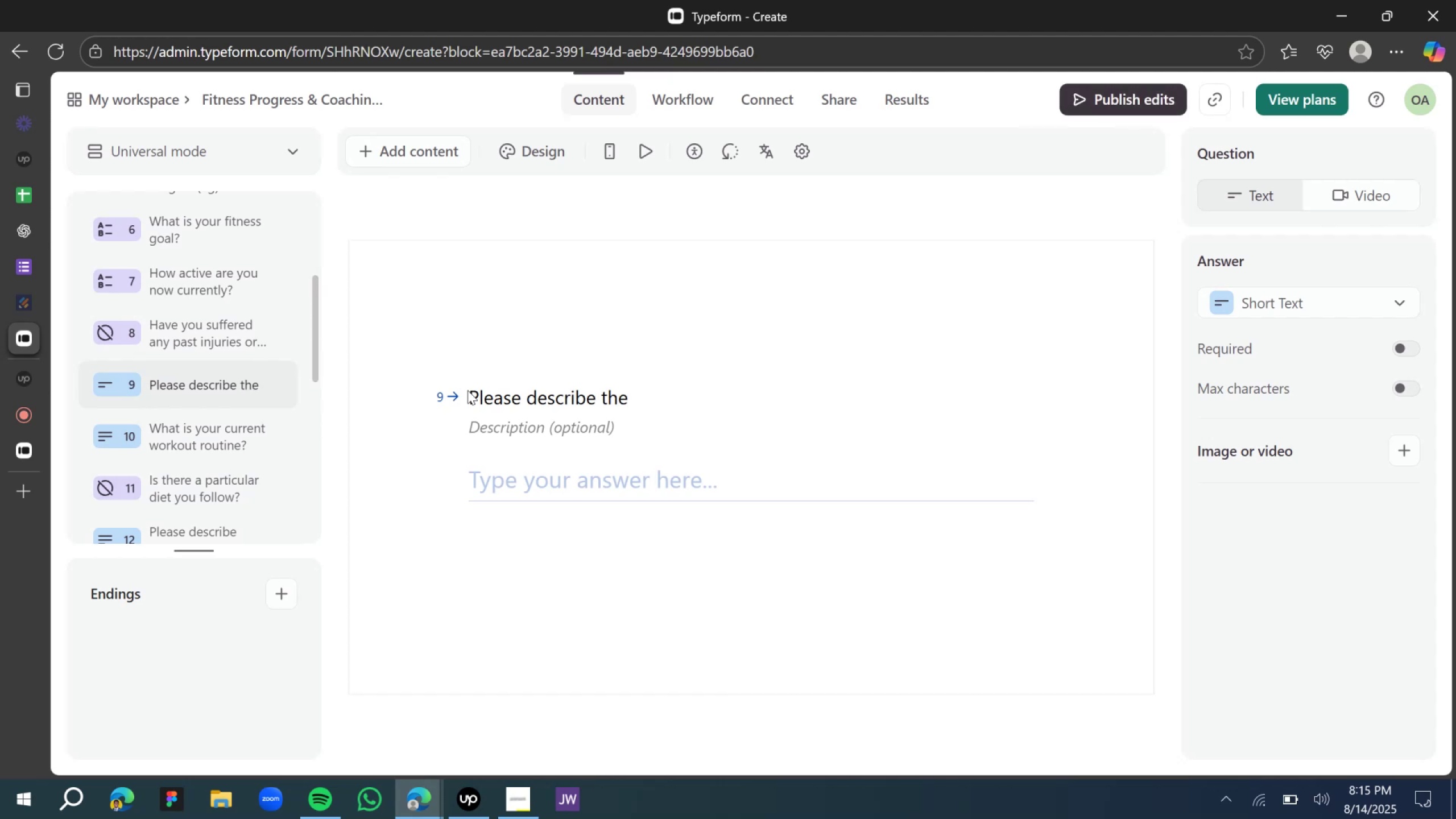 
type(injuri)
key(Backspace)
type(y you )
 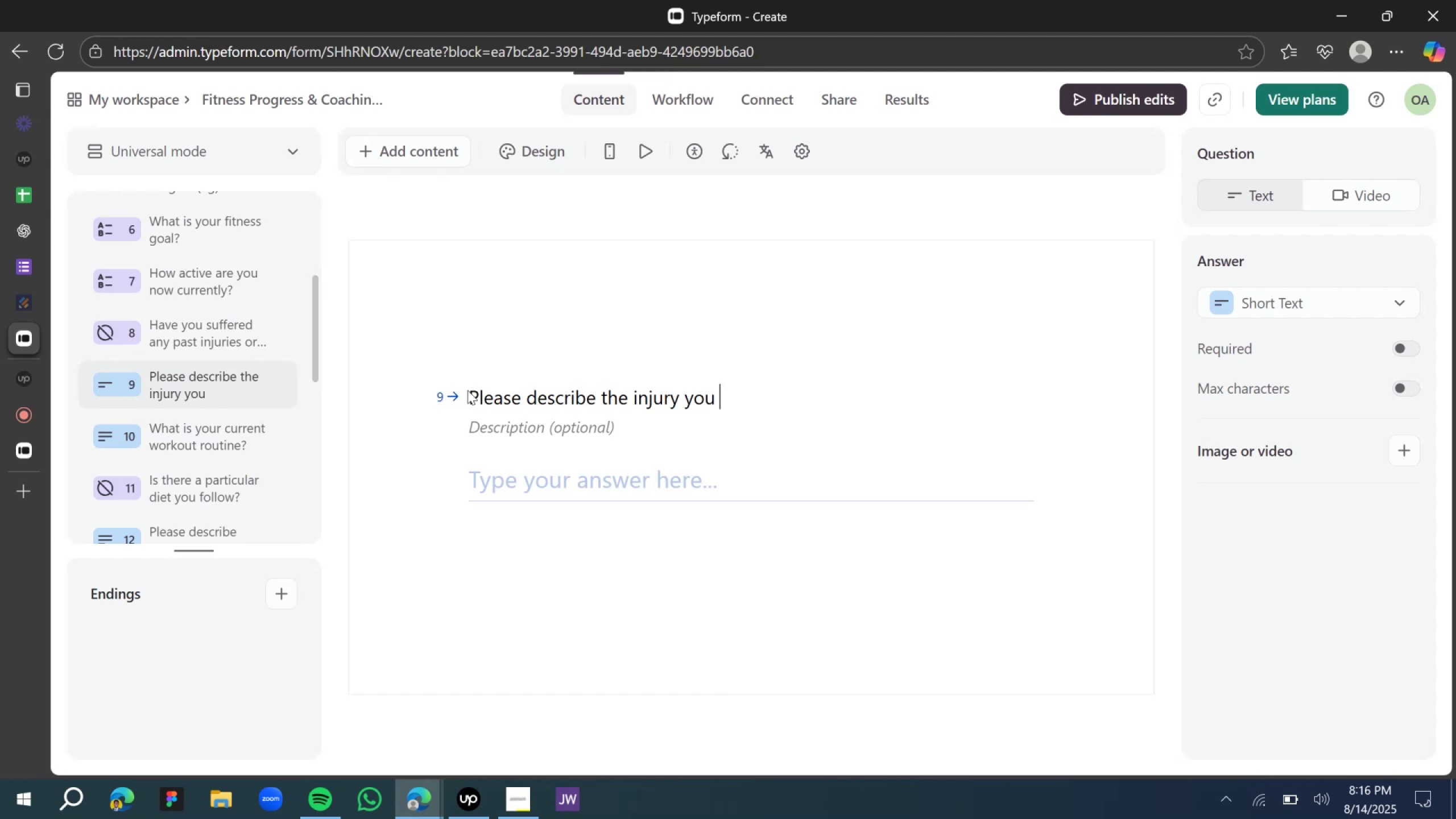 
wait(7.37)
 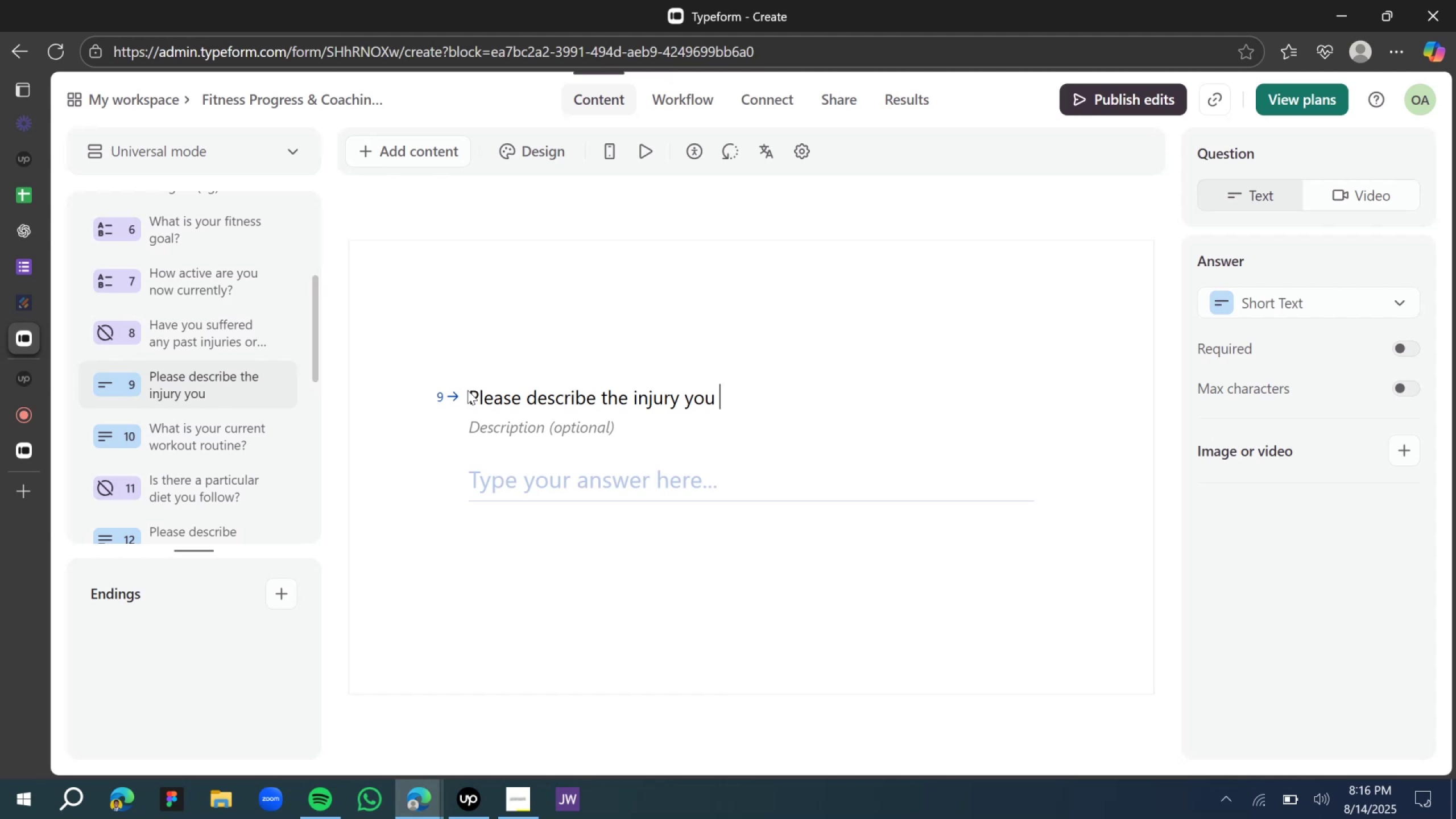 
type(co)
key(Backspace)
key(Backspace)
 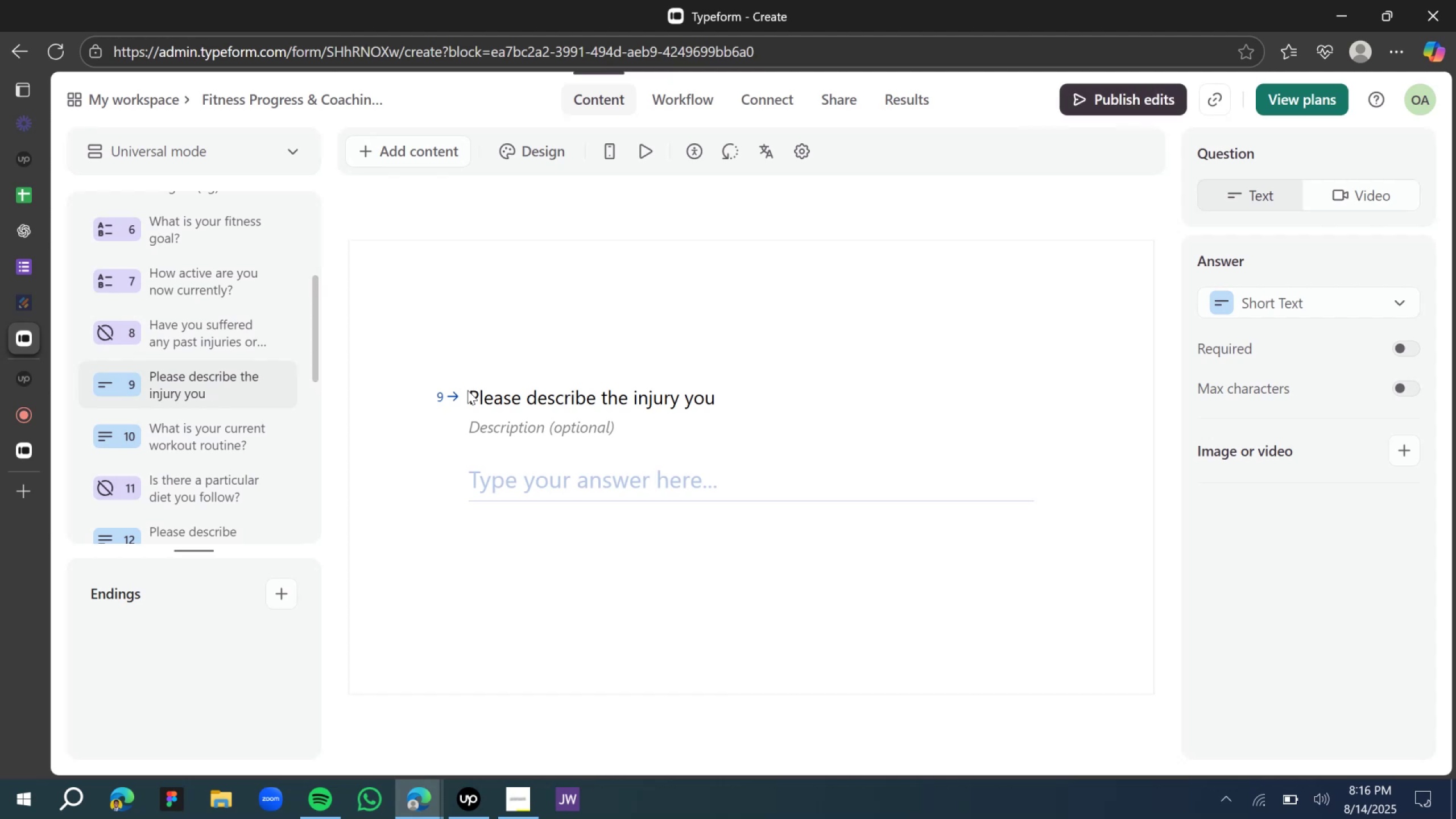 
wait(6.69)
 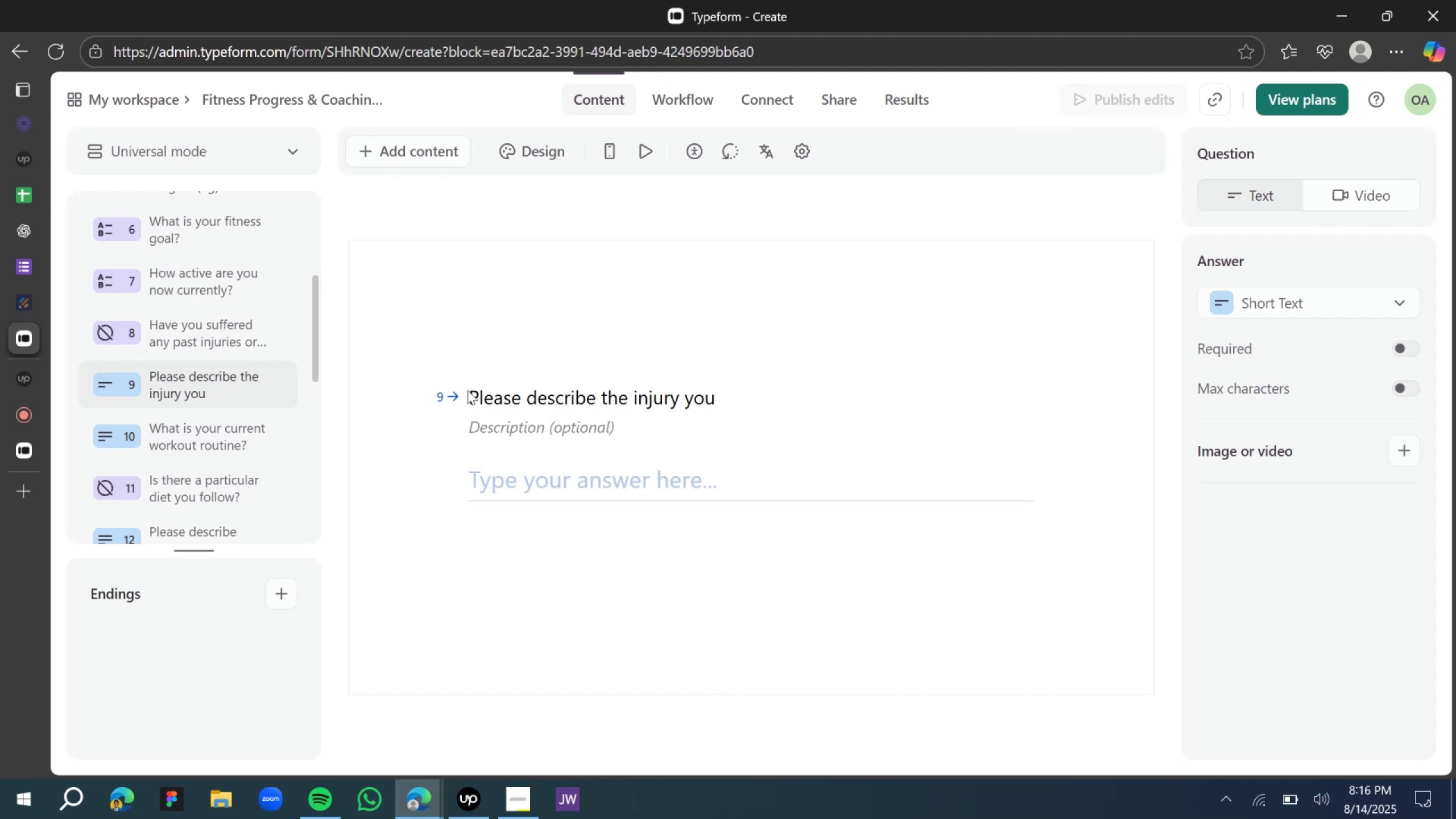 
key(C)
 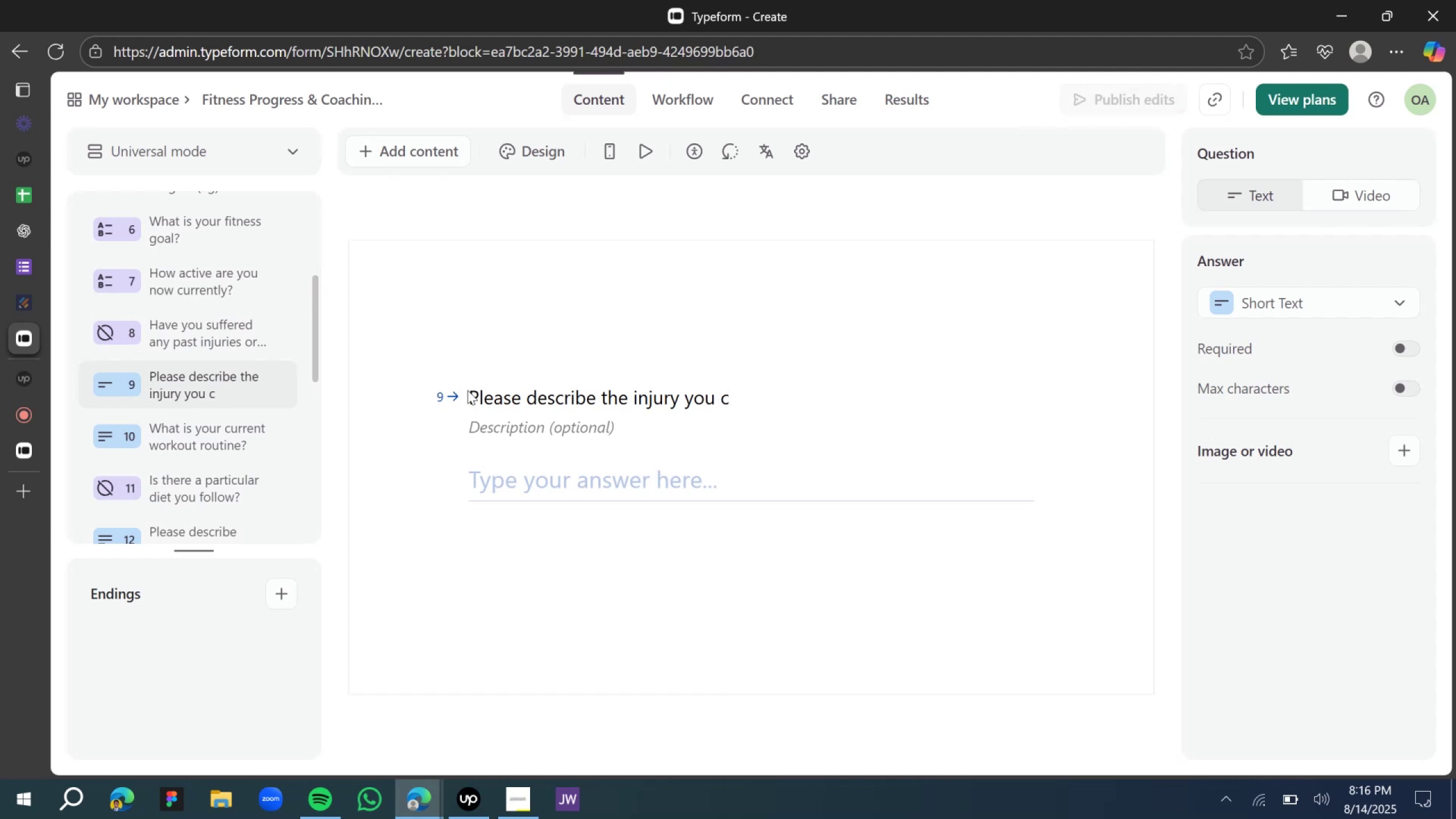 
key(Backspace)
 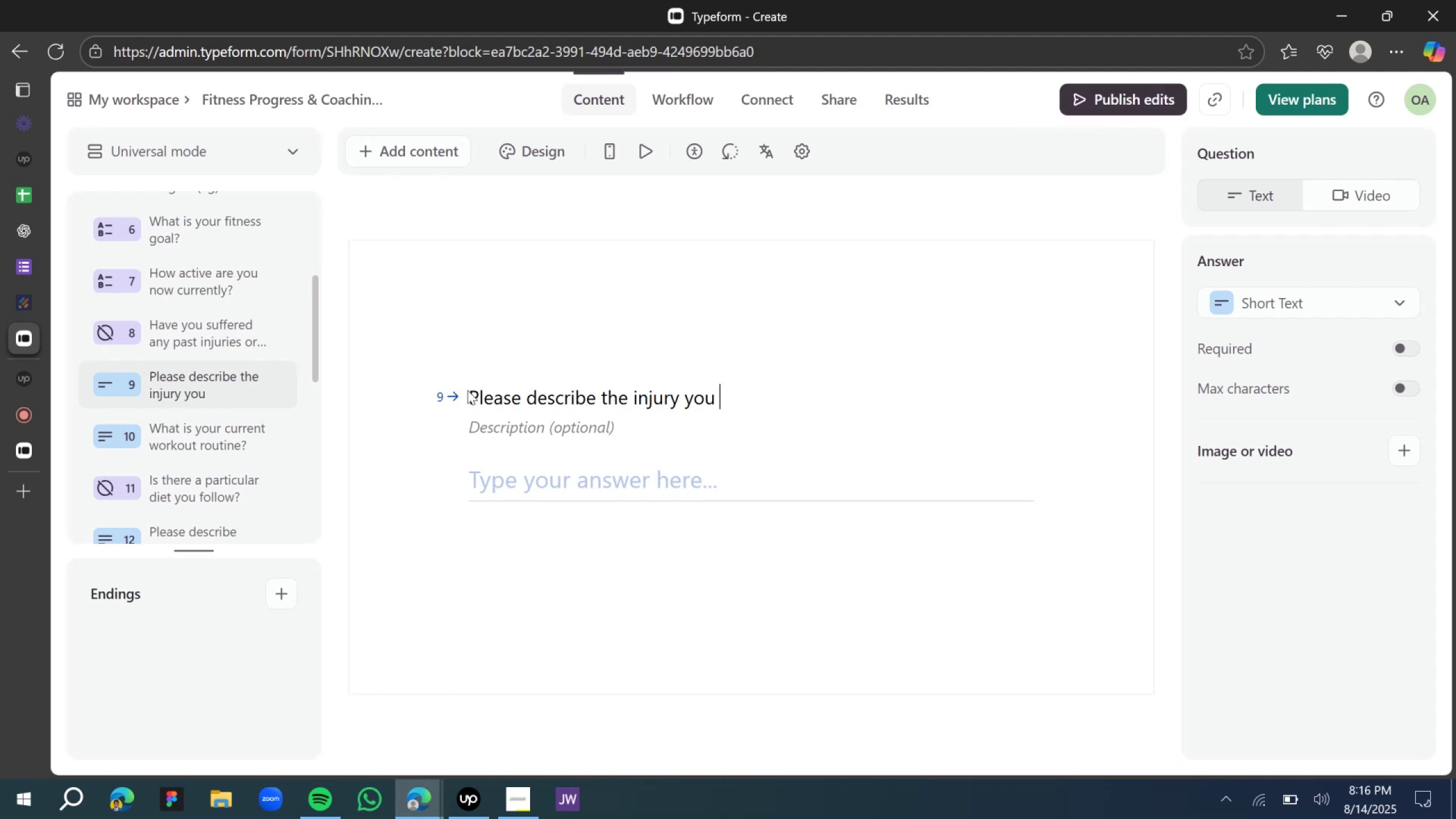 
wait(5.28)
 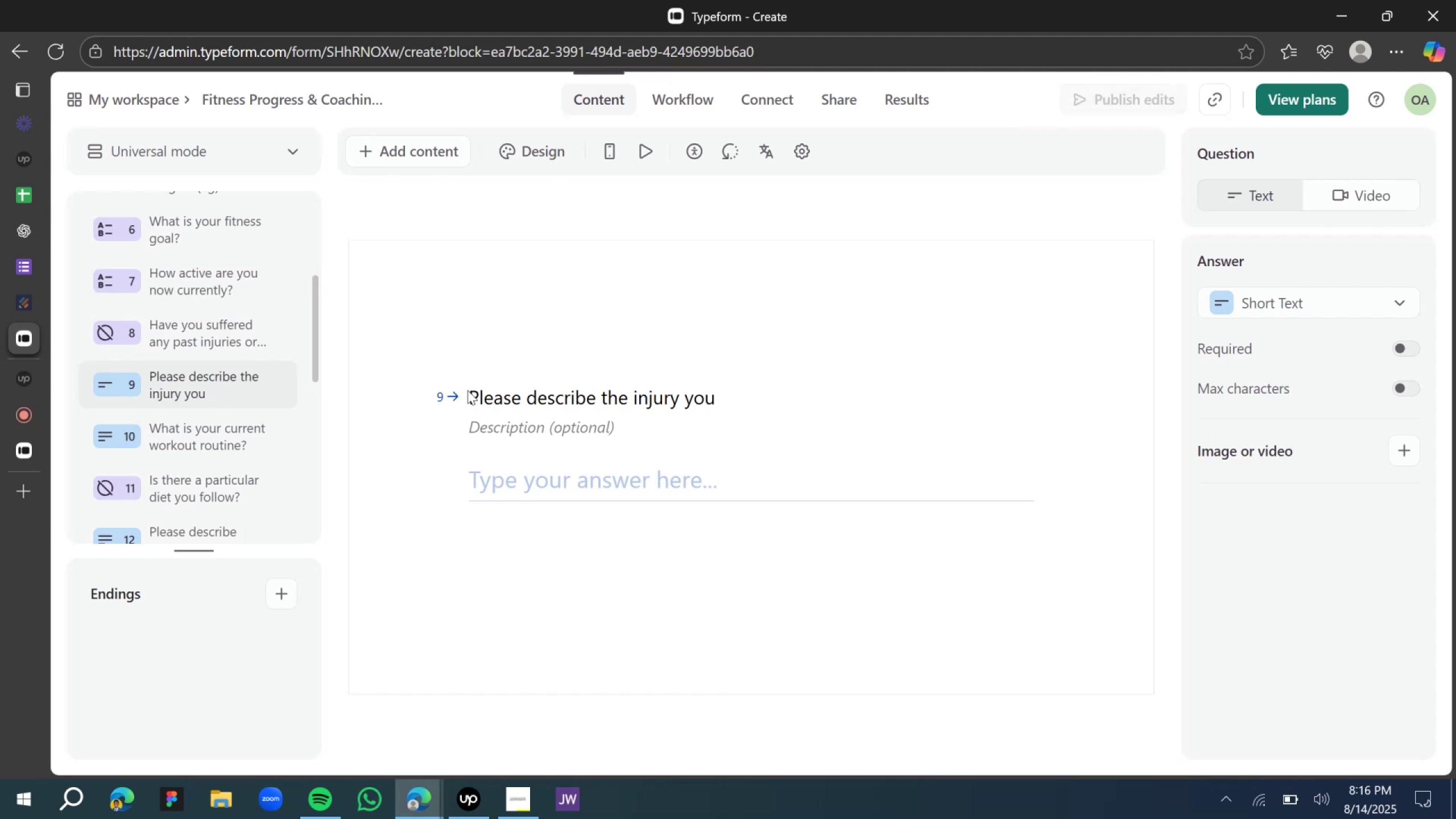 
type(co)
key(Backspace)
key(Backspace)
type(co)
key(Backspace)
key(Backspace)
 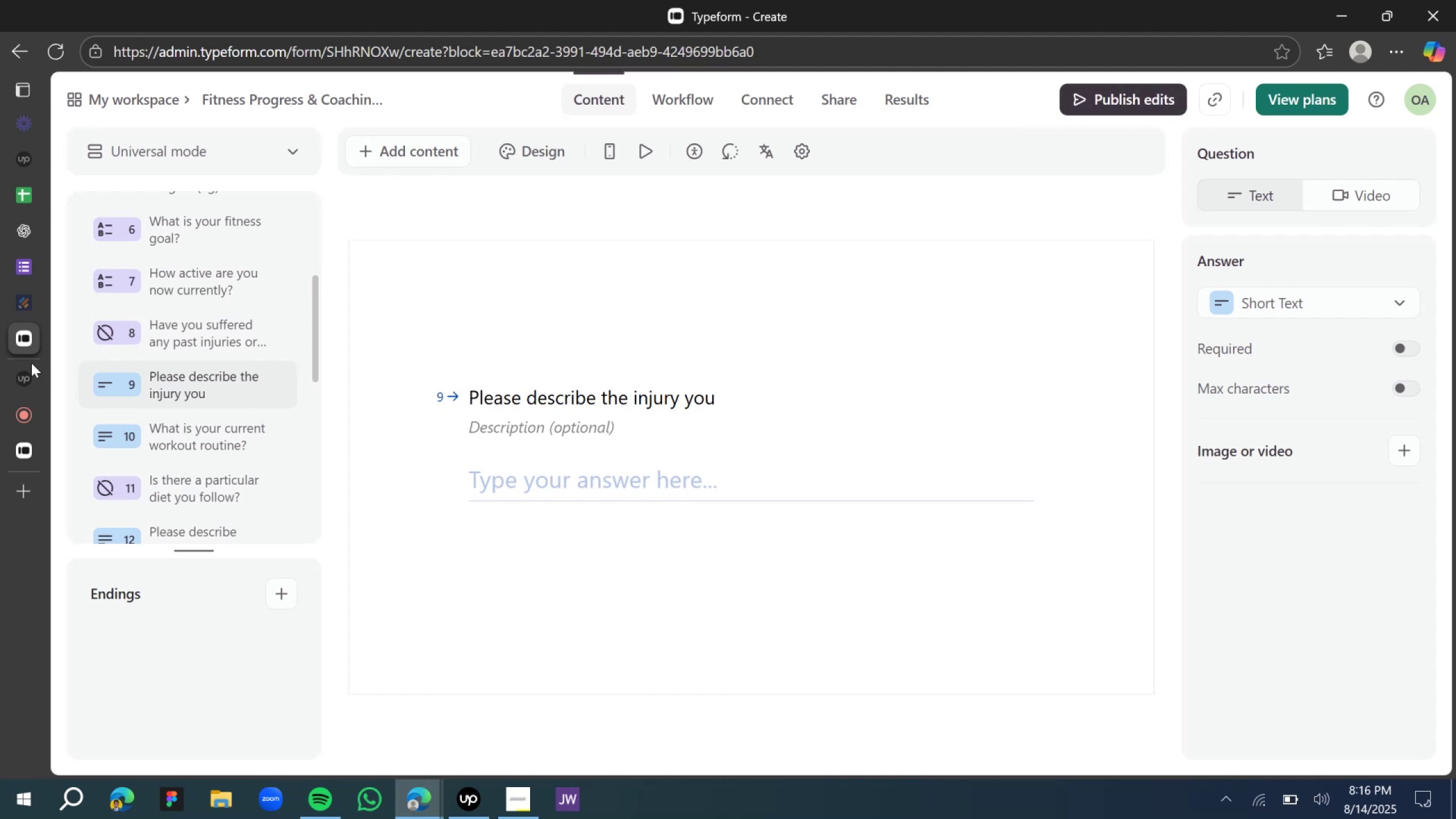 
left_click([209, 324])
 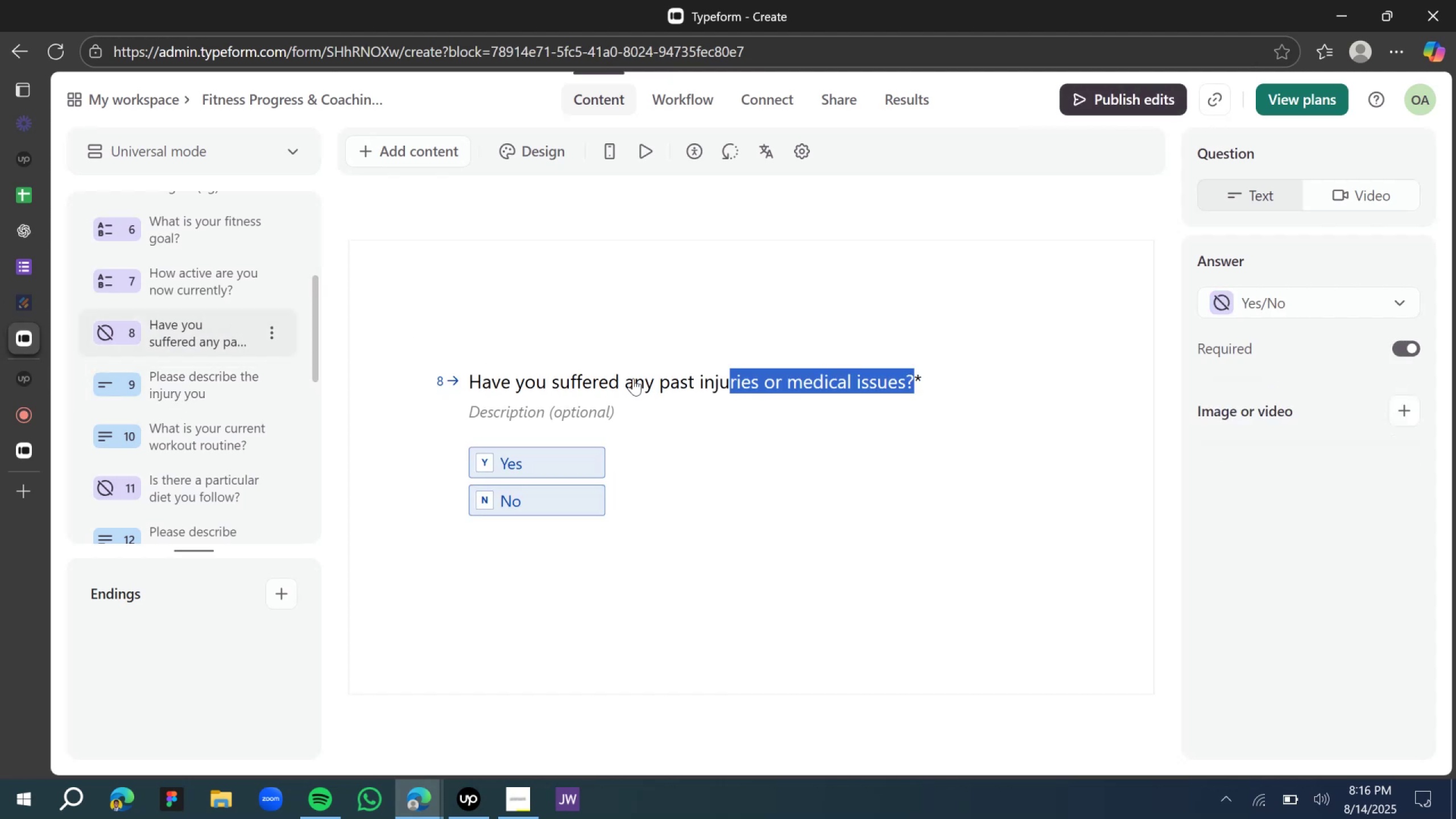 
left_click([748, 378])
 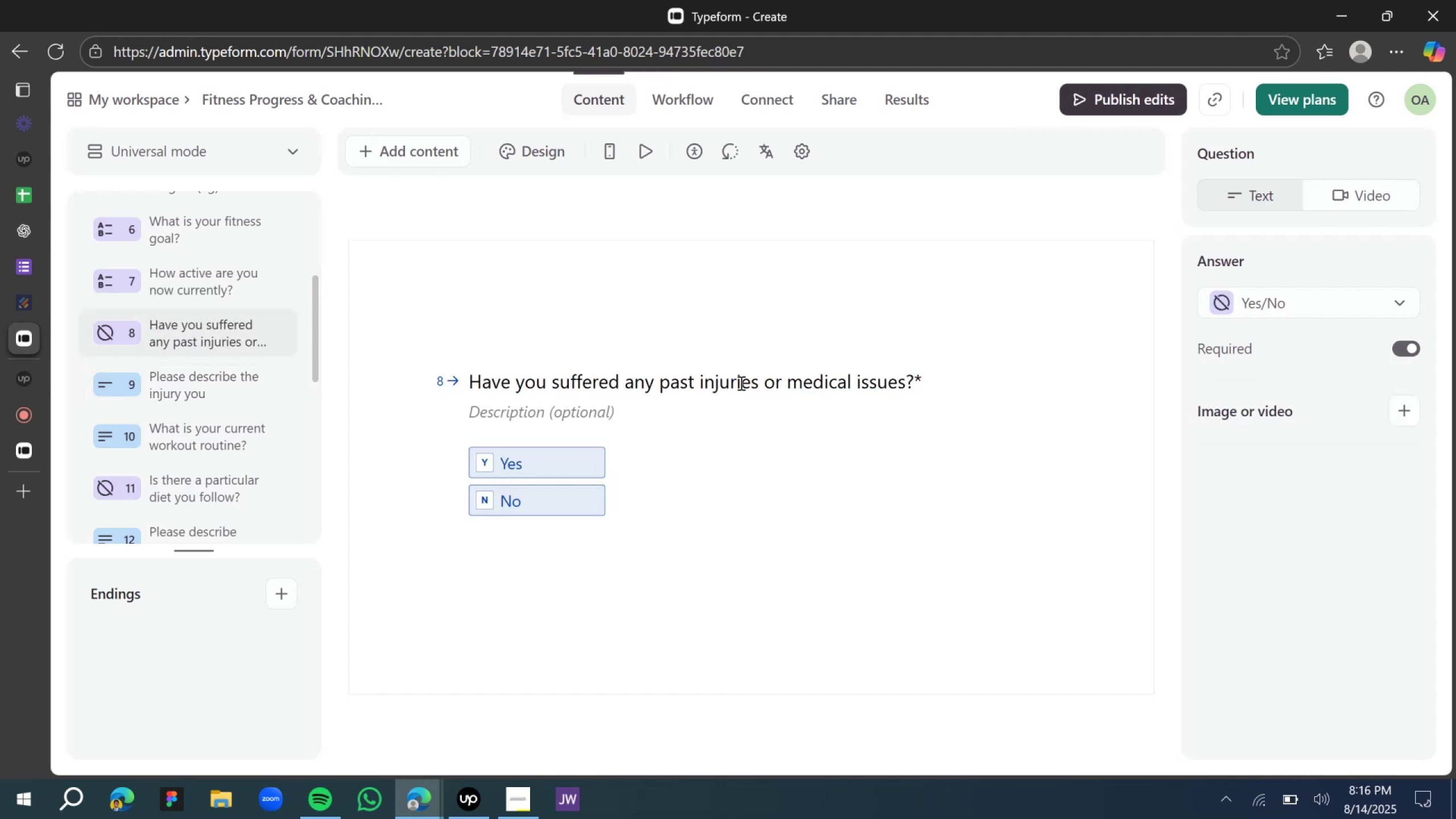 
left_click([699, 387])
 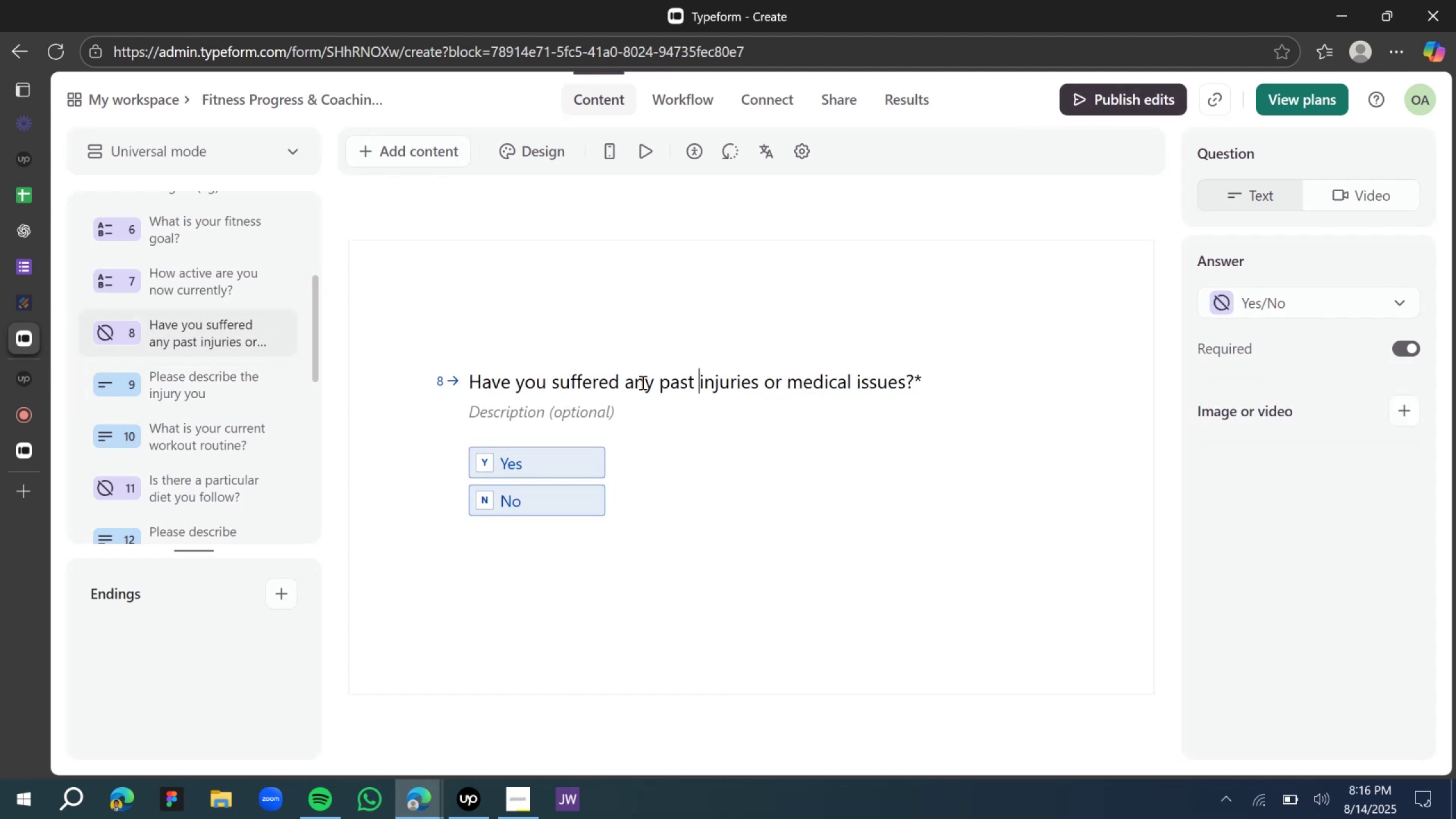 
left_click_drag(start_coordinate=[662, 382], to_coordinate=[905, 380])
 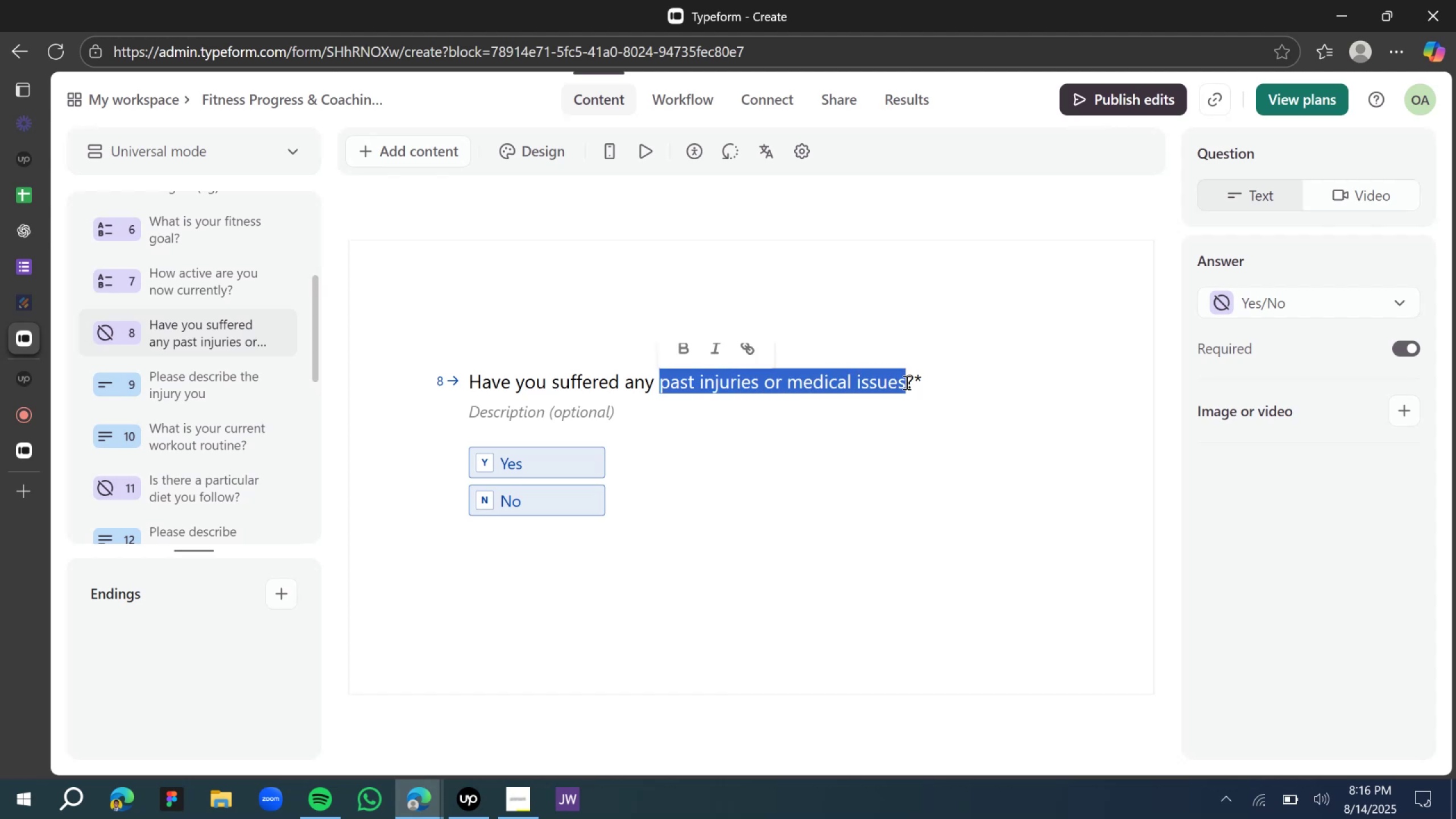 
key(Control+C)
 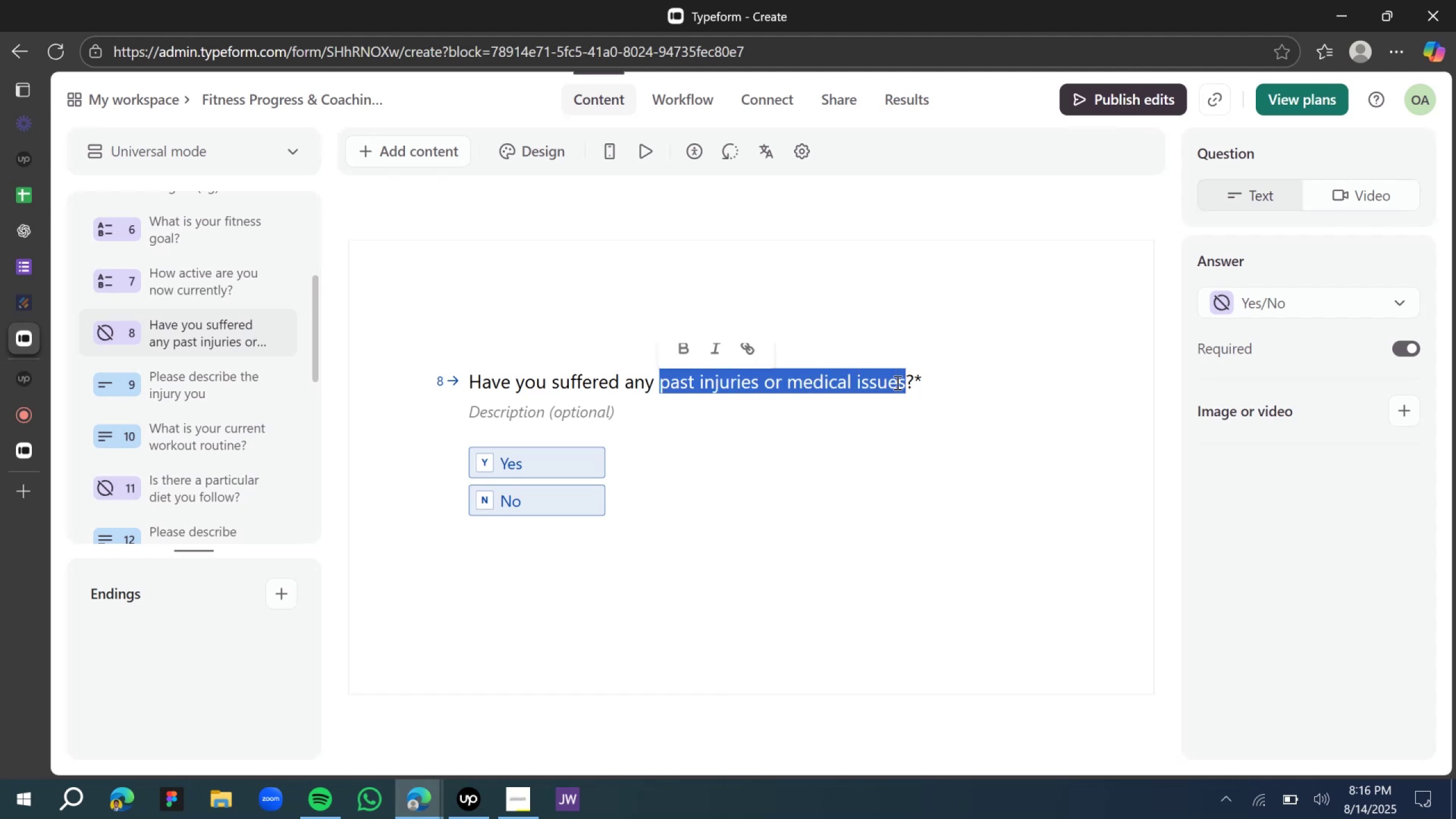 
key(Control+C)
 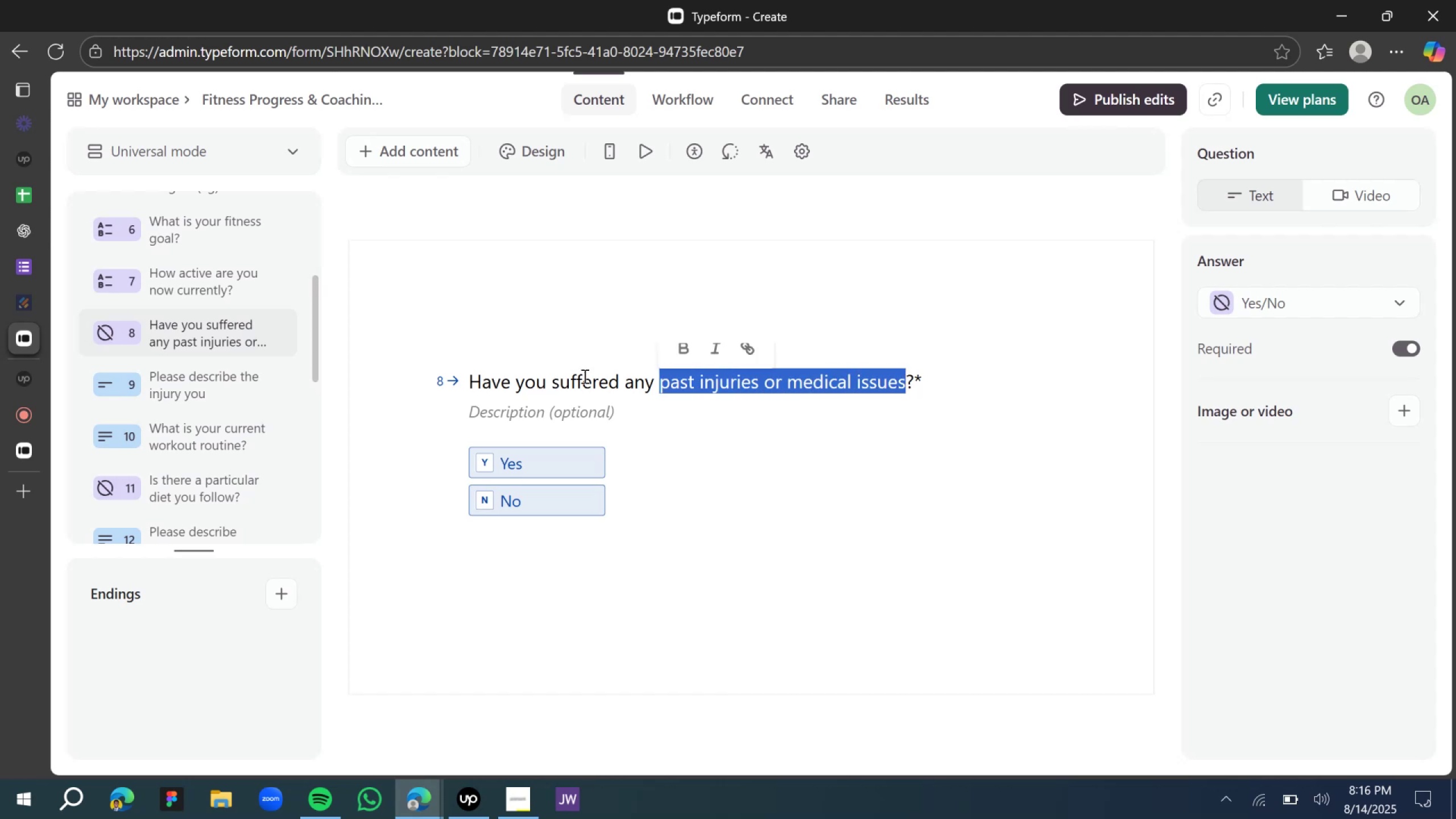 
key(Control+C)
 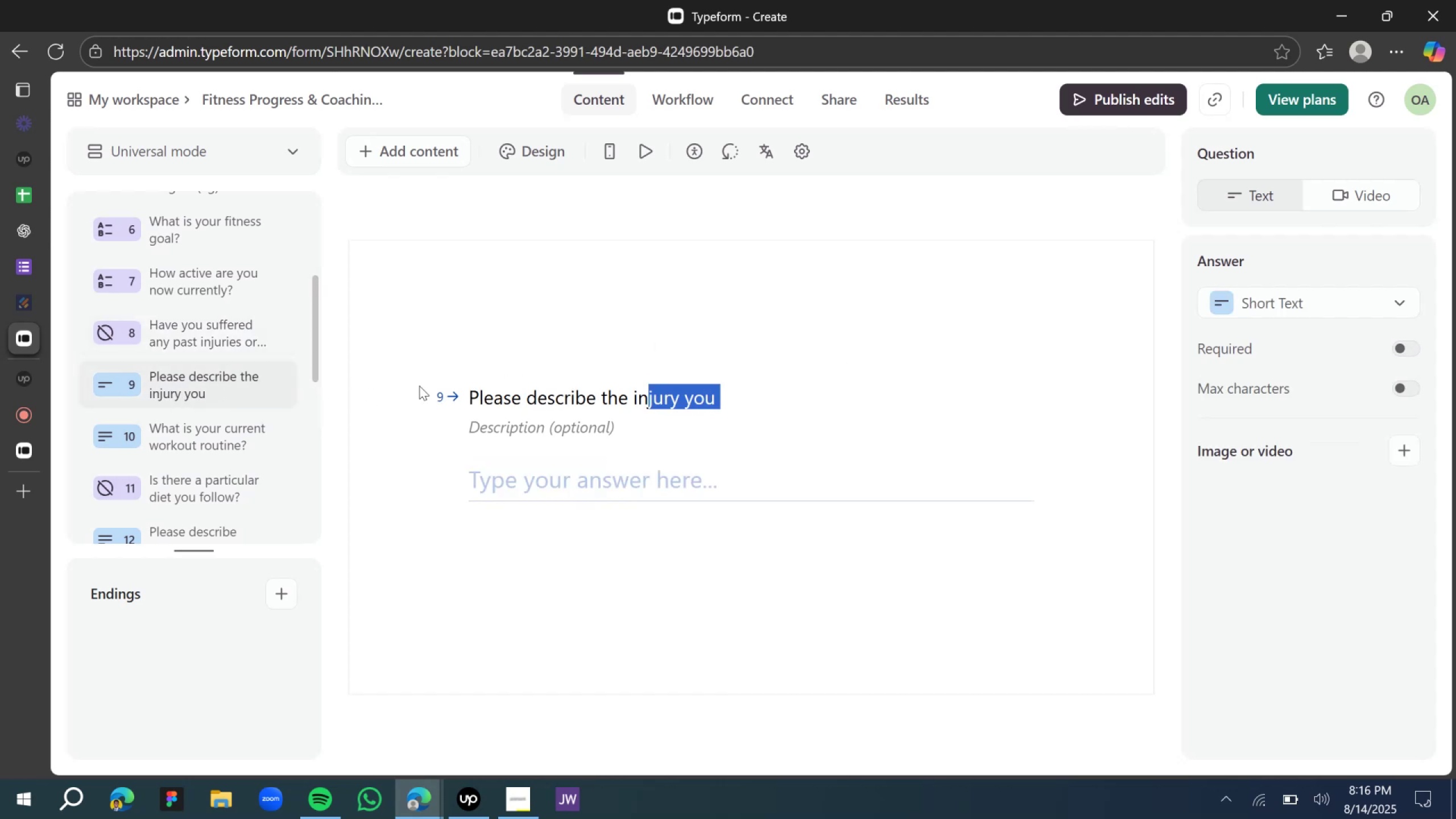 
left_click([722, 394])
 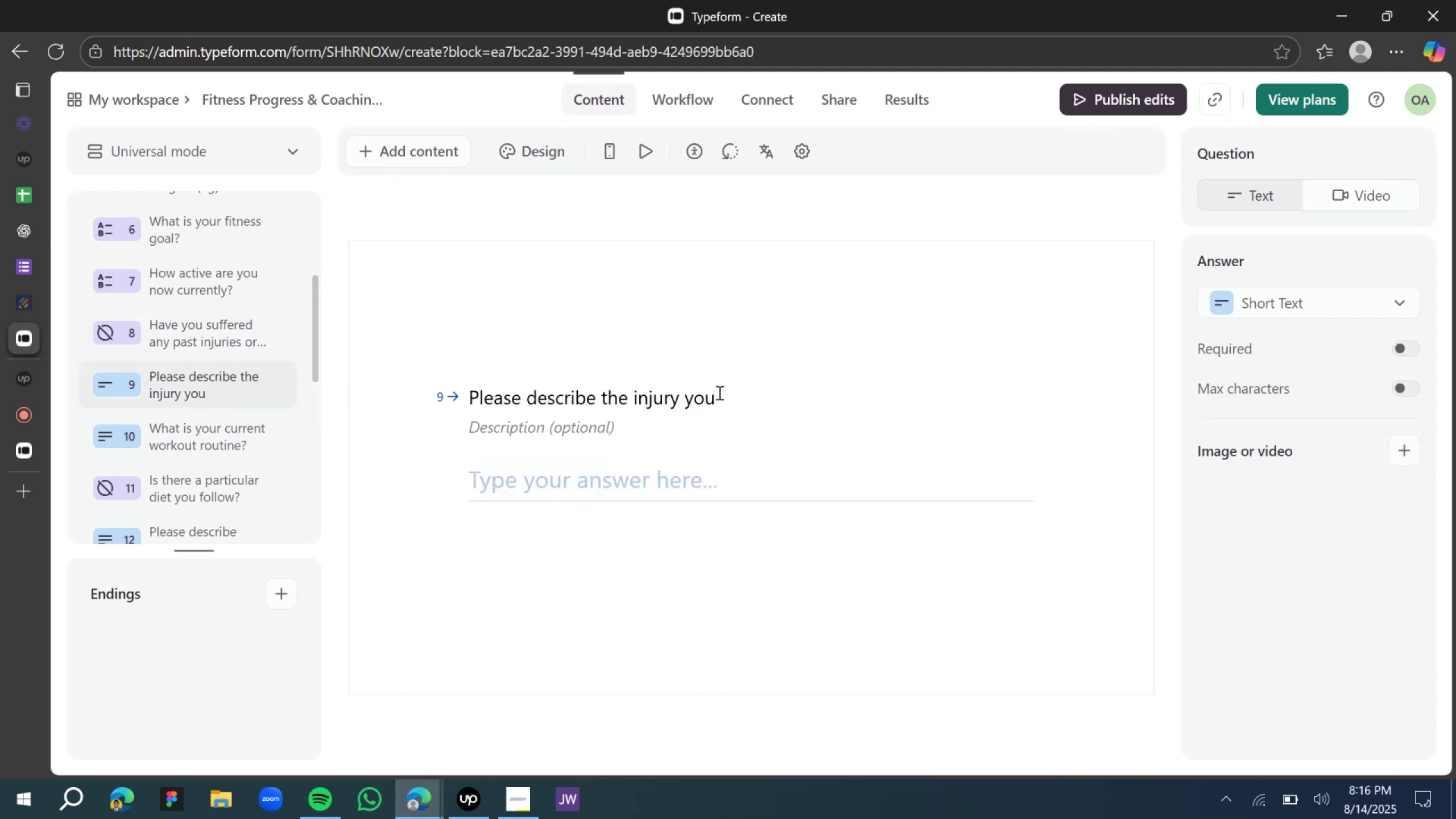 
left_click([718, 392])
 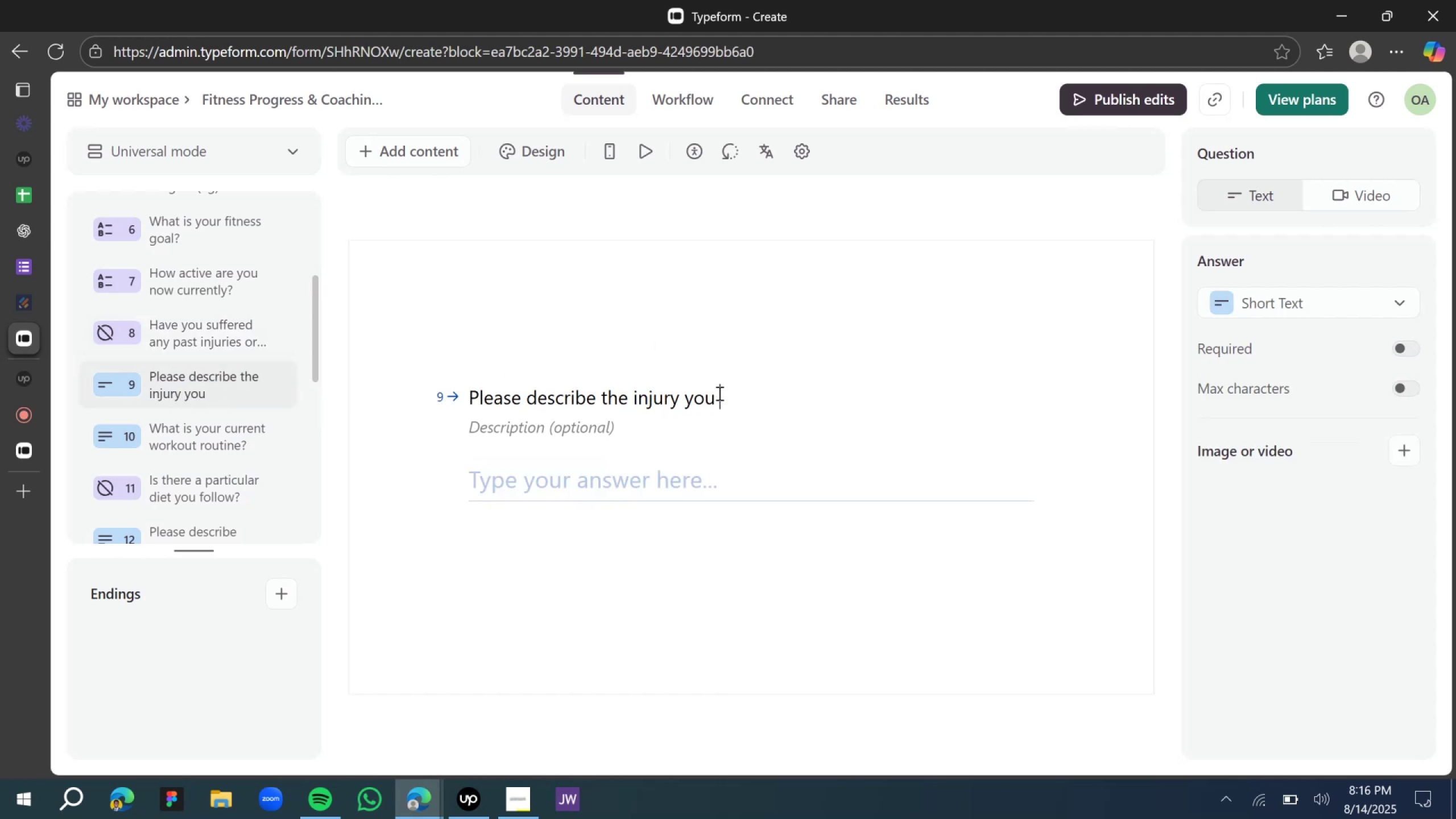 
key(Control+V)
 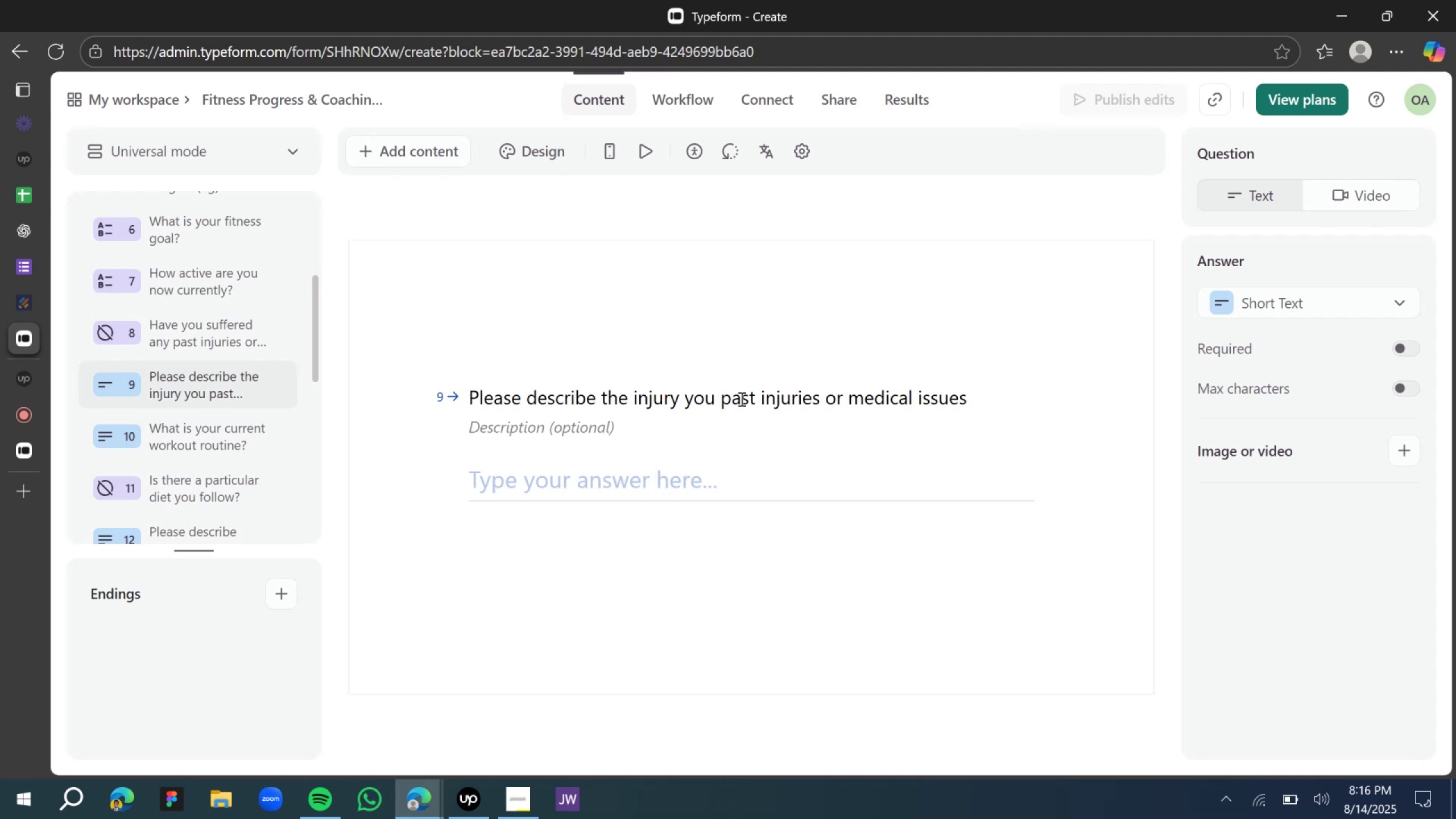 
double_click([698, 399])
 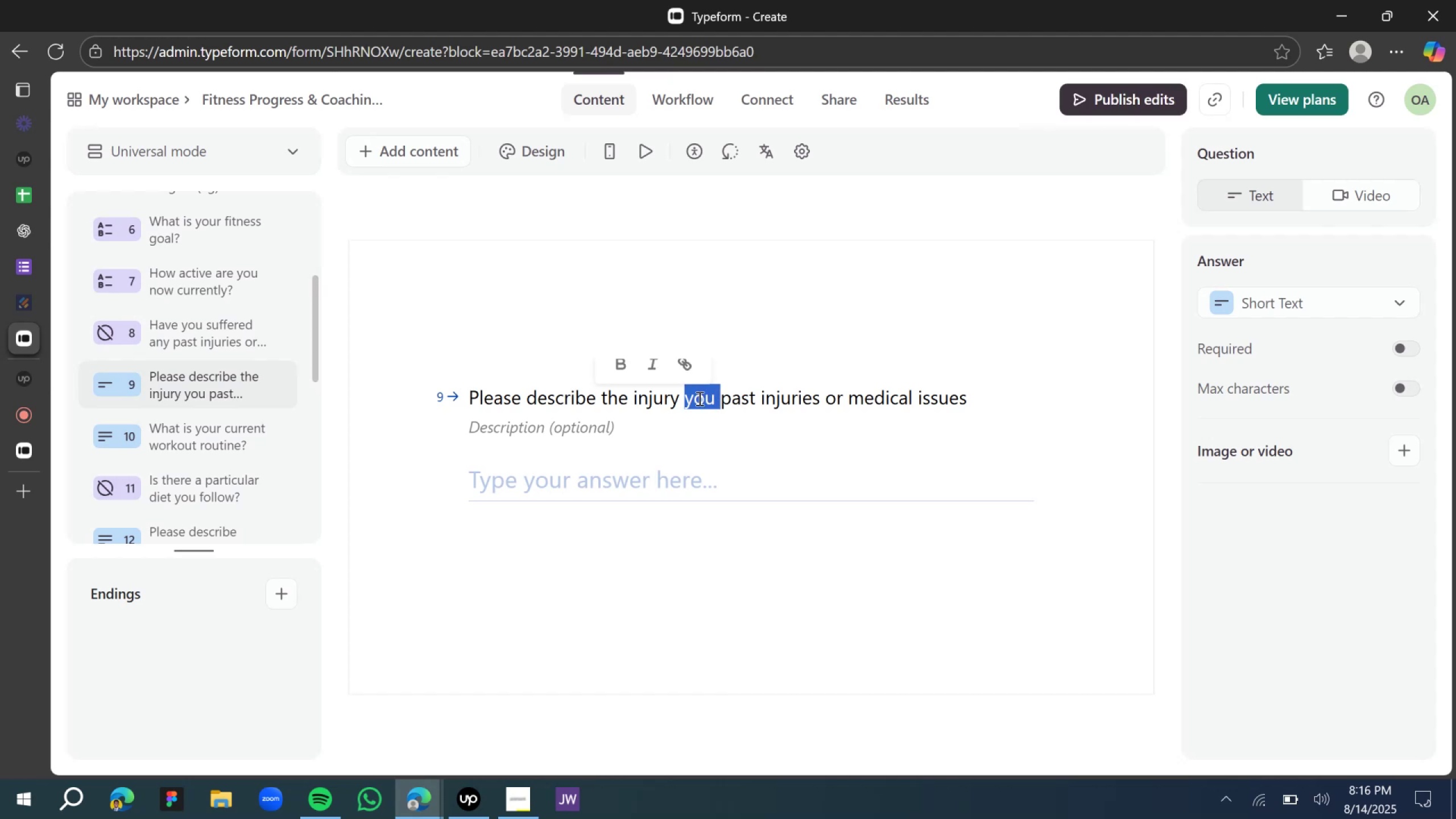 
key(Backspace)
 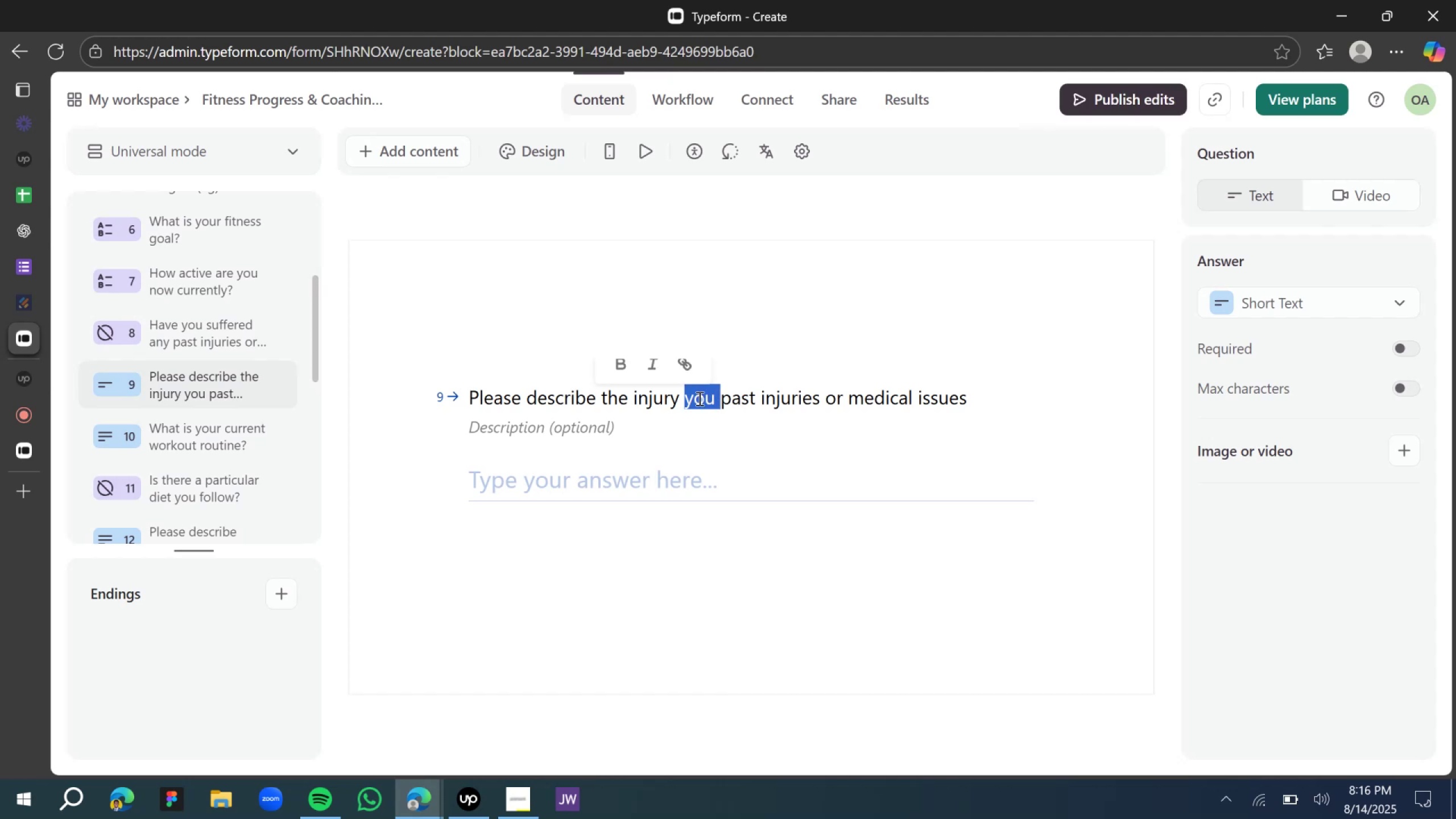 
key(Backspace)
 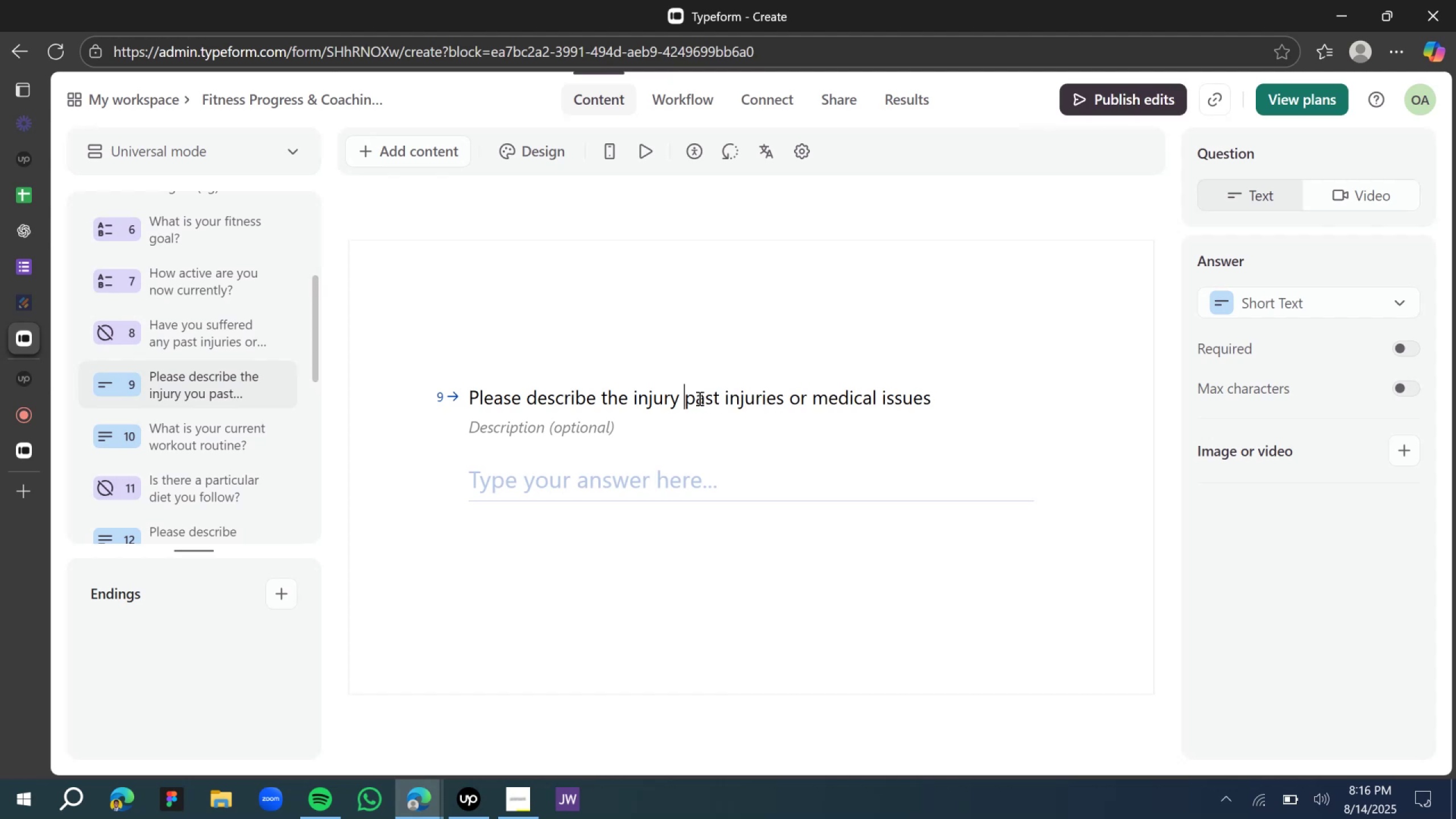 
key(Backspace)
 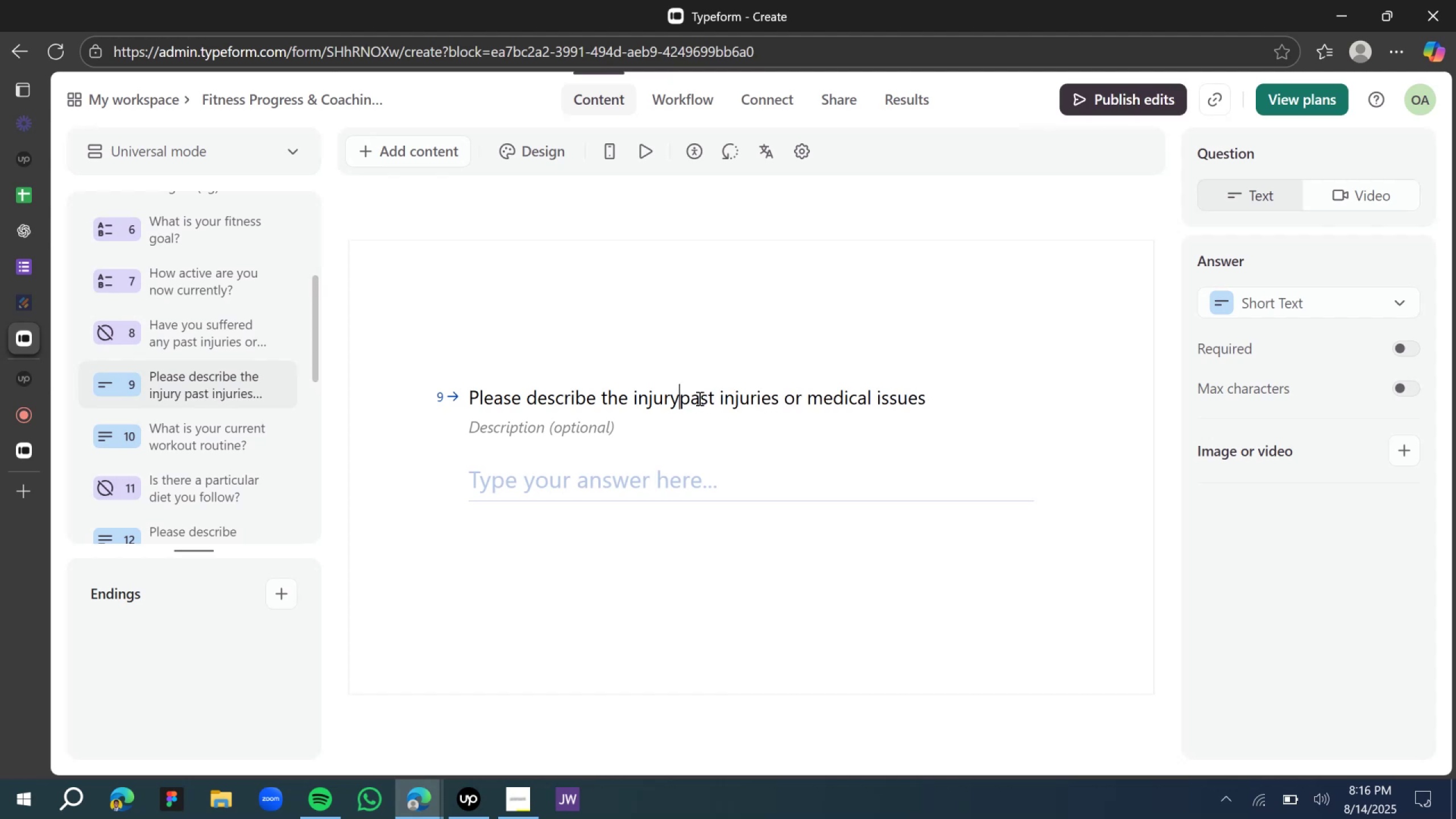 
key(Backspace)
 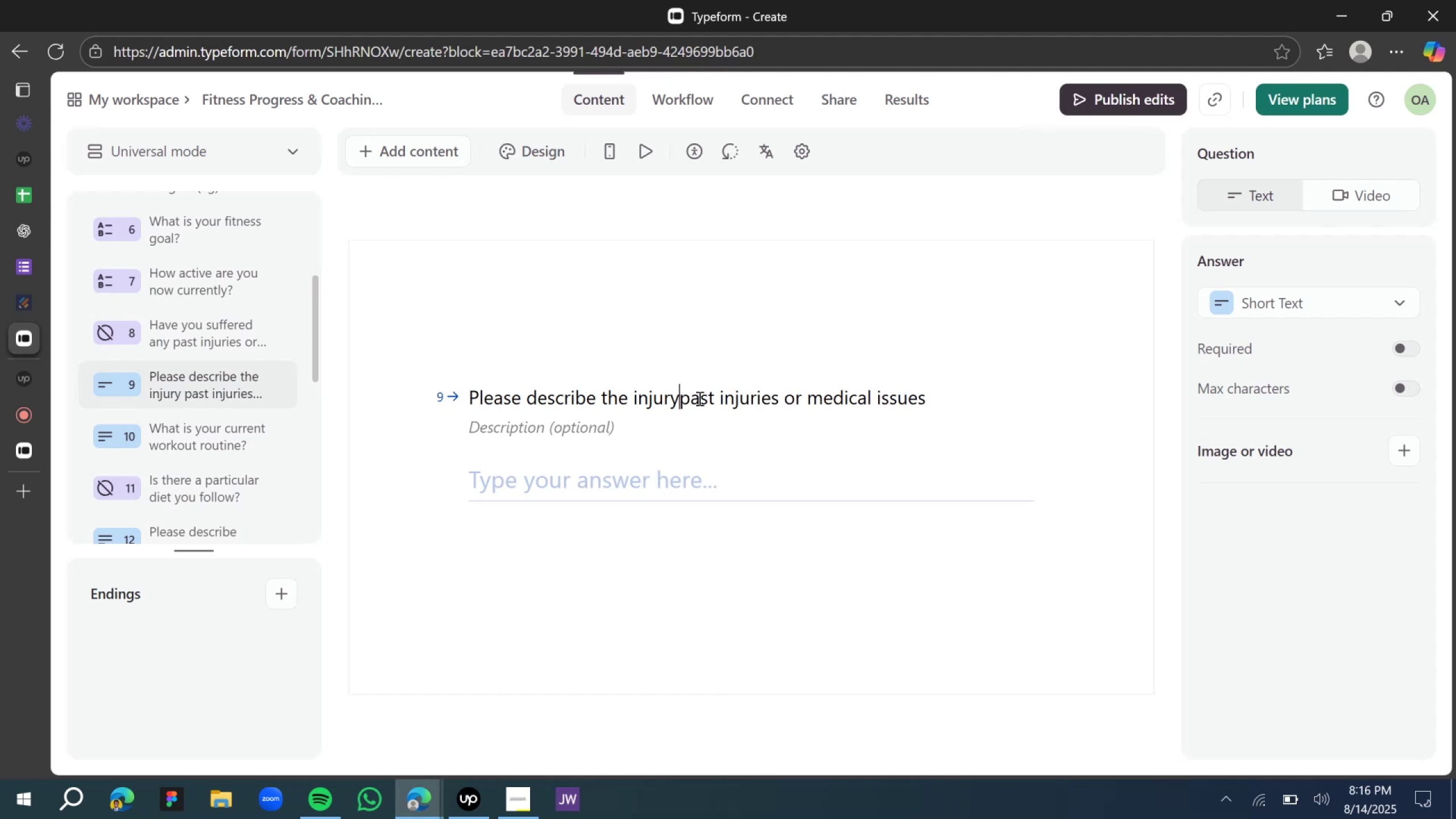 
key(Backspace)
 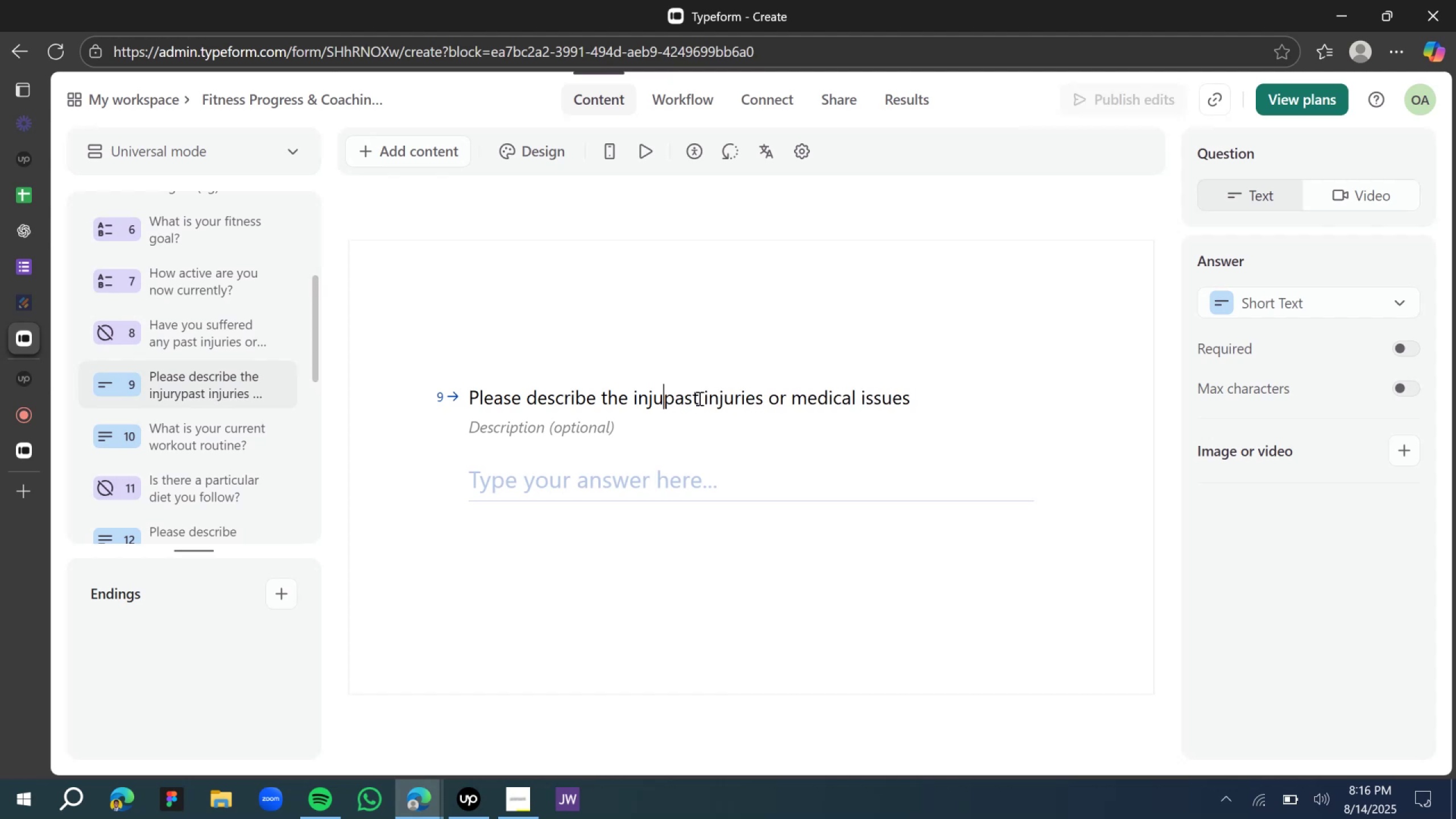 
key(Backspace)
 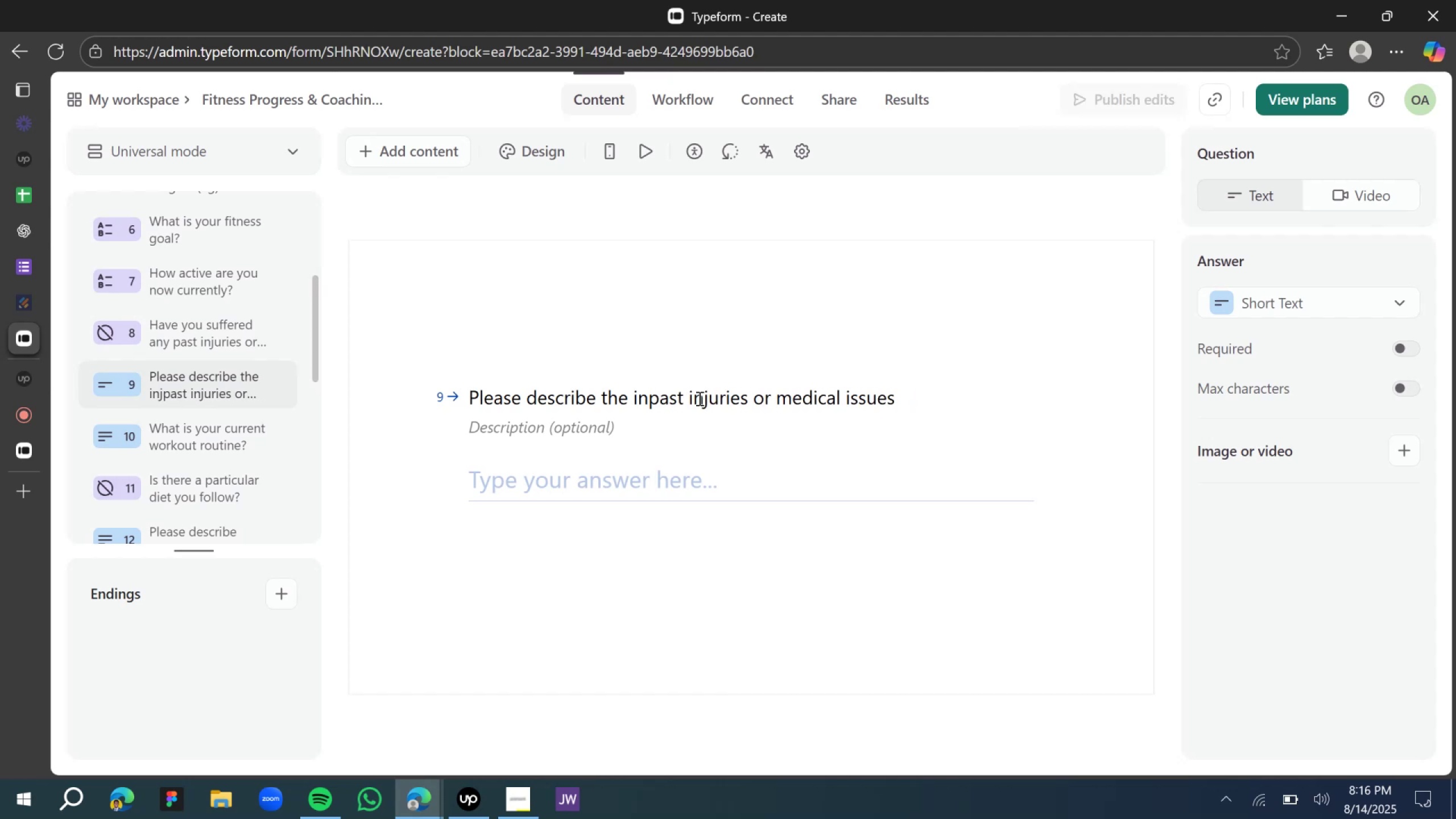 
key(Backspace)
 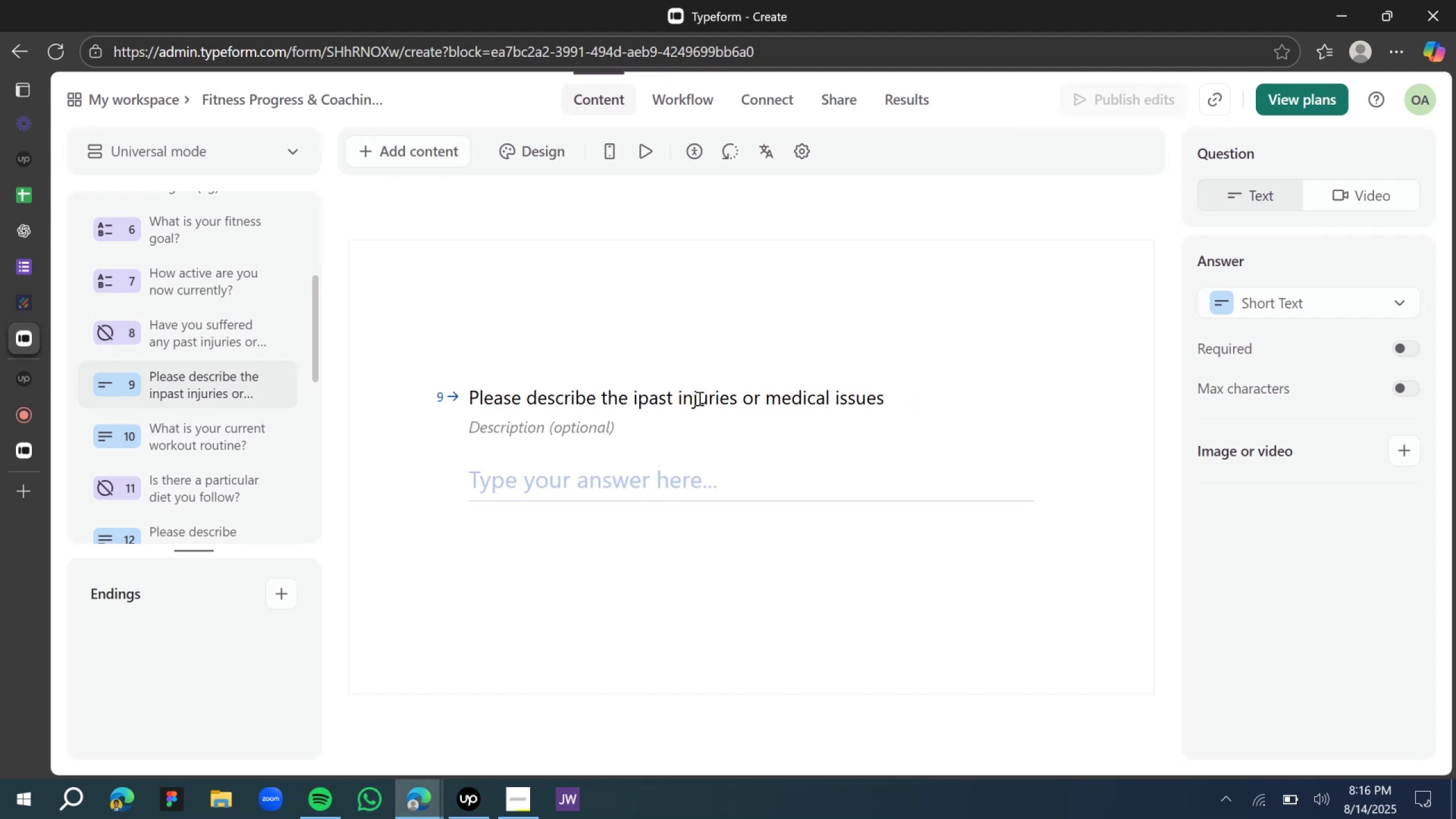 
key(Backspace)
 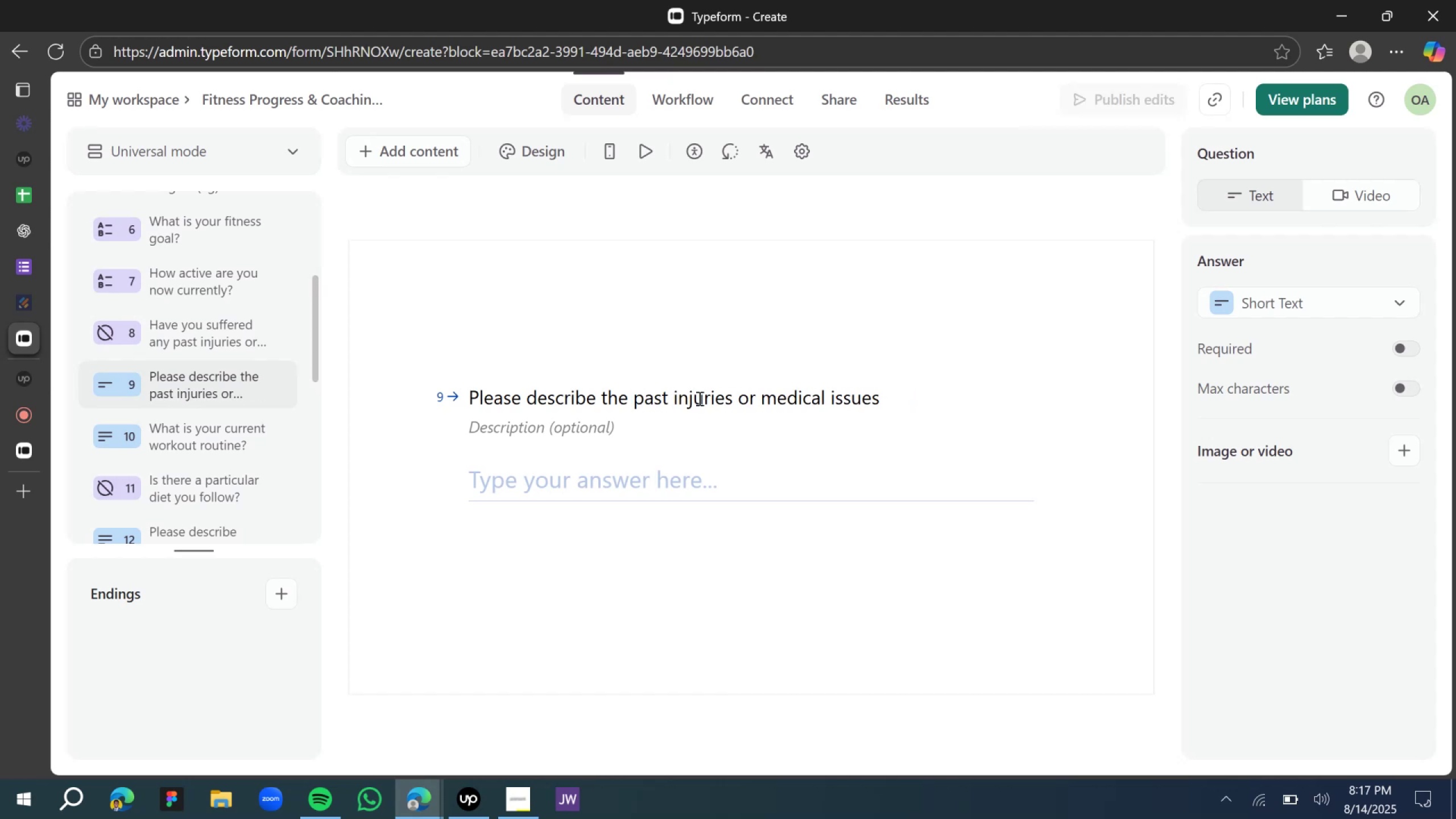 
wait(5.15)
 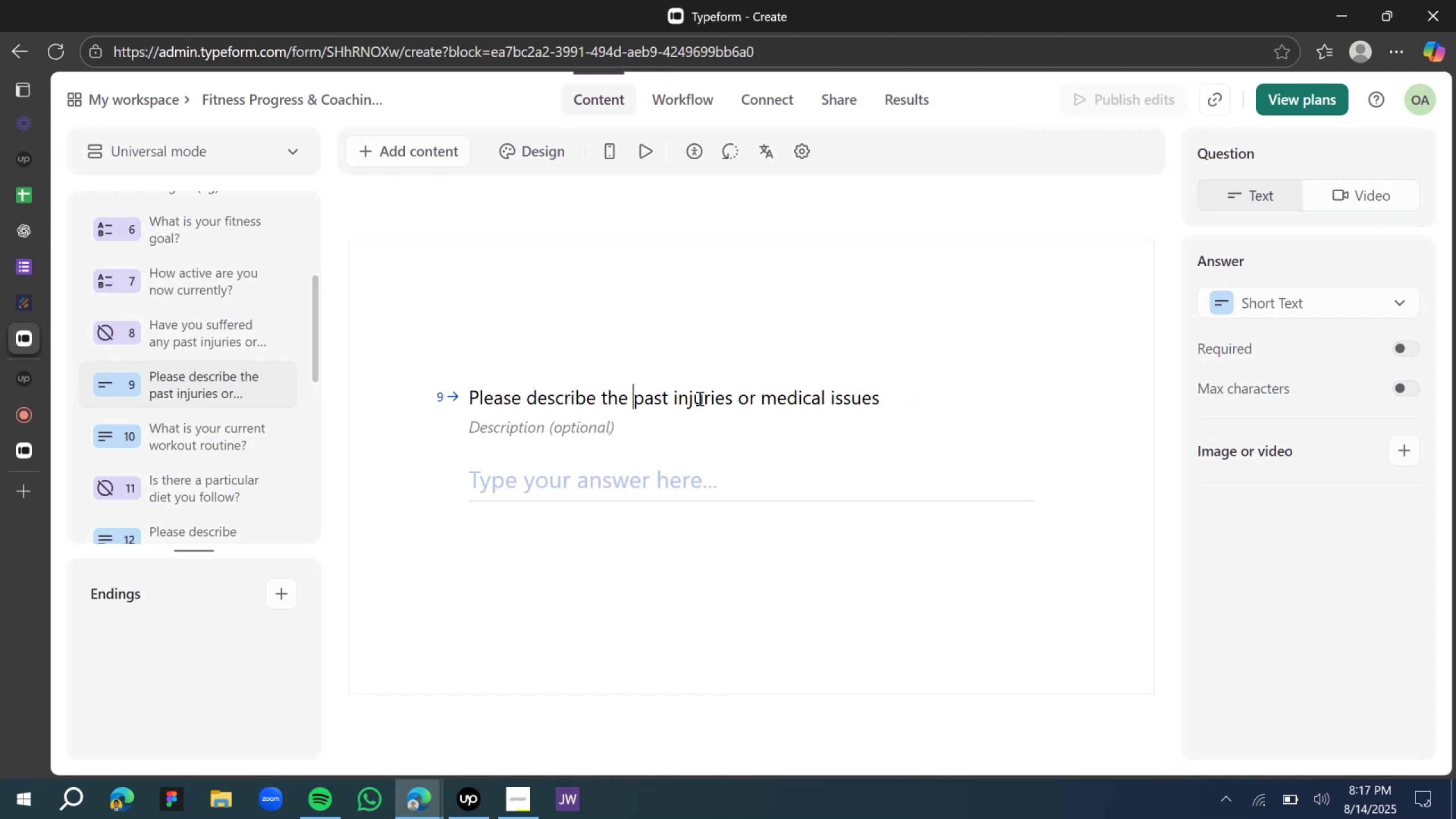 
hold_key(key=ArrowRight, duration=1.52)
 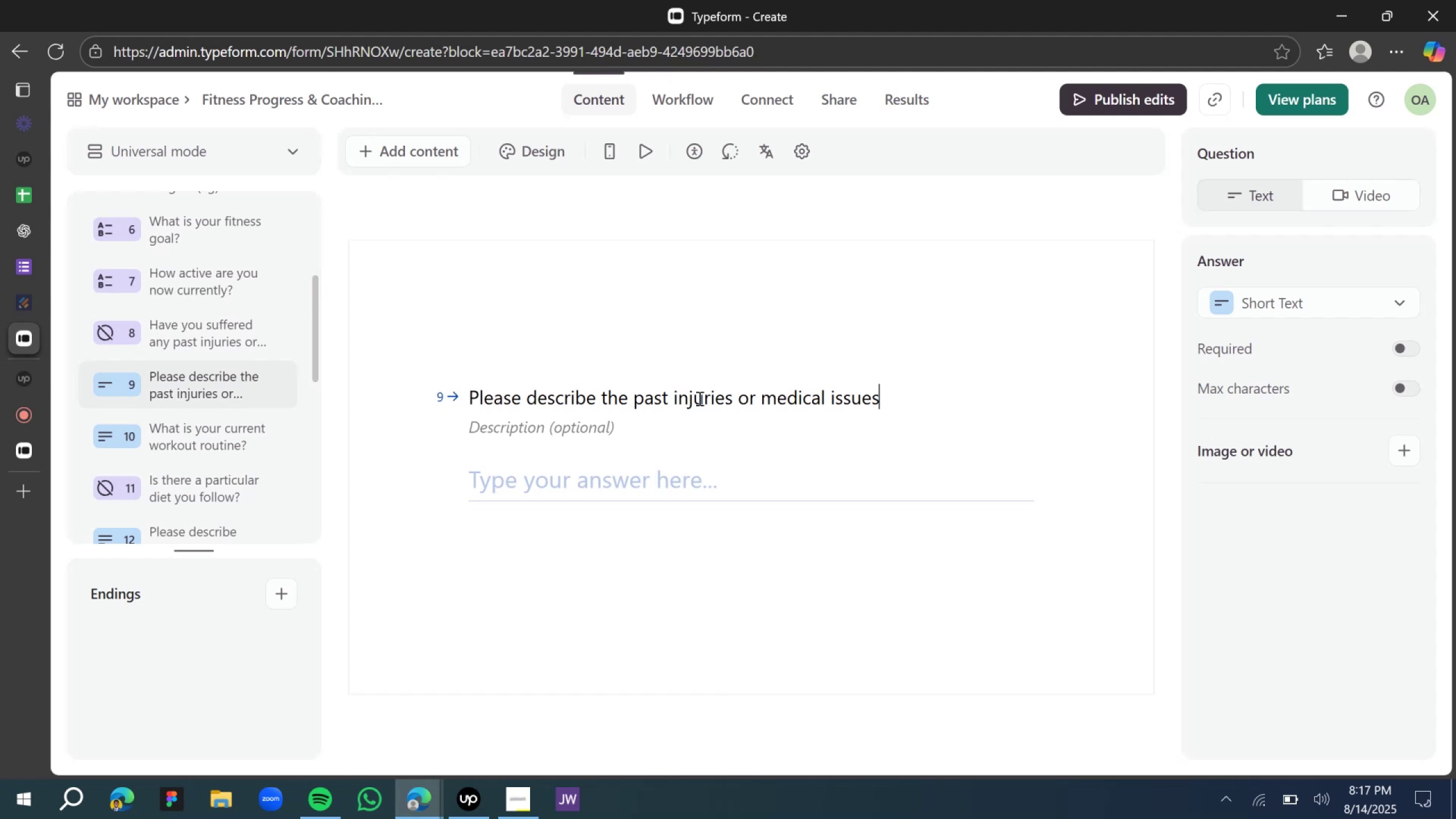 
hold_key(key=ArrowRight, duration=0.41)
 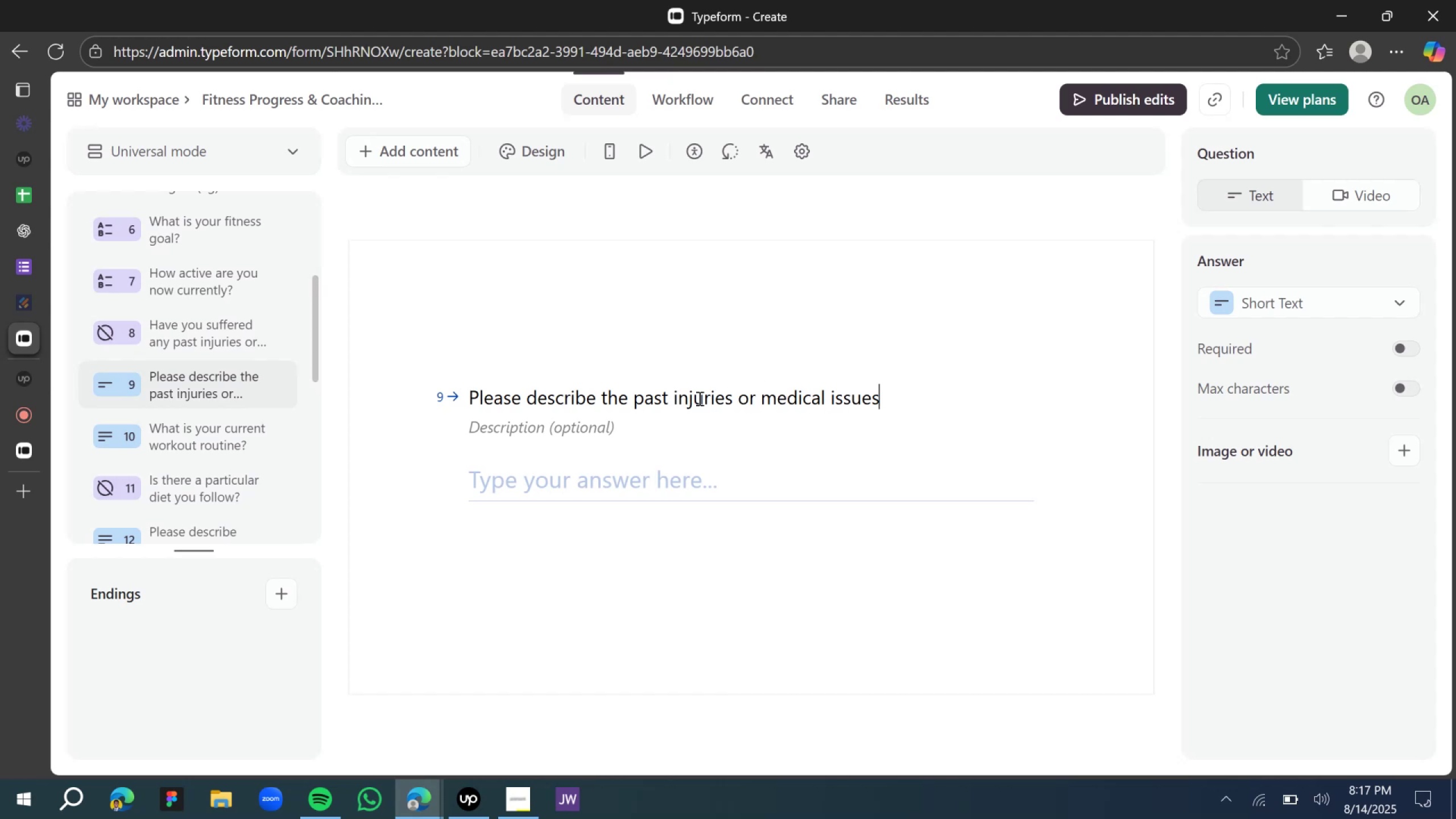 
type( you had in thr)
key(Backspace)
key(Backspace)
type(he past)
 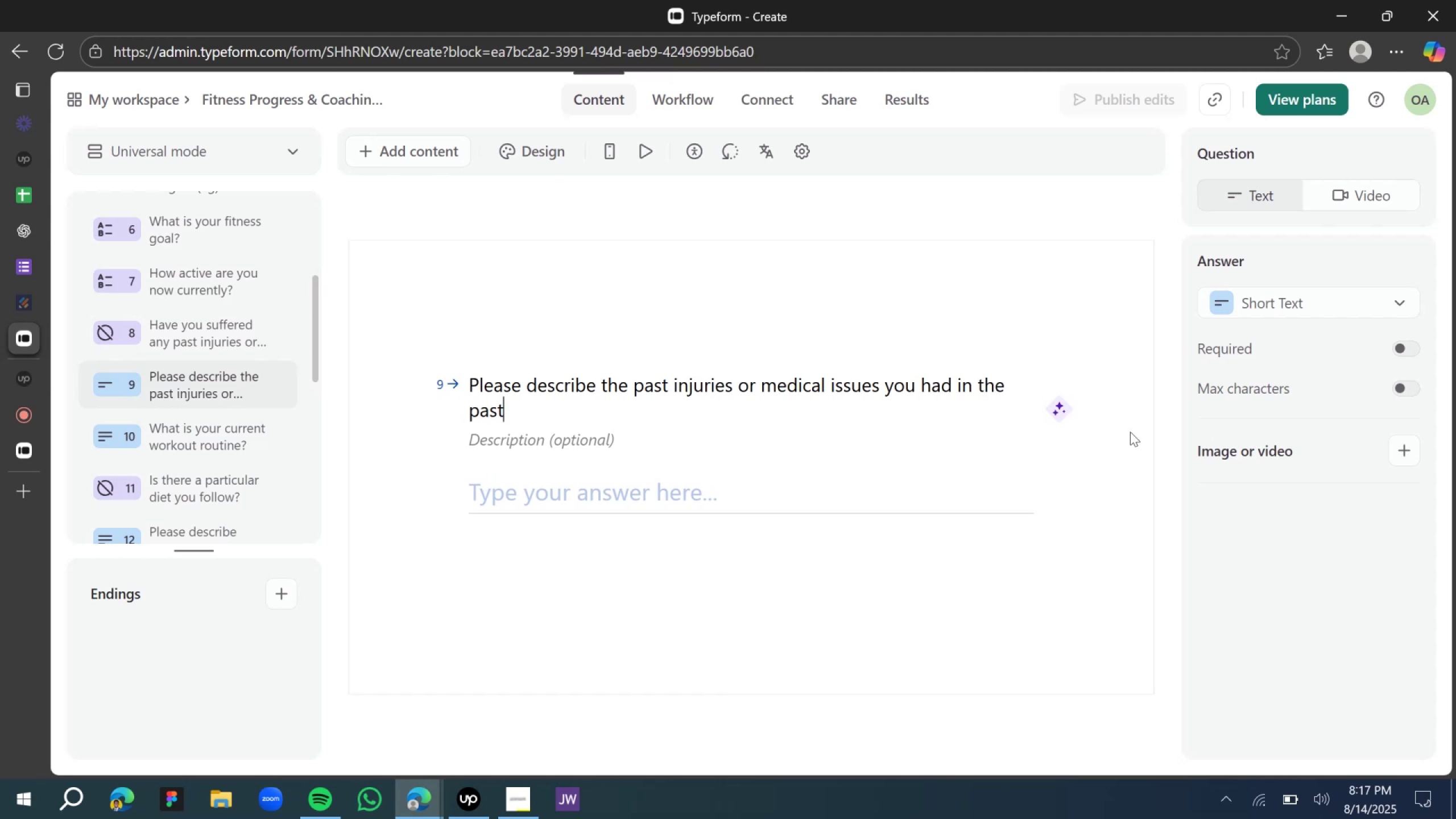 
left_click([1064, 404])
 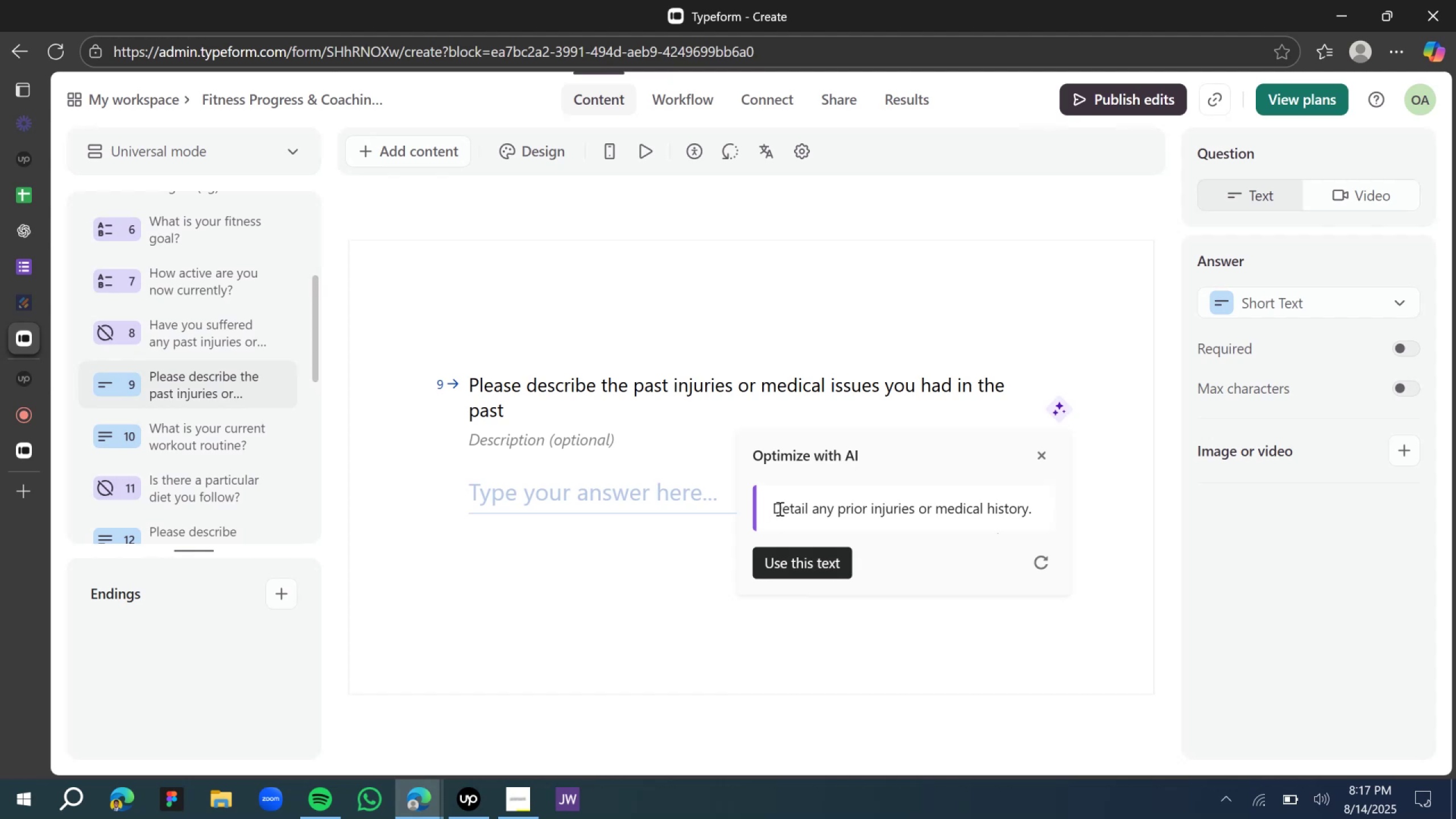 
wait(9.42)
 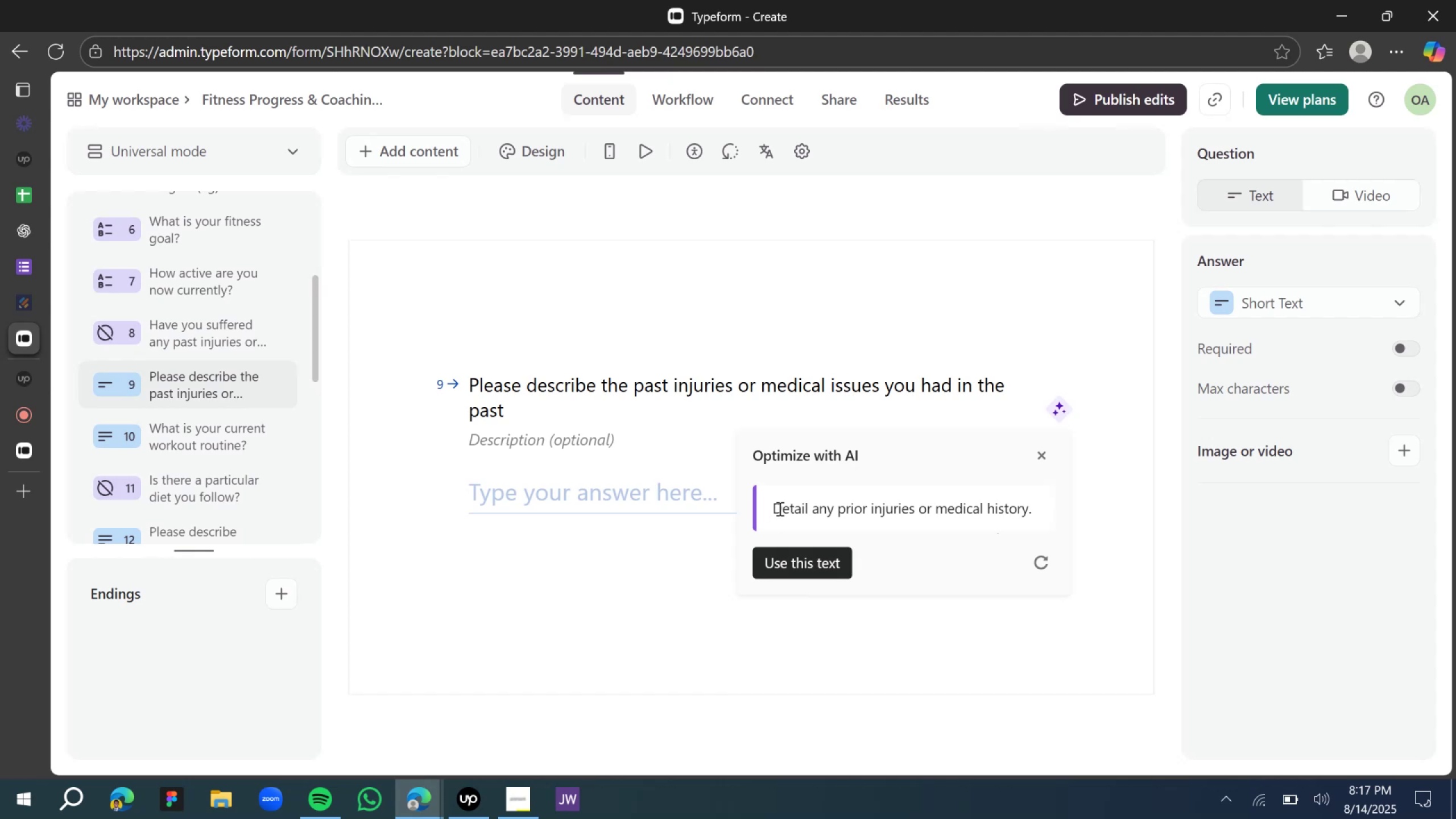 
left_click([1046, 454])
 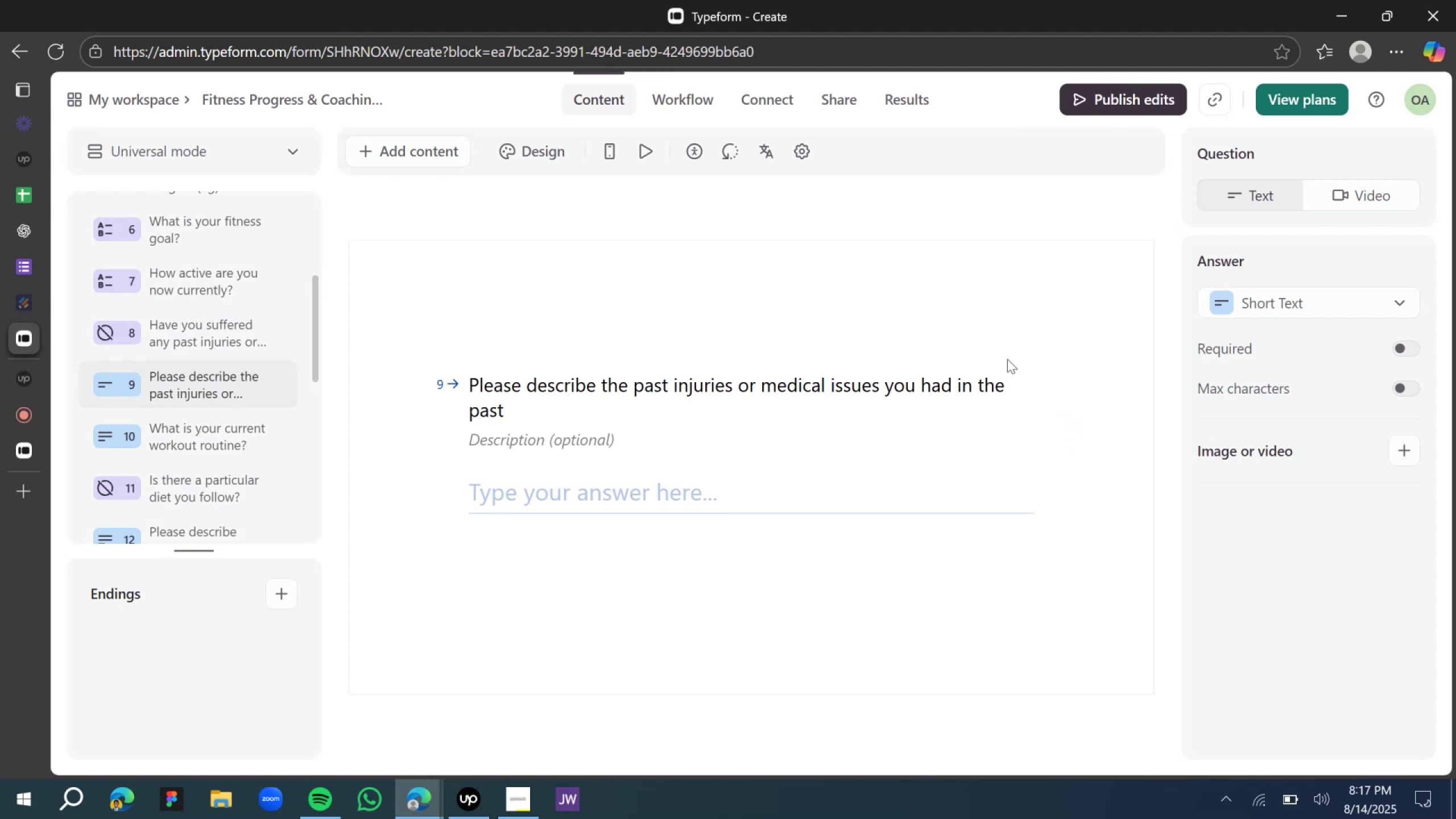 
left_click([1002, 354])
 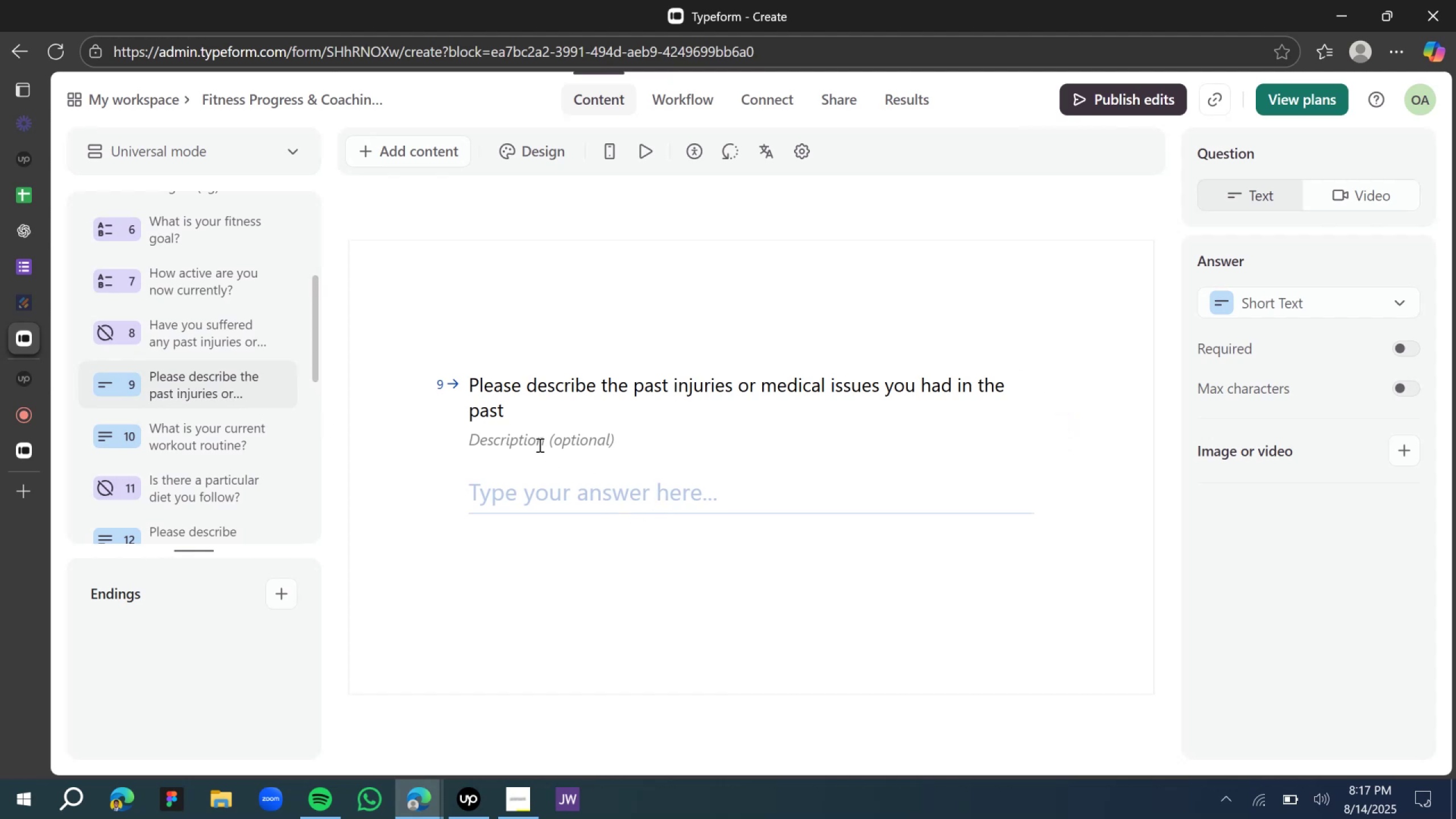 
left_click([562, 338])
 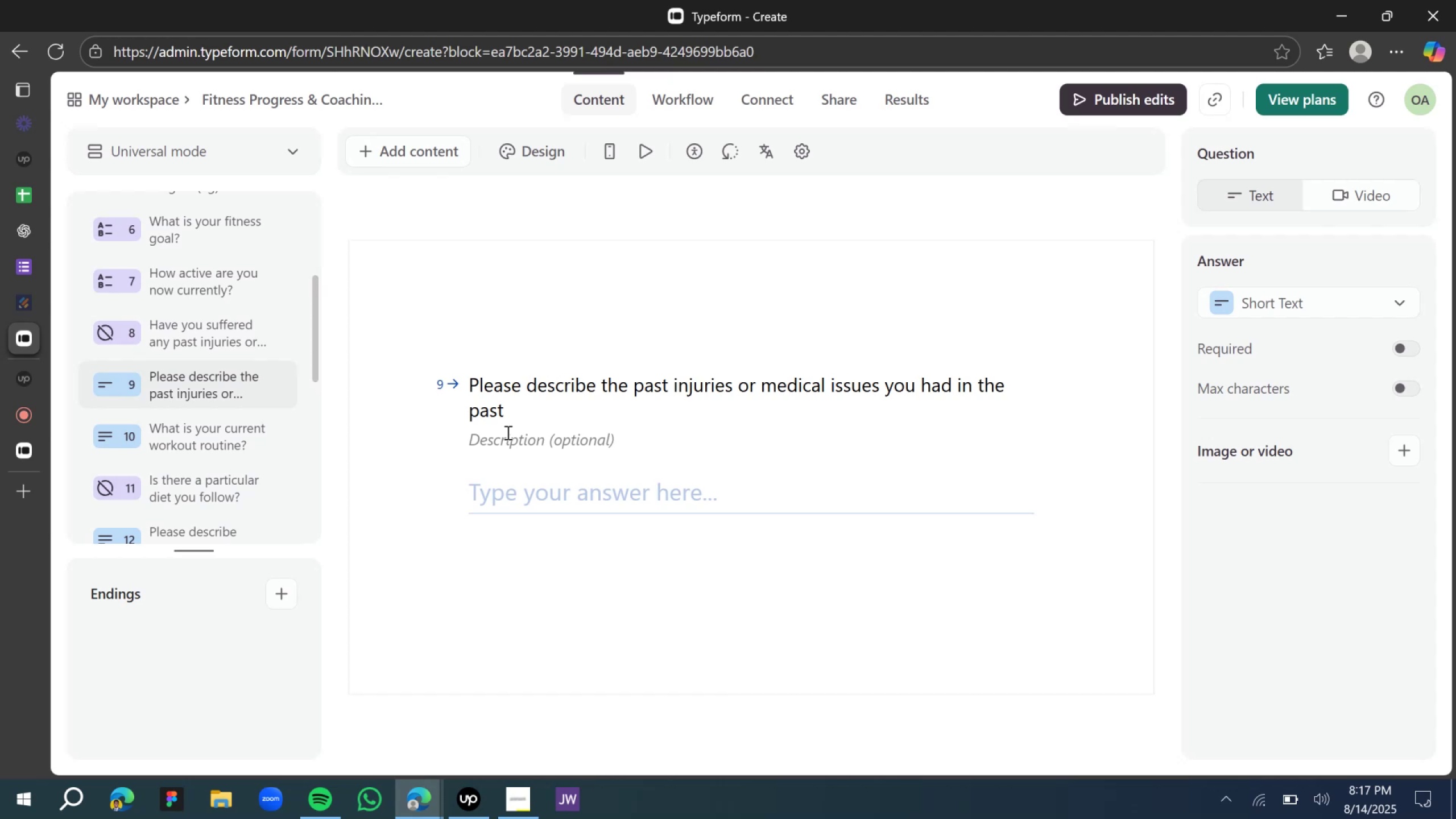 
left_click([503, 410])
 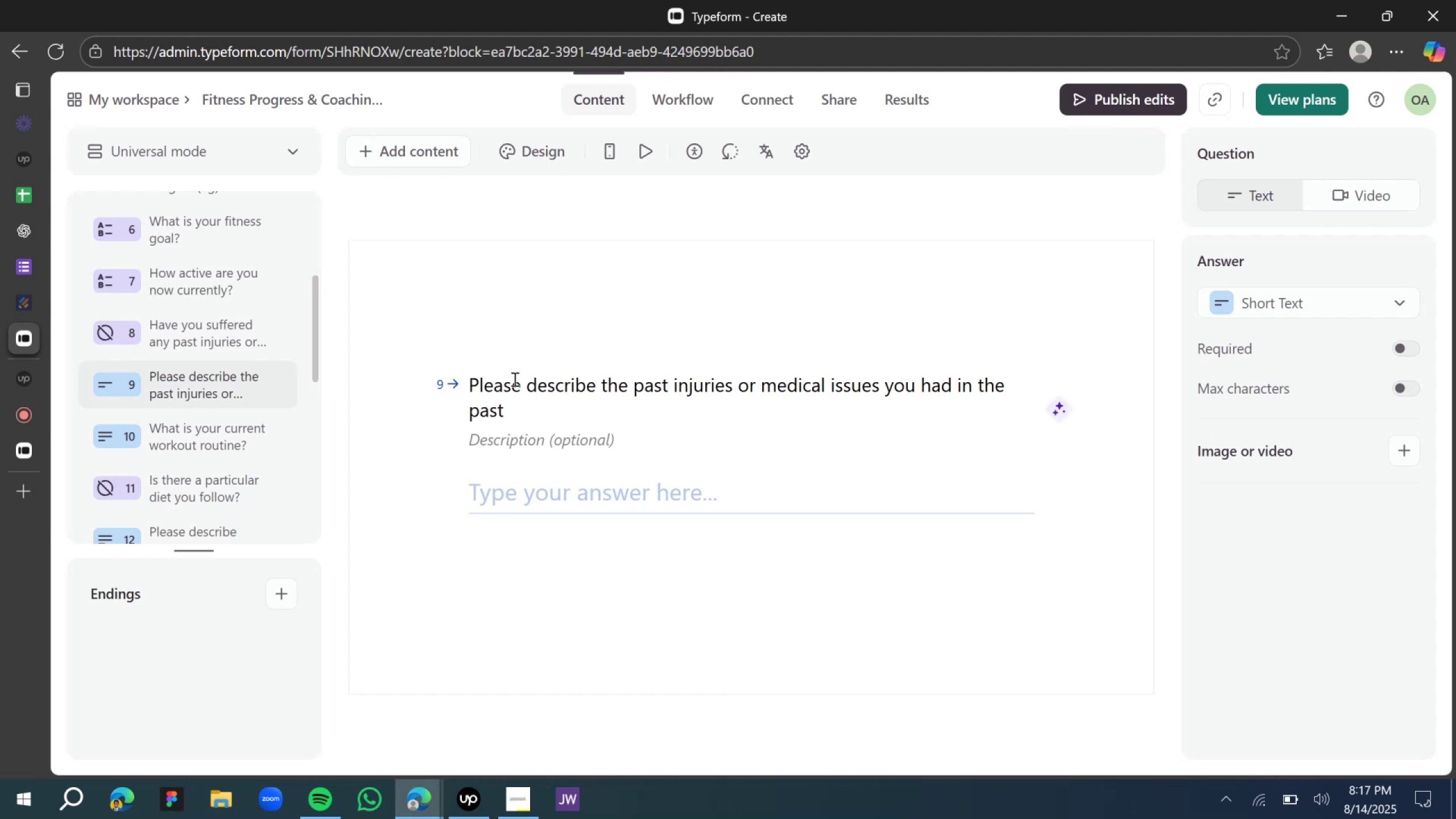 
left_click([517, 323])
 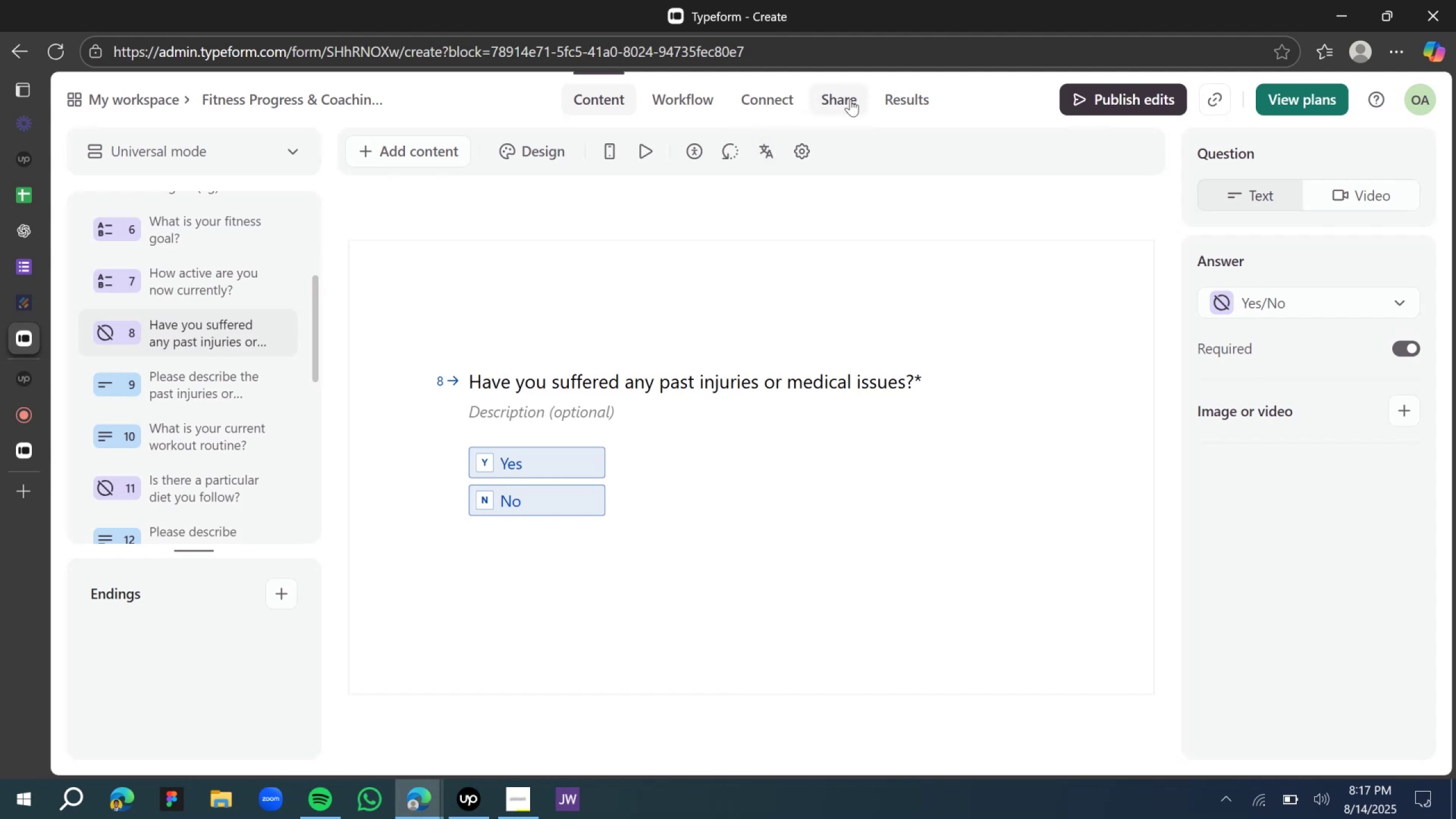 
wait(10.89)
 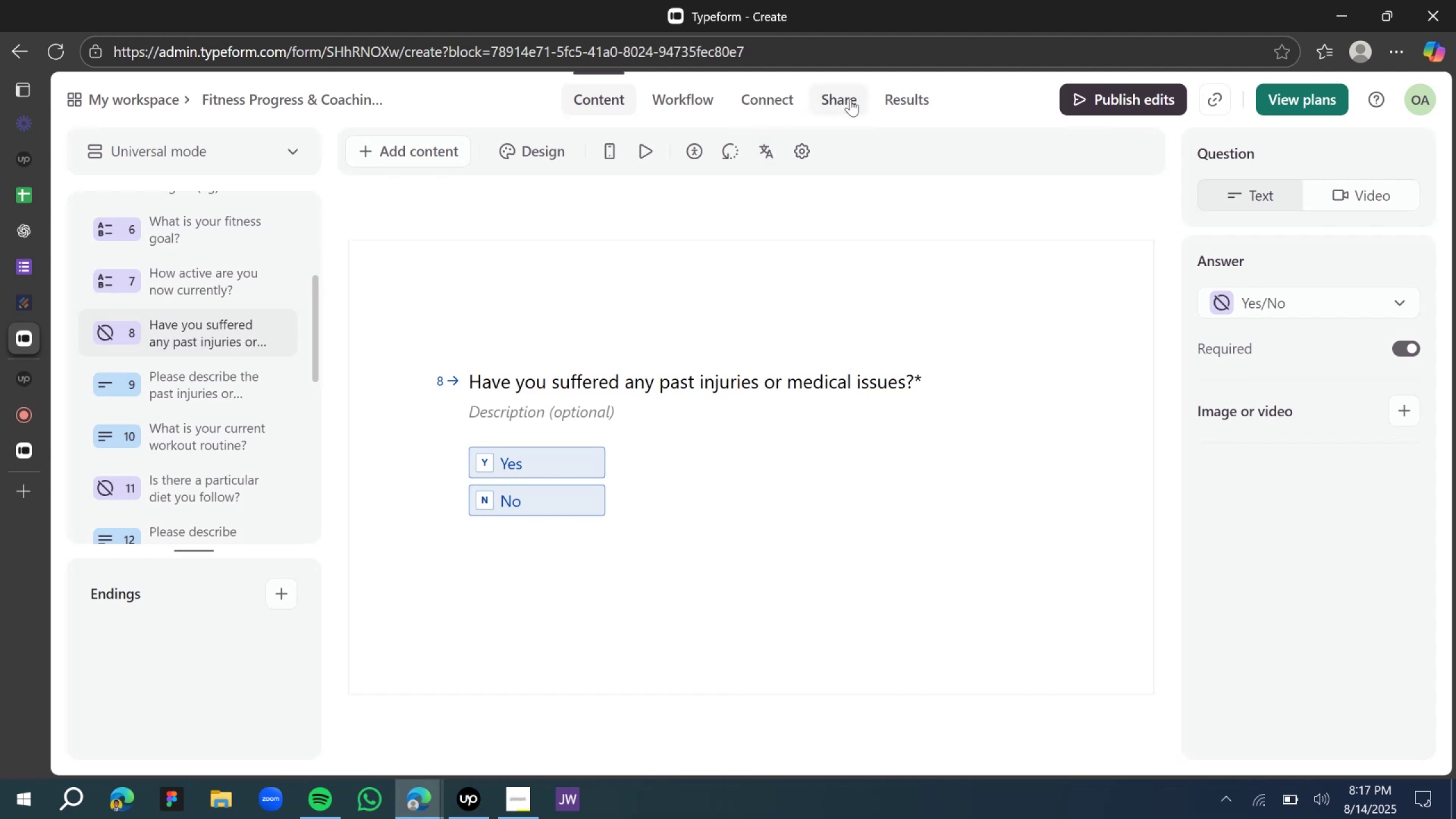 
left_click([764, 104])
 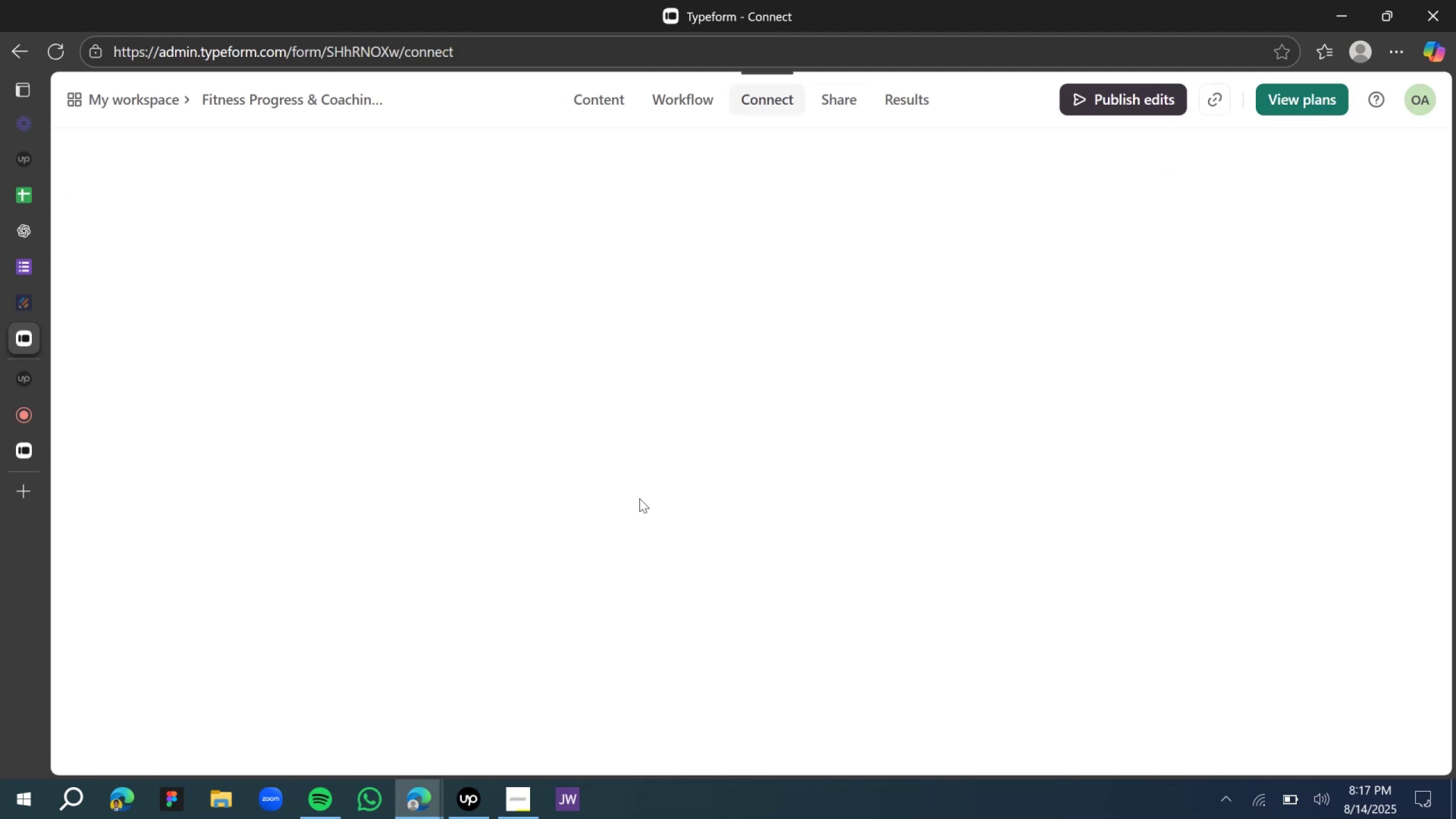 
mouse_move([355, 465])
 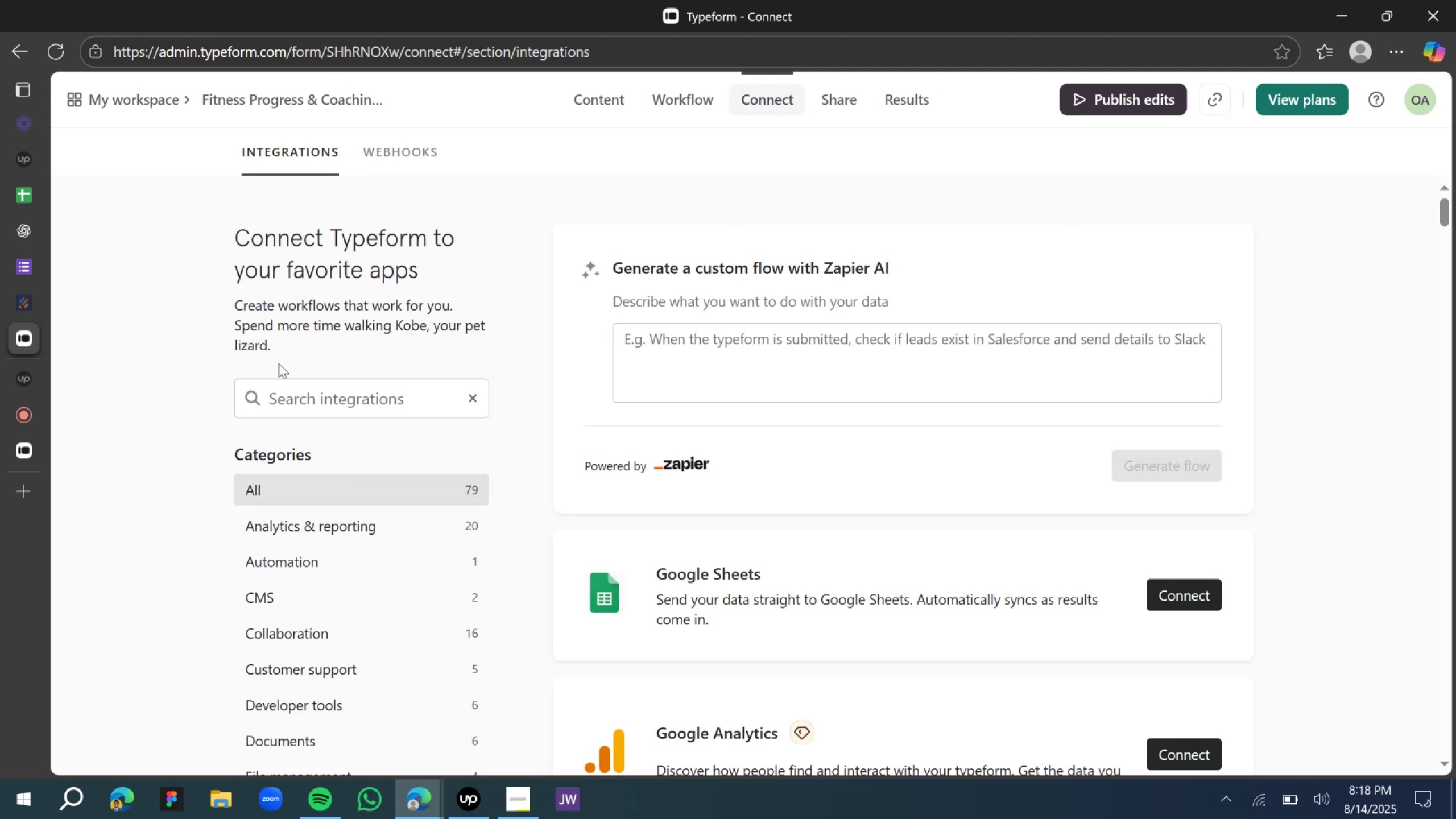 
wait(9.06)
 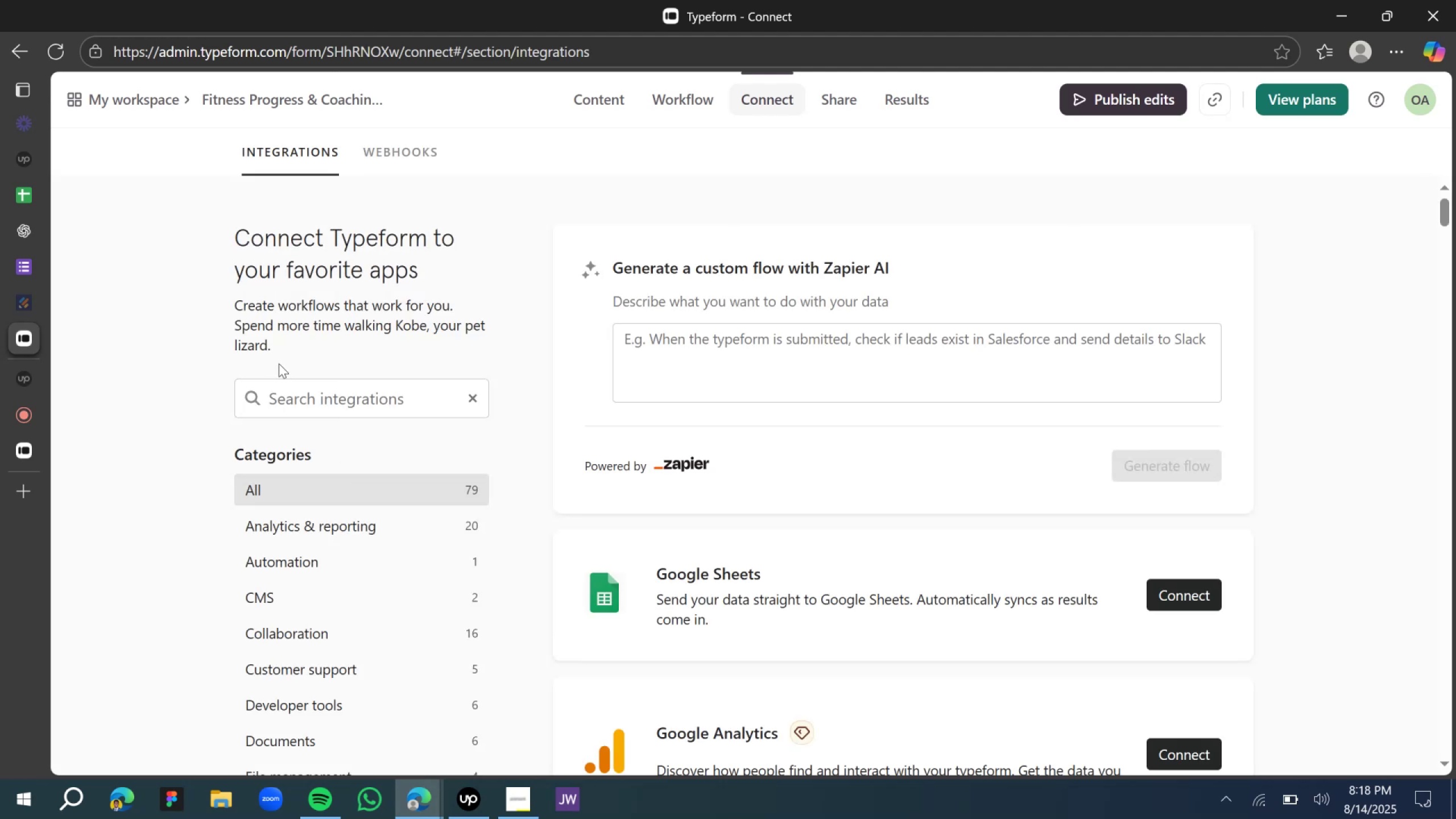 
left_click([679, 101])
 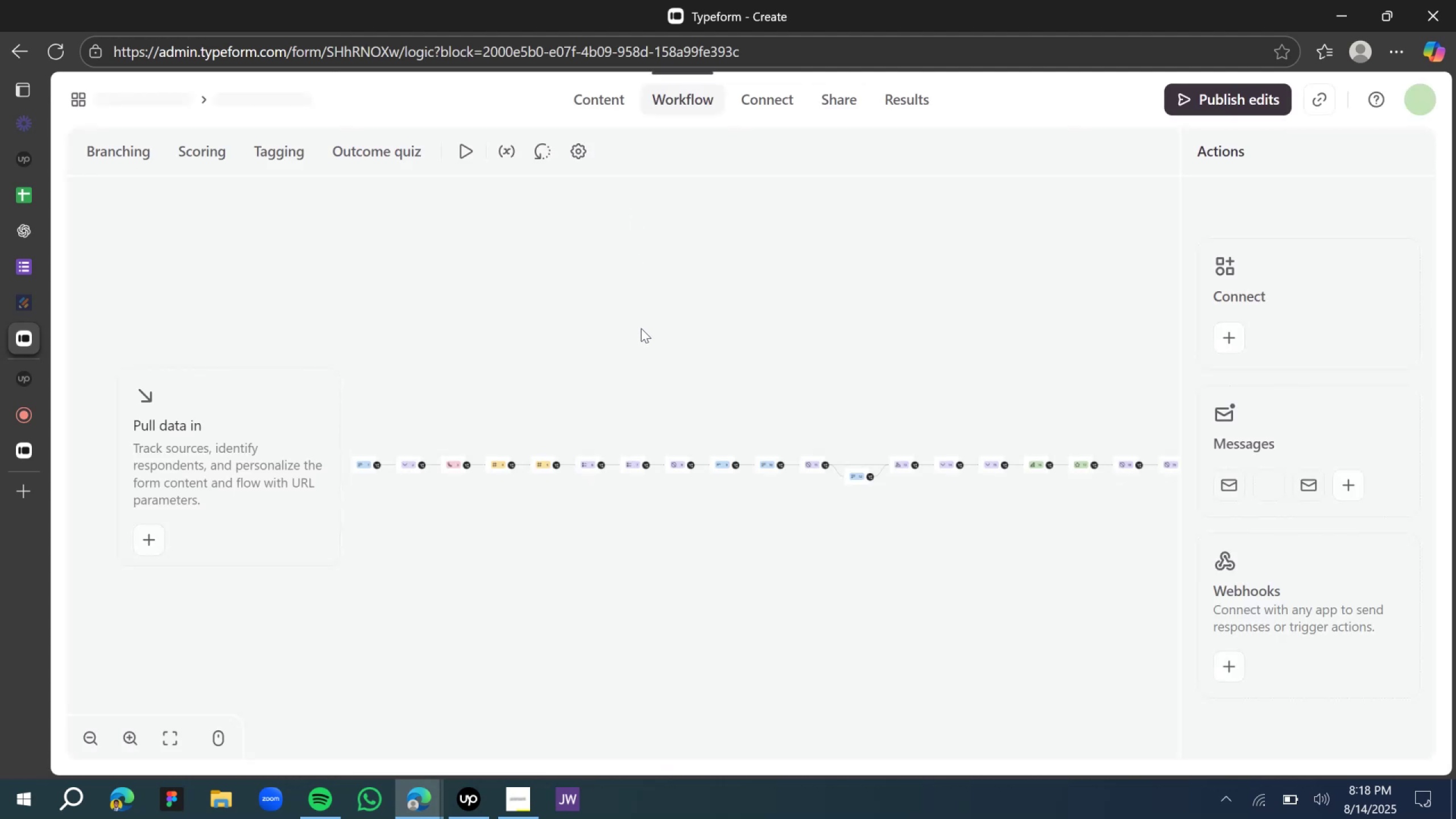 
wait(5.74)
 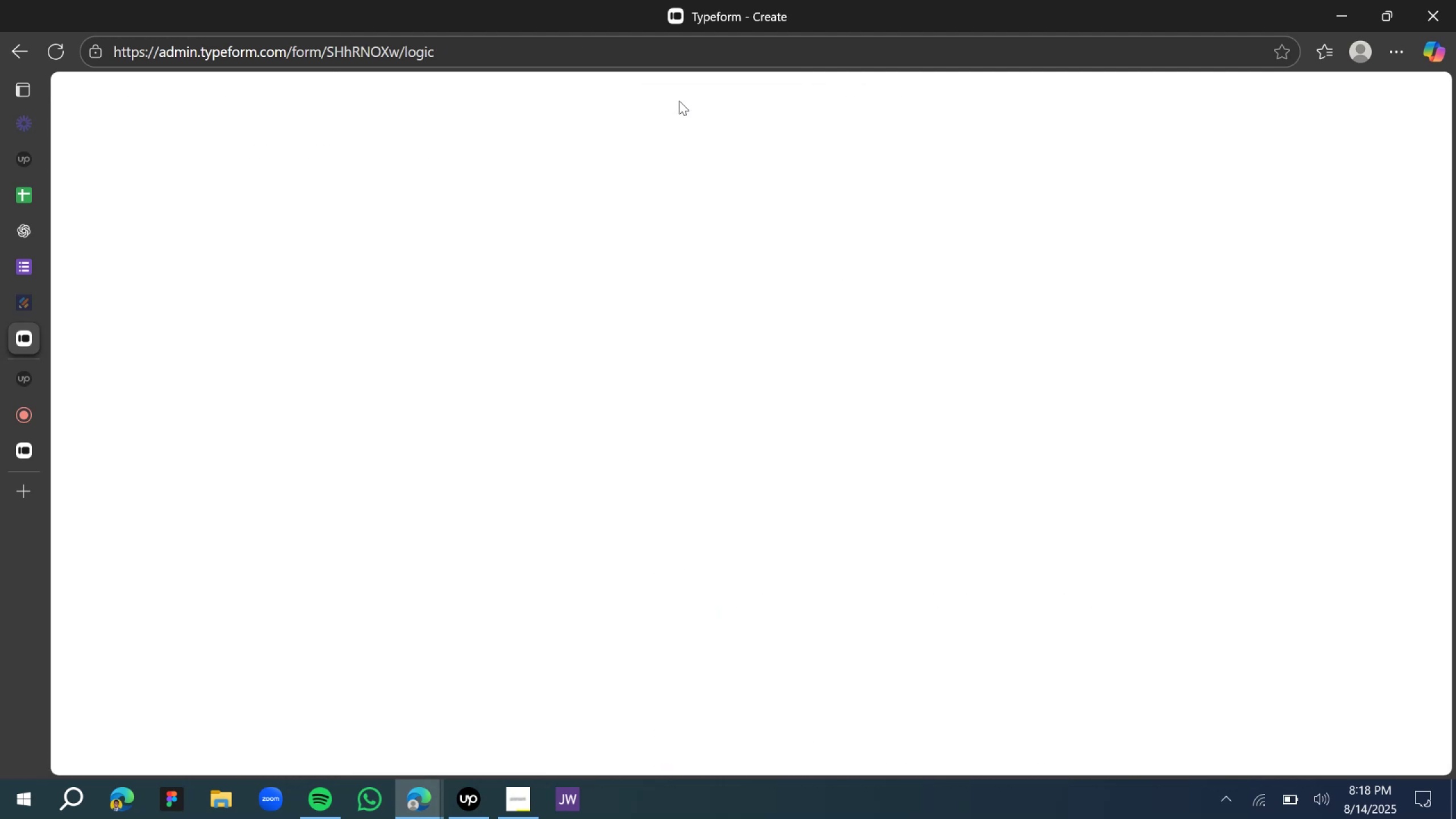 
hold_key(key=ControlLeft, duration=1.12)
scroll: coordinate [808, 512], scroll_direction: up, amount: 3.0
 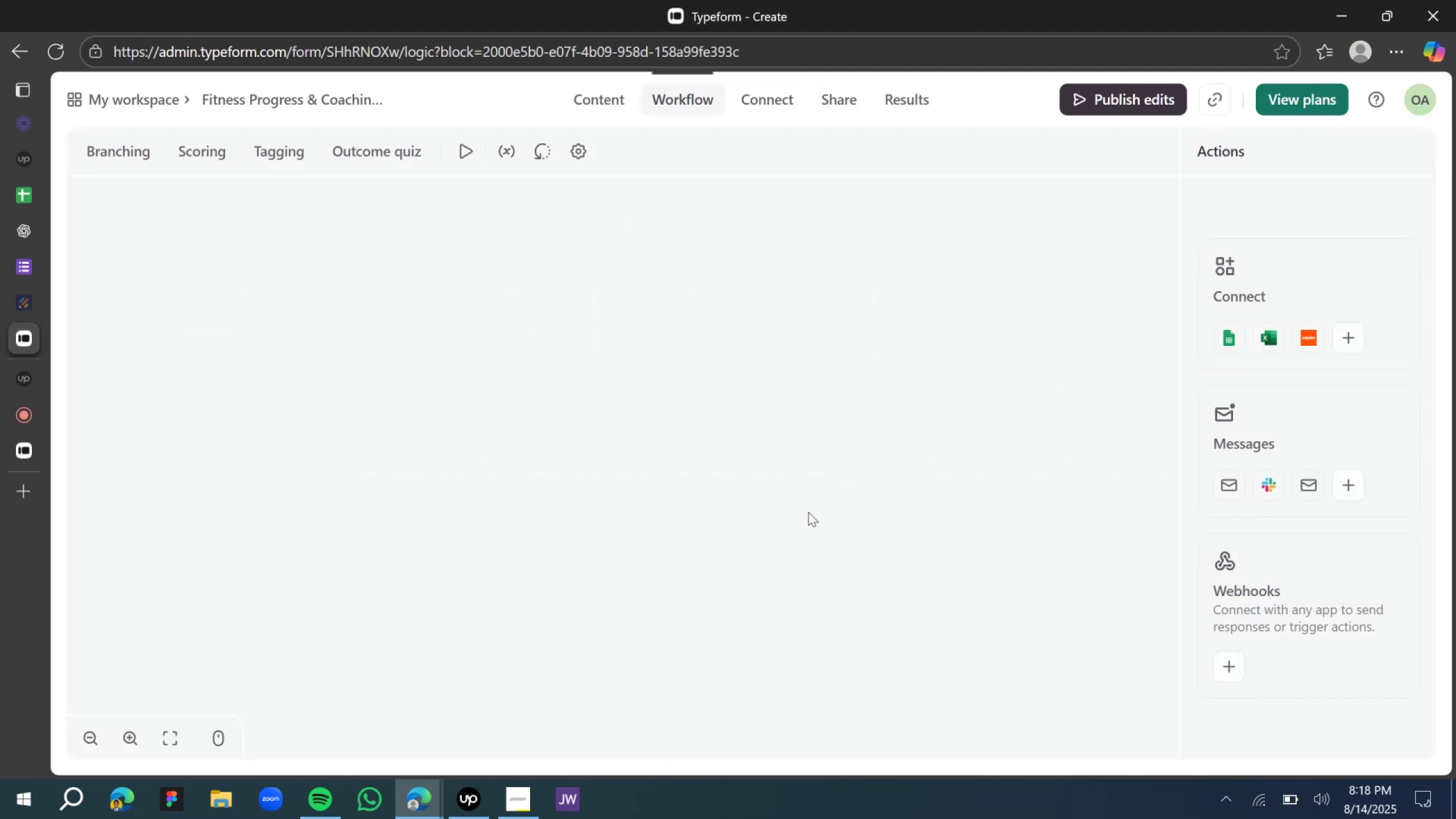 
hold_key(key=ControlLeft, duration=0.45)
scroll: coordinate [808, 512], scroll_direction: down, amount: 2.0
 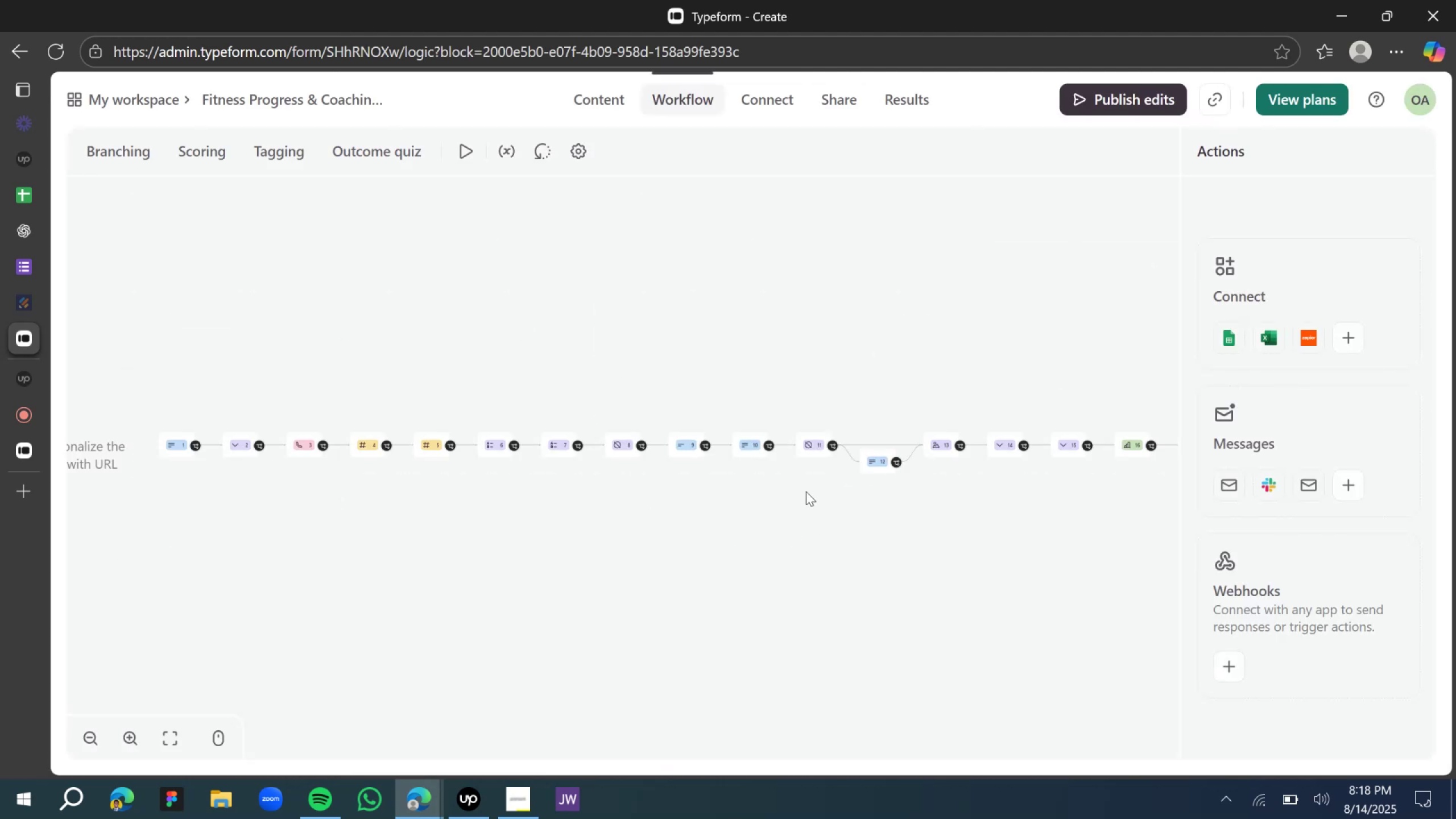 
hold_key(key=ControlLeft, duration=0.47)
scroll: coordinate [801, 466], scroll_direction: up, amount: 1.0
 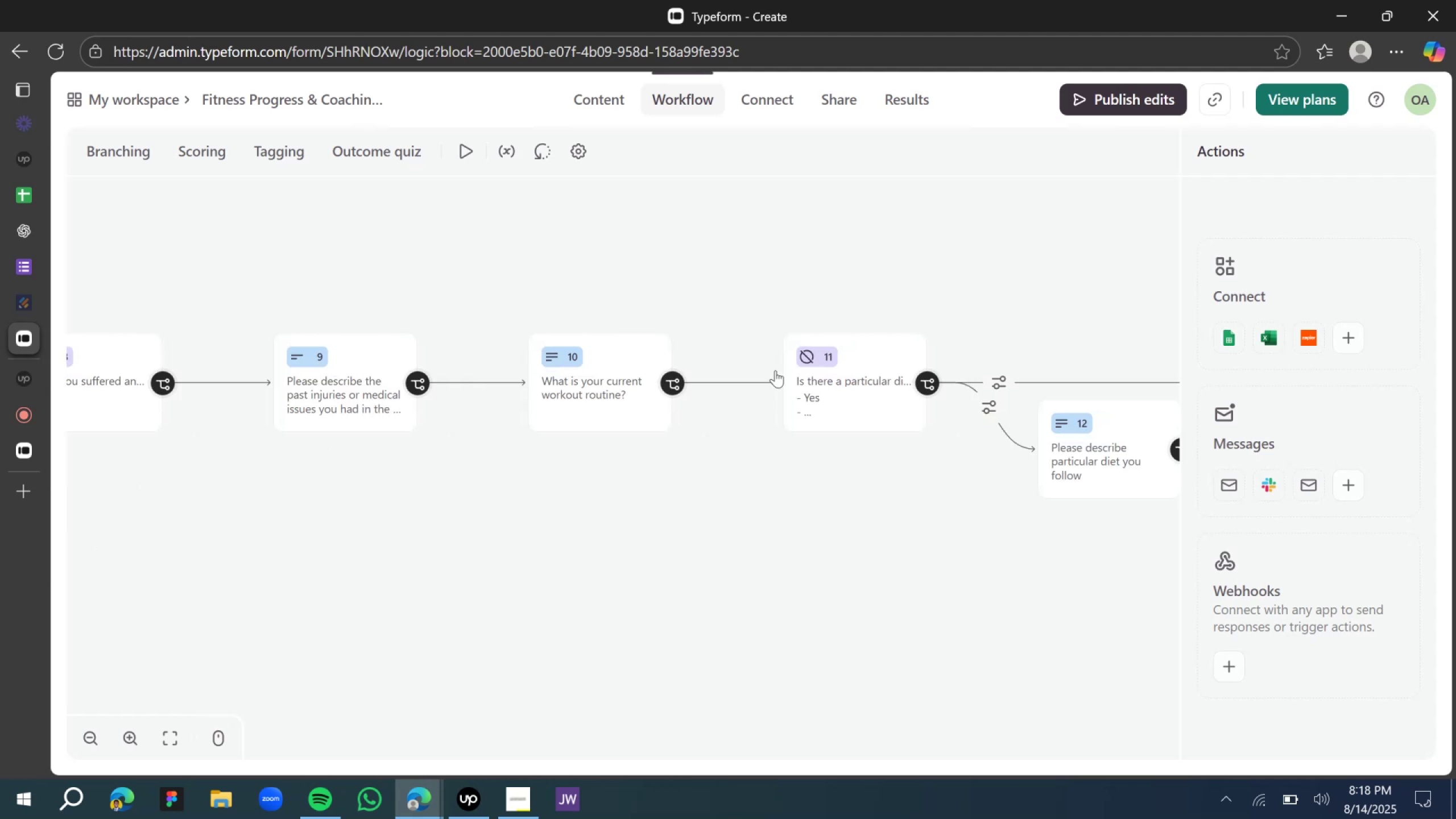 
key(Control+ControlLeft)
 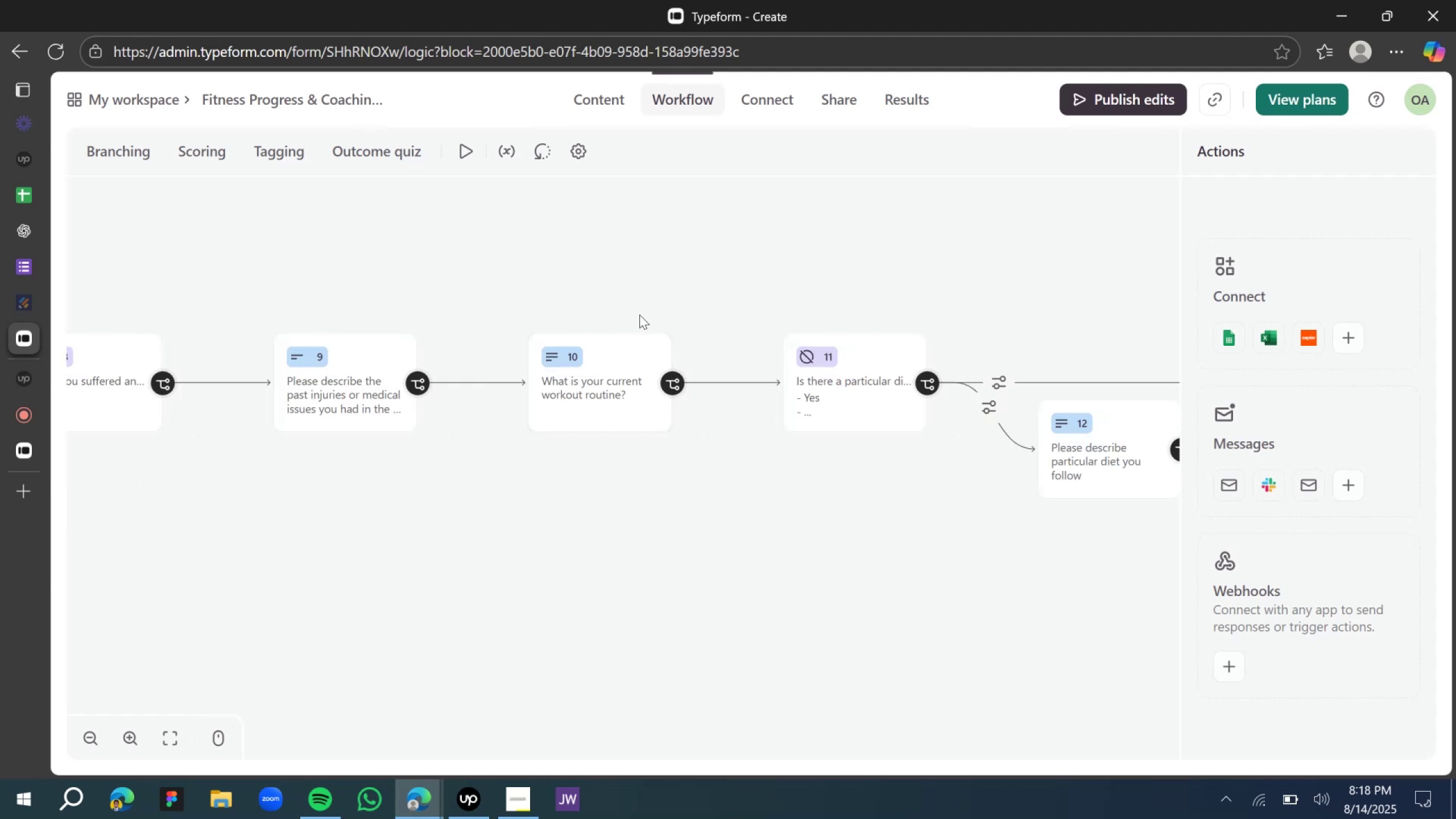 
left_click_drag(start_coordinate=[639, 300], to_coordinate=[599, 293])
 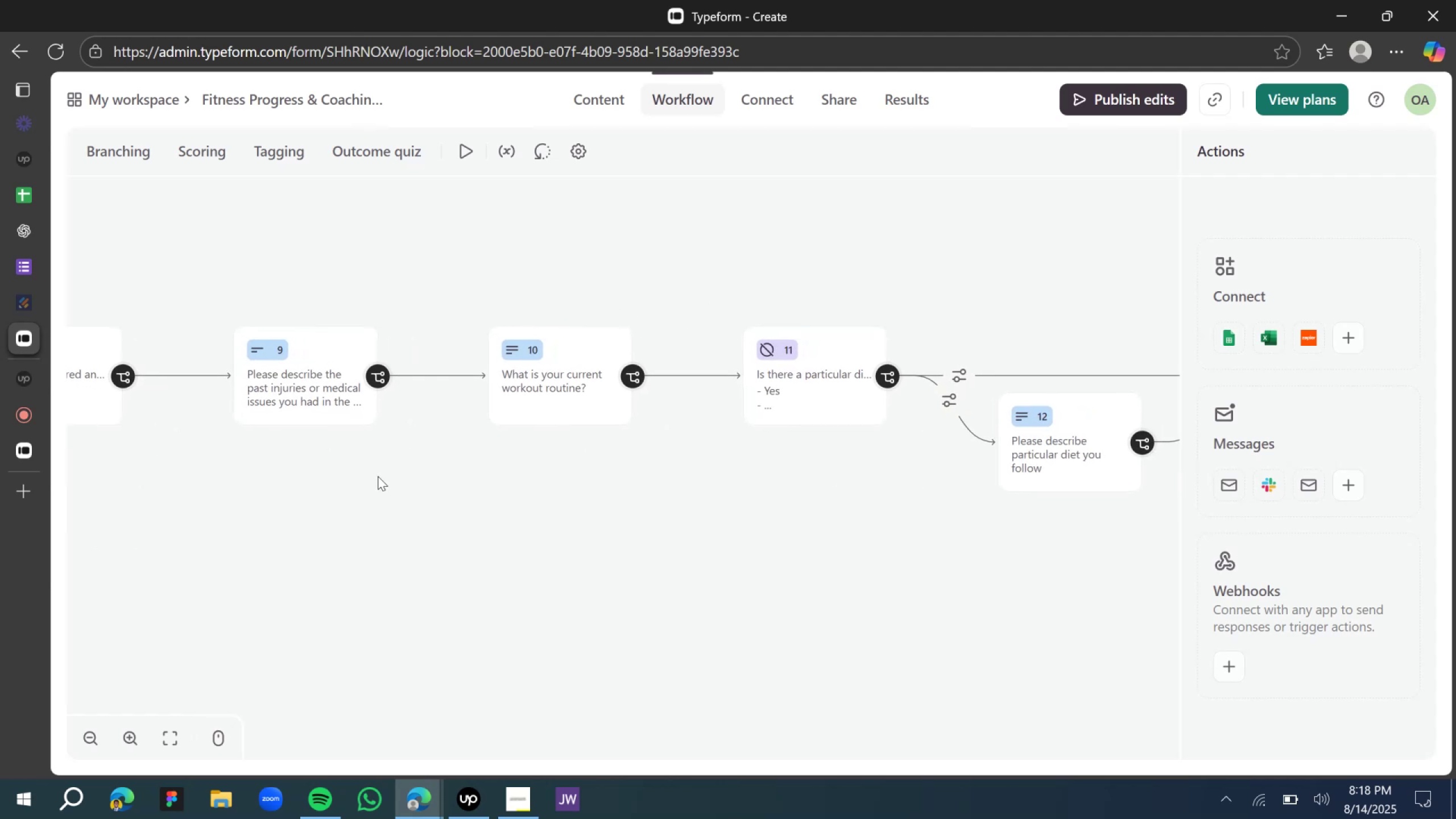 
hold_key(key=ControlLeft, duration=0.46)
scroll: coordinate [275, 407], scroll_direction: up, amount: 1.0
 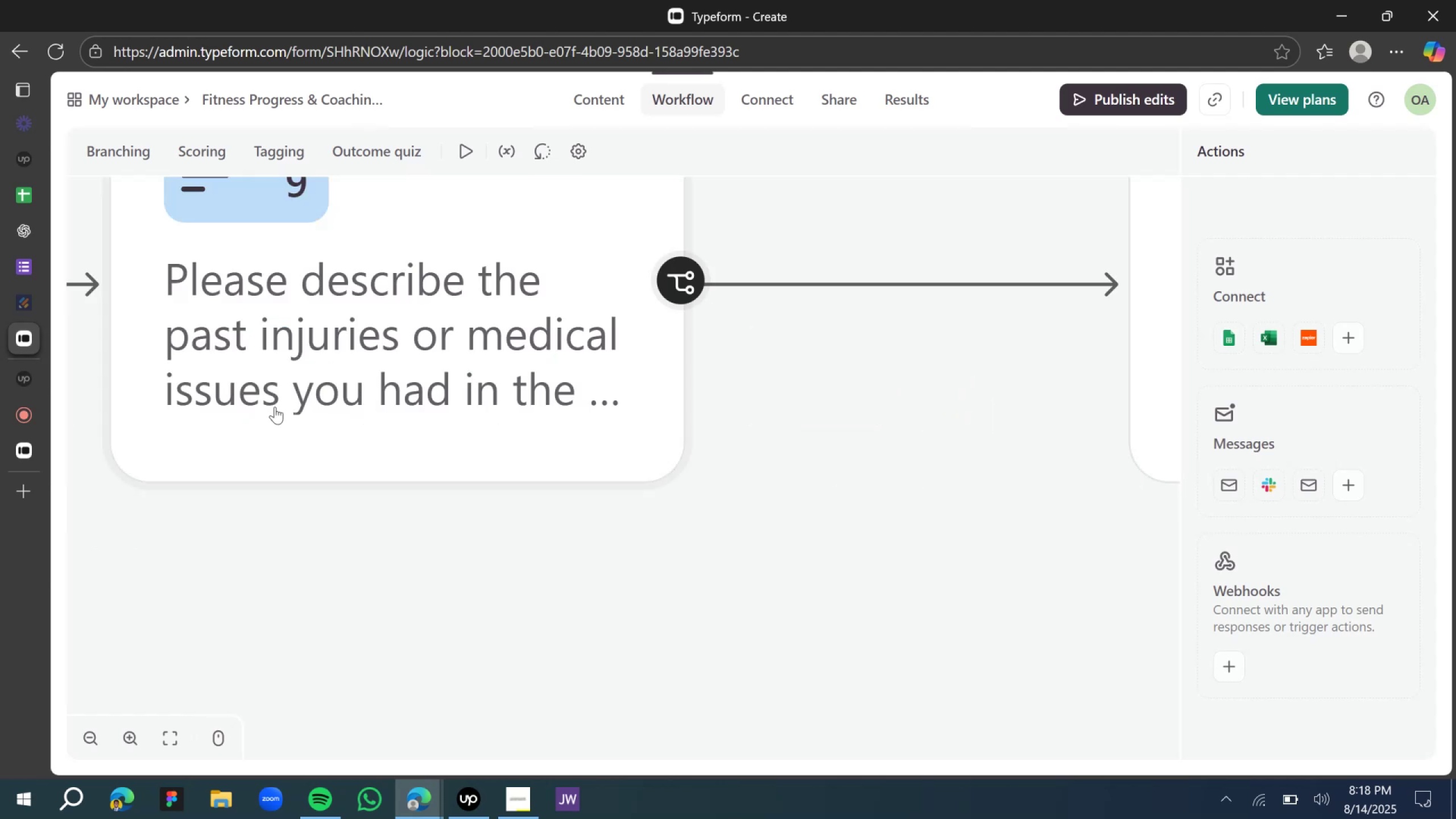 
hold_key(key=ControlLeft, duration=0.4)
scroll: coordinate [455, 437], scroll_direction: down, amount: 1.0
 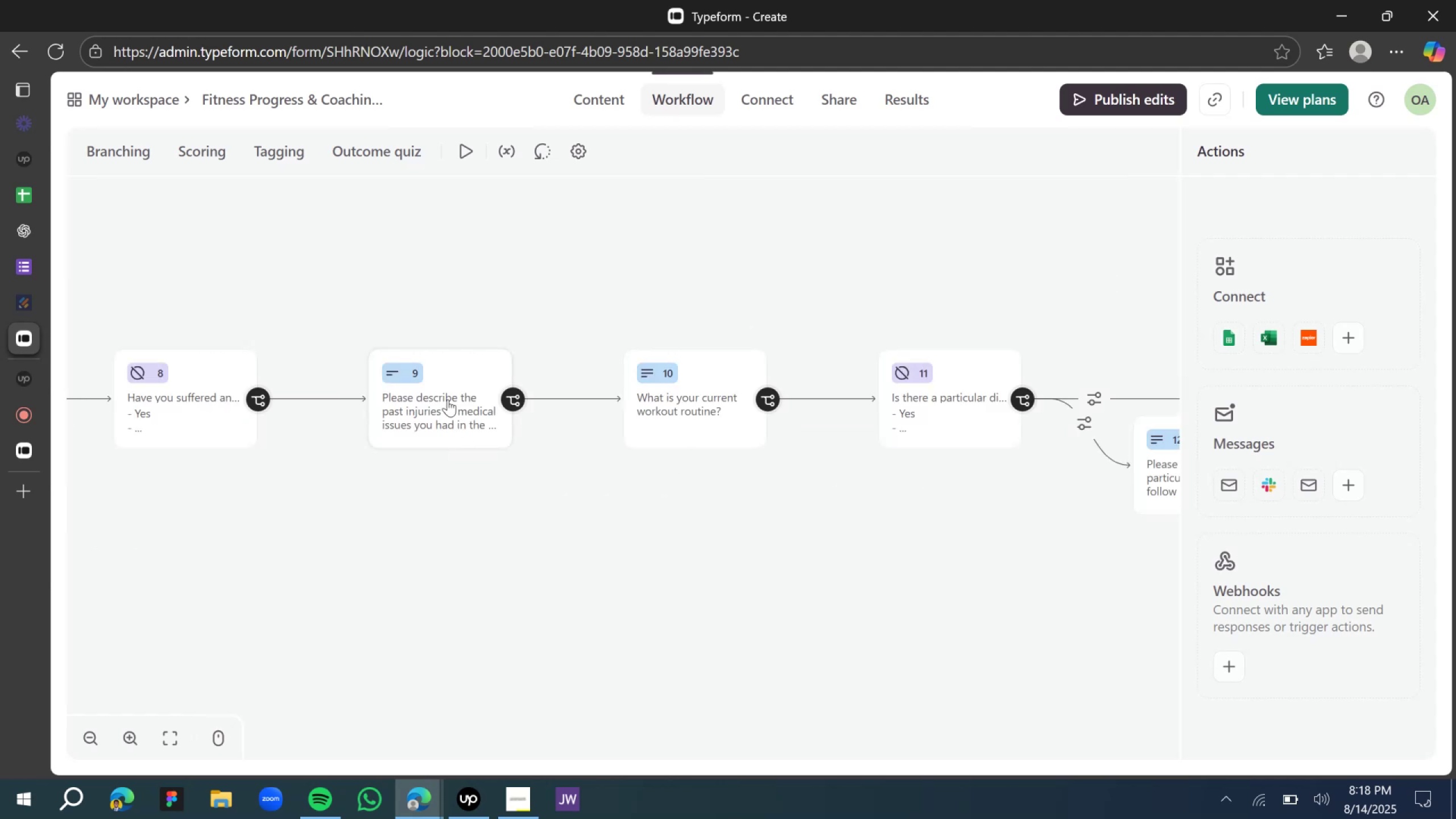 
left_click_drag(start_coordinate=[423, 299], to_coordinate=[552, 231])
 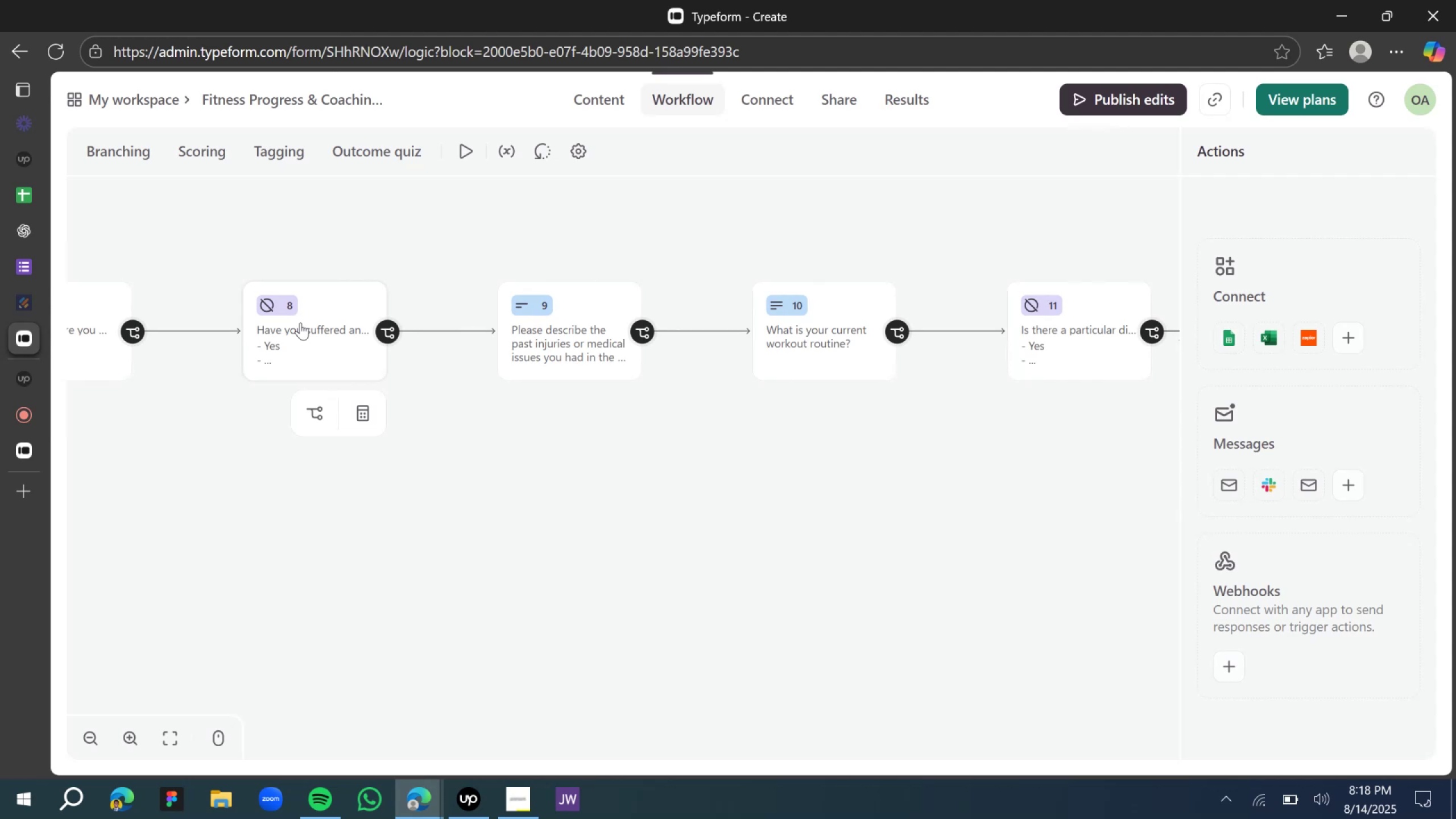 
wait(6.0)
 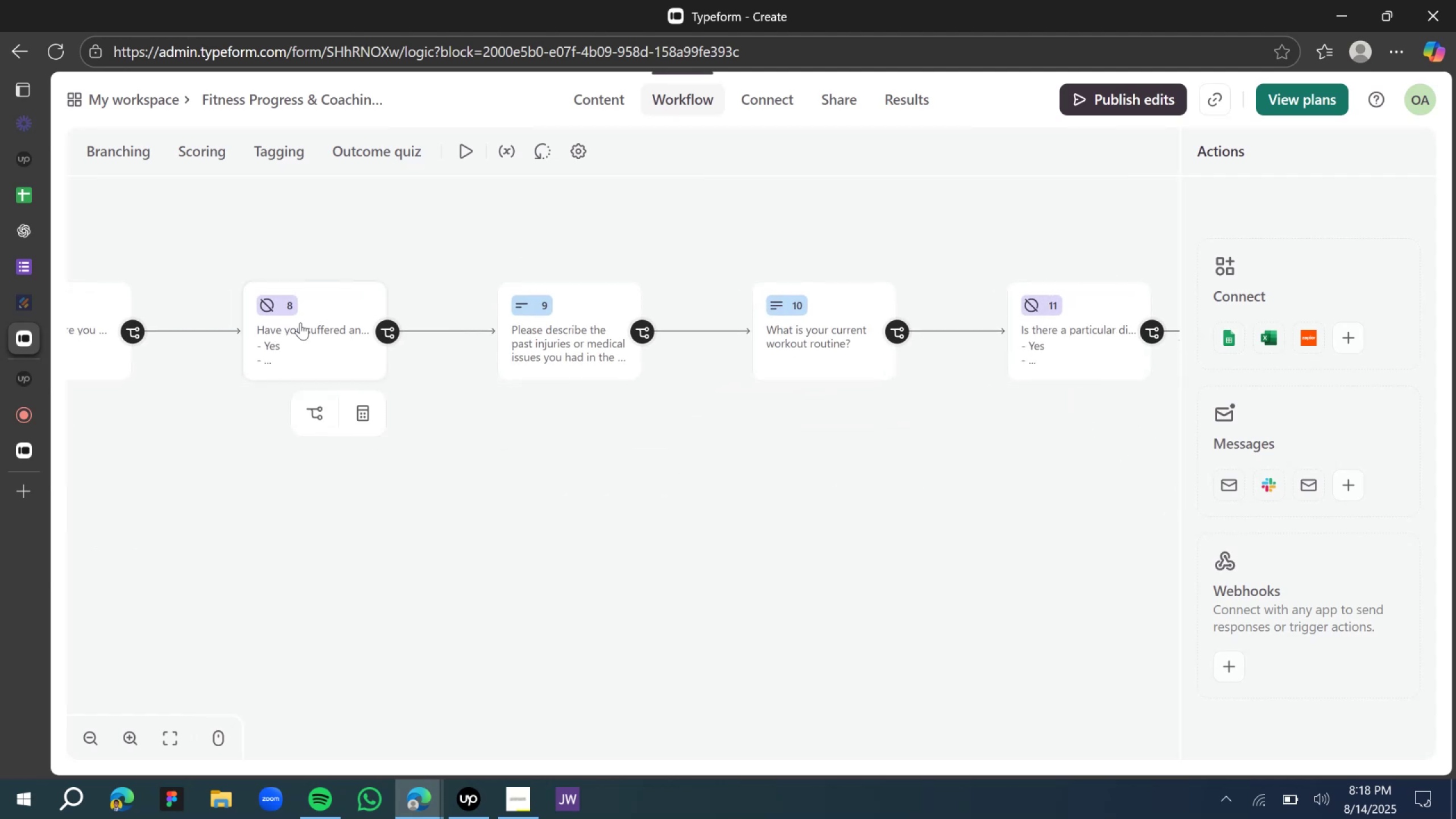 
left_click([300, 322])
 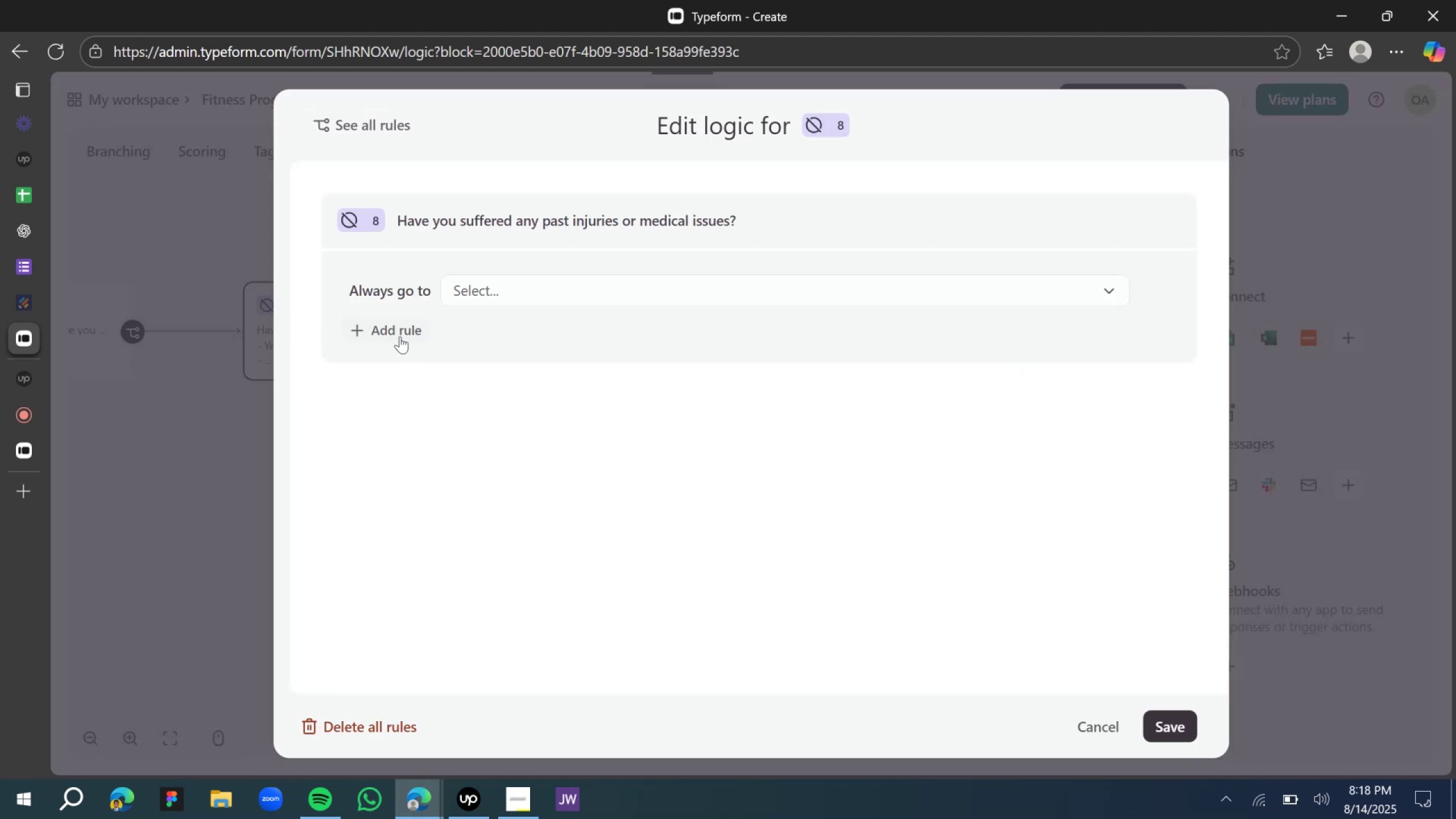 
left_click([398, 336])
 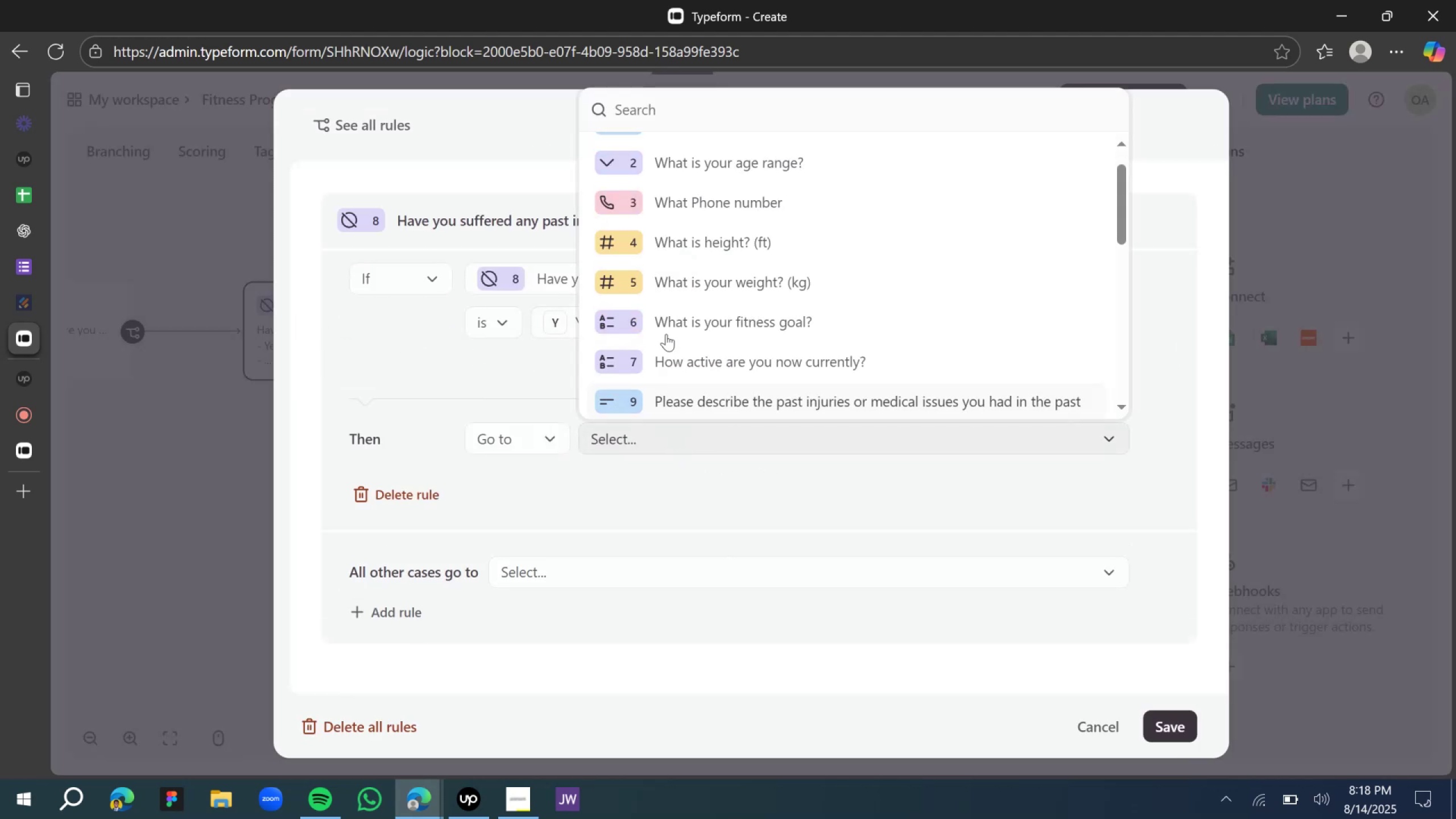 
wait(5.89)
 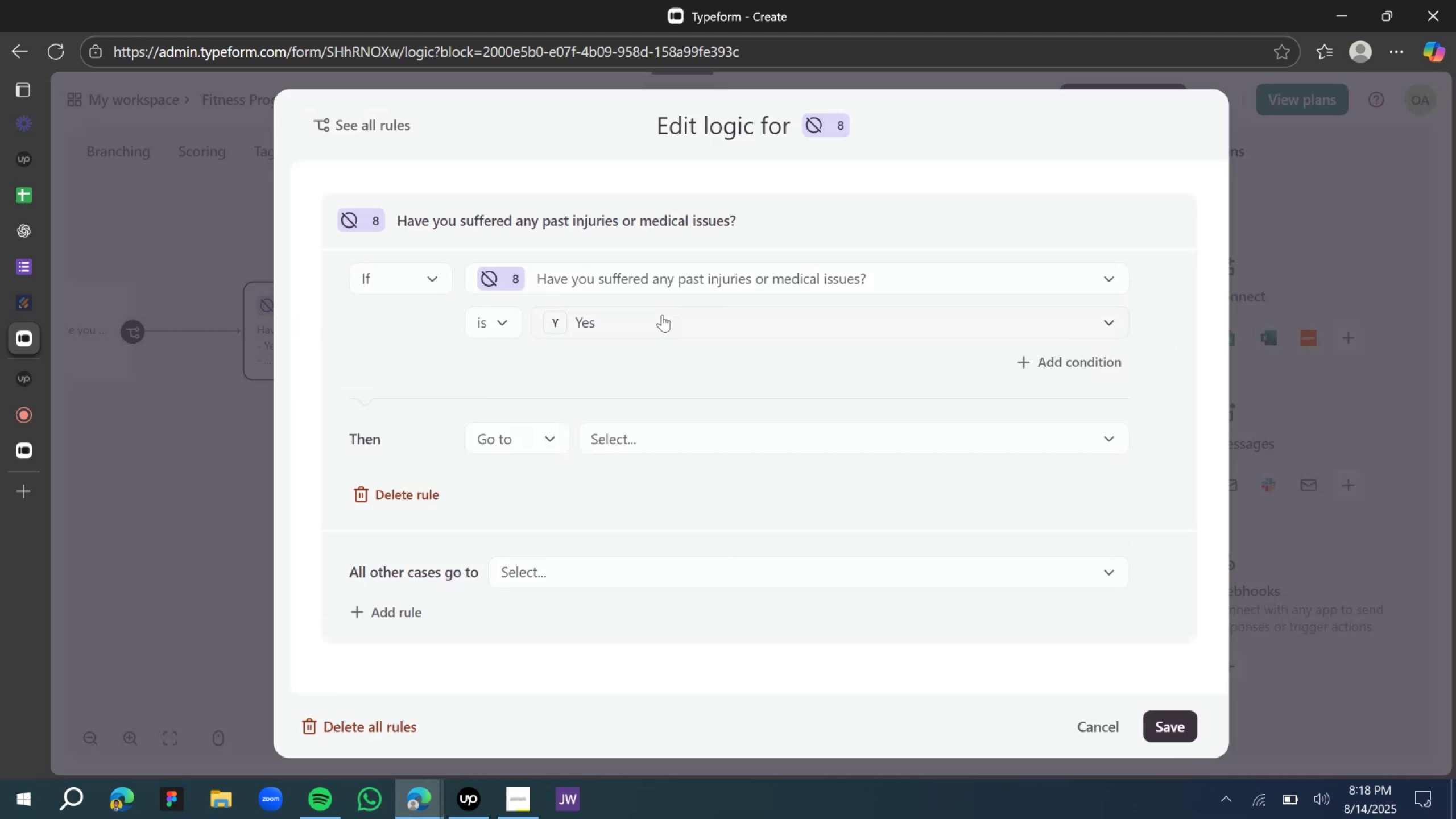 
left_click([673, 401])
 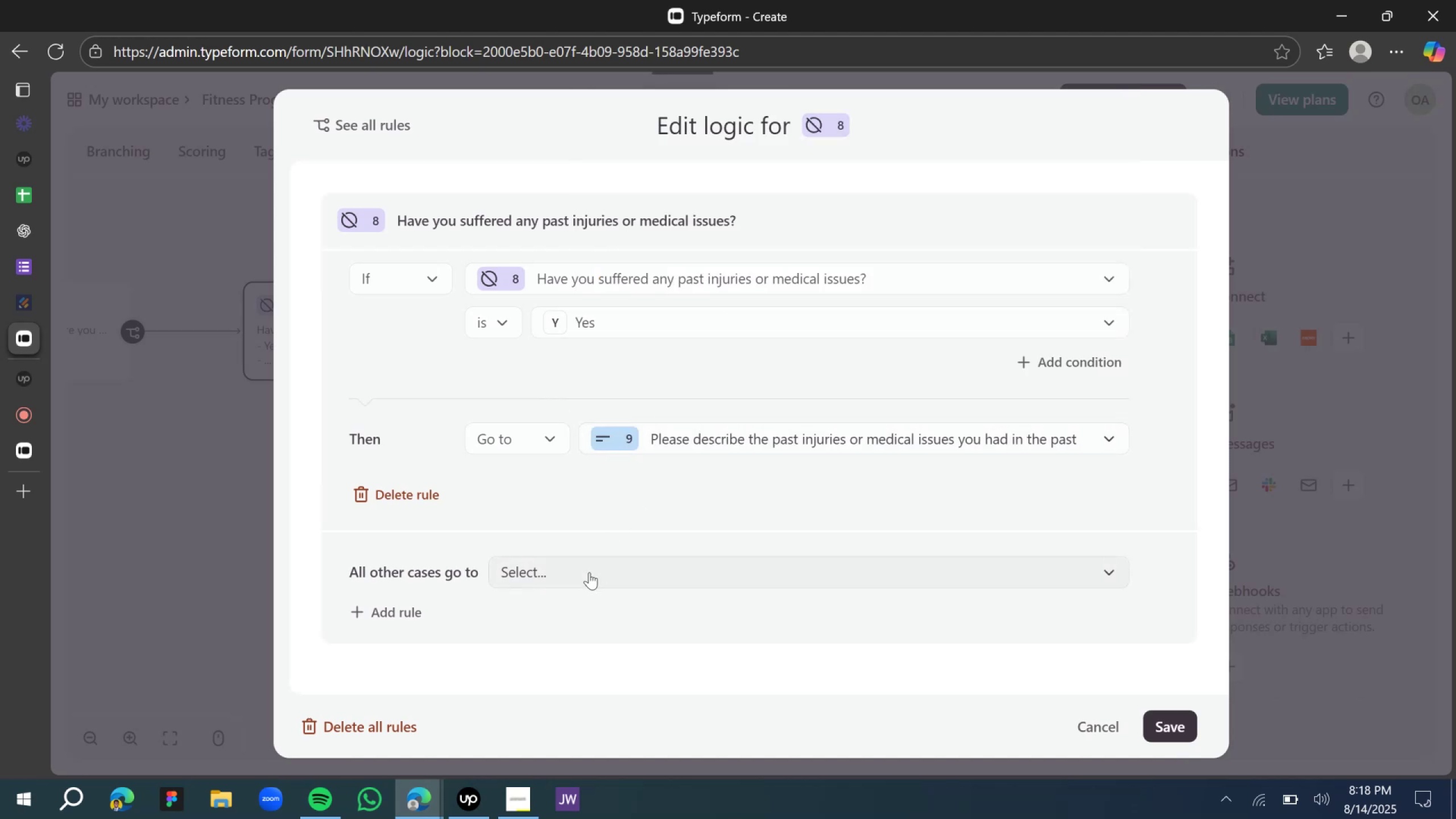 
left_click([394, 609])
 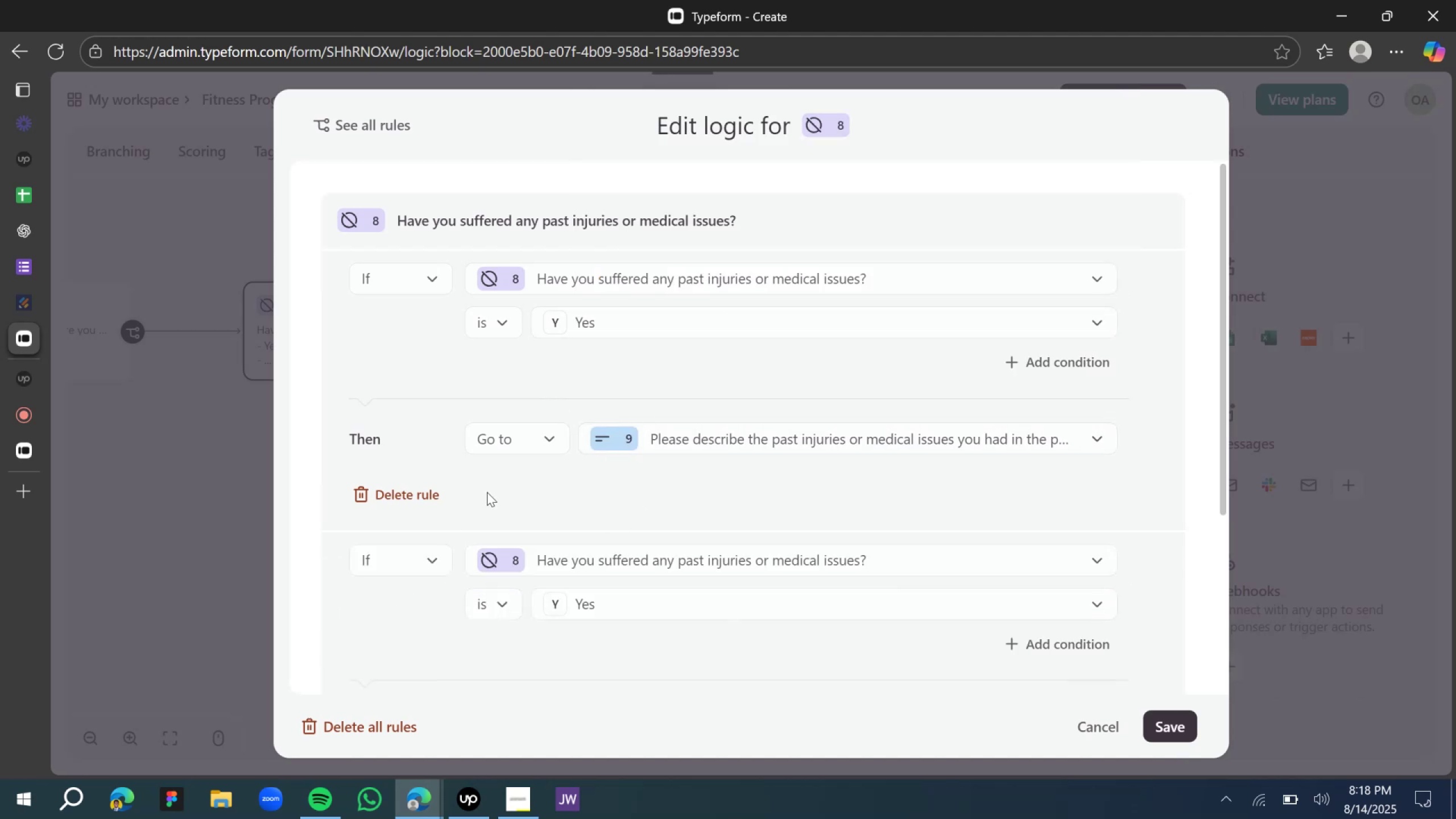 
scroll: coordinate [545, 464], scroll_direction: down, amount: 1.0
 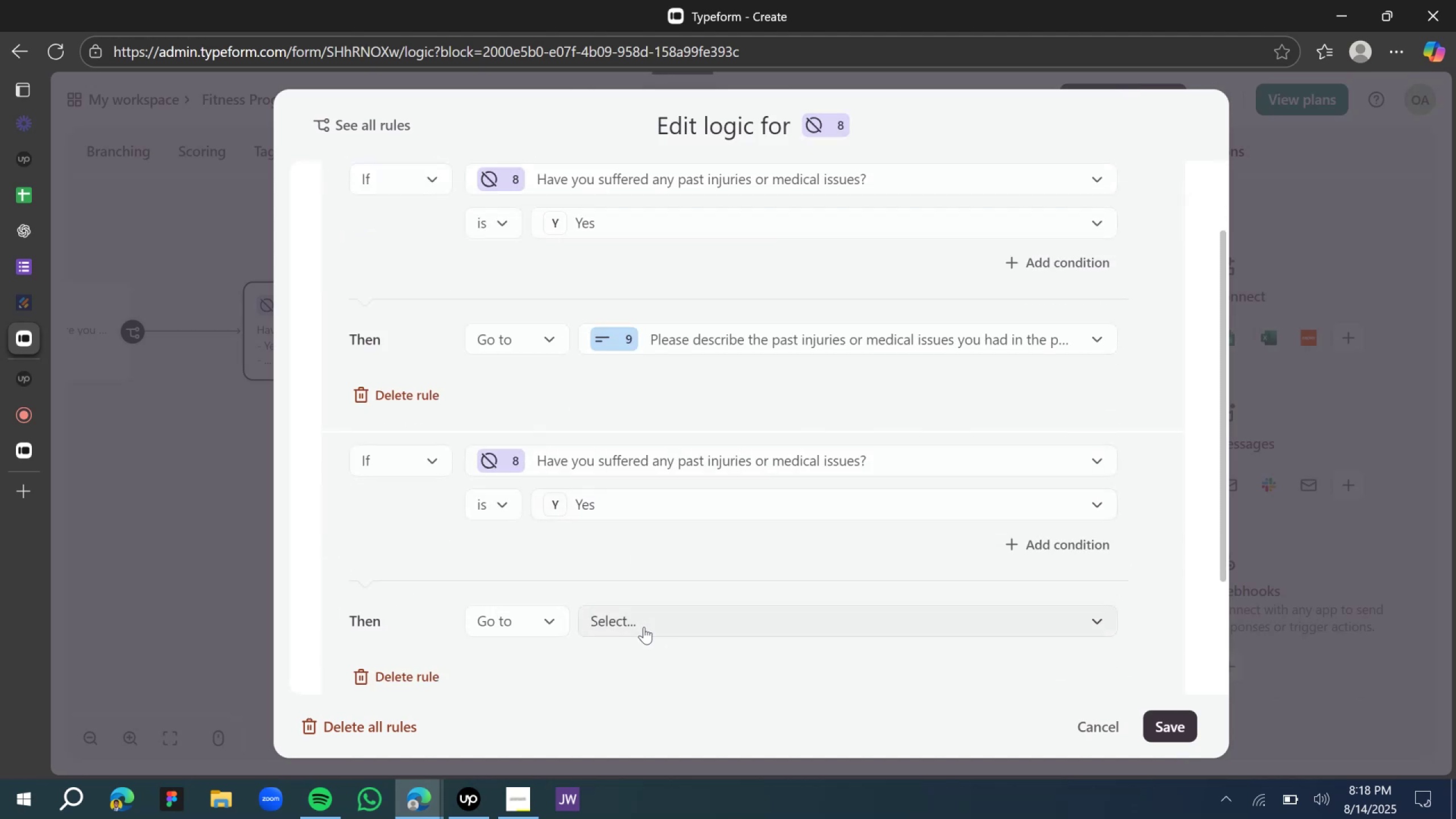 
left_click([622, 509])
 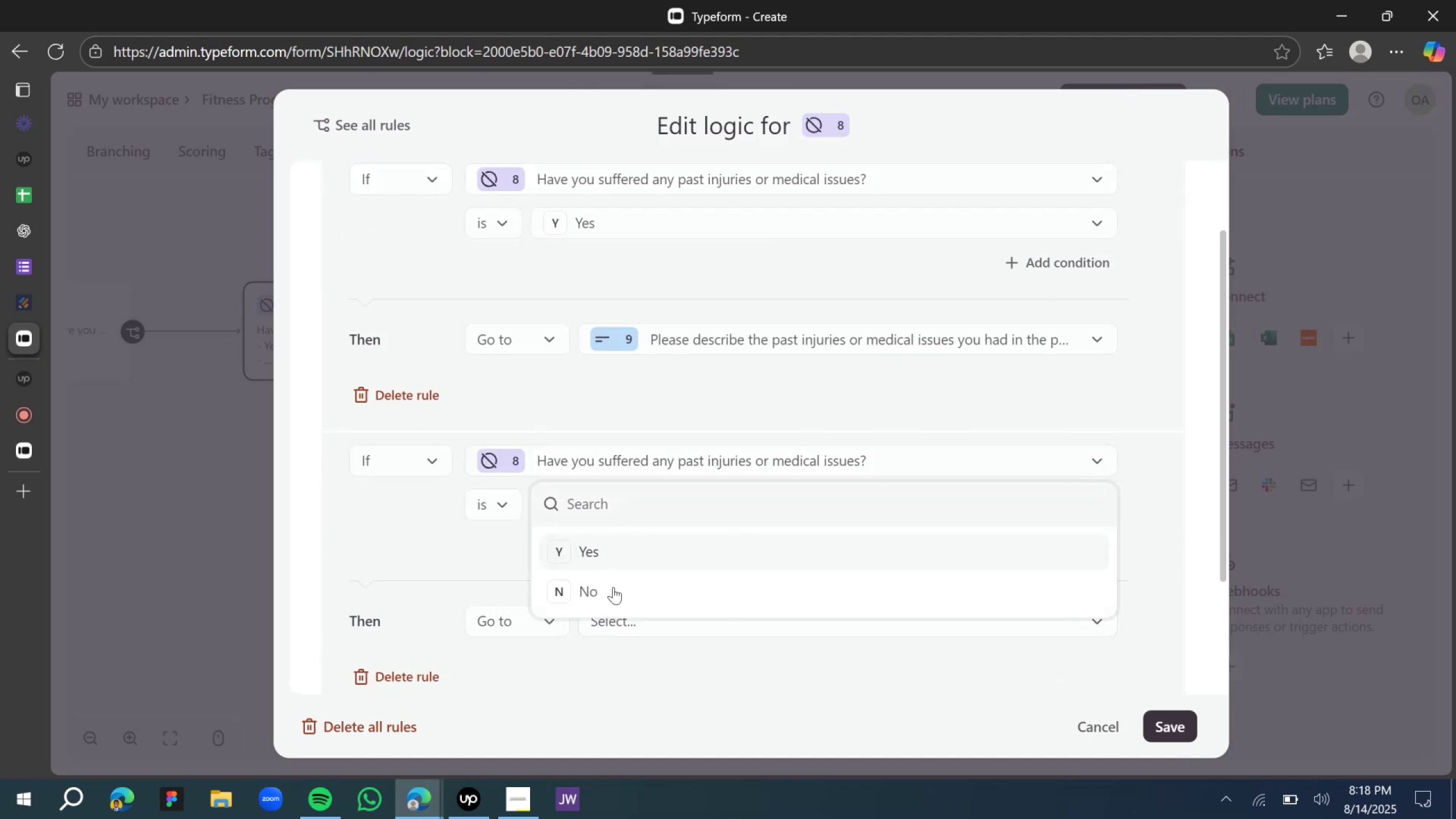 
left_click([612, 588])
 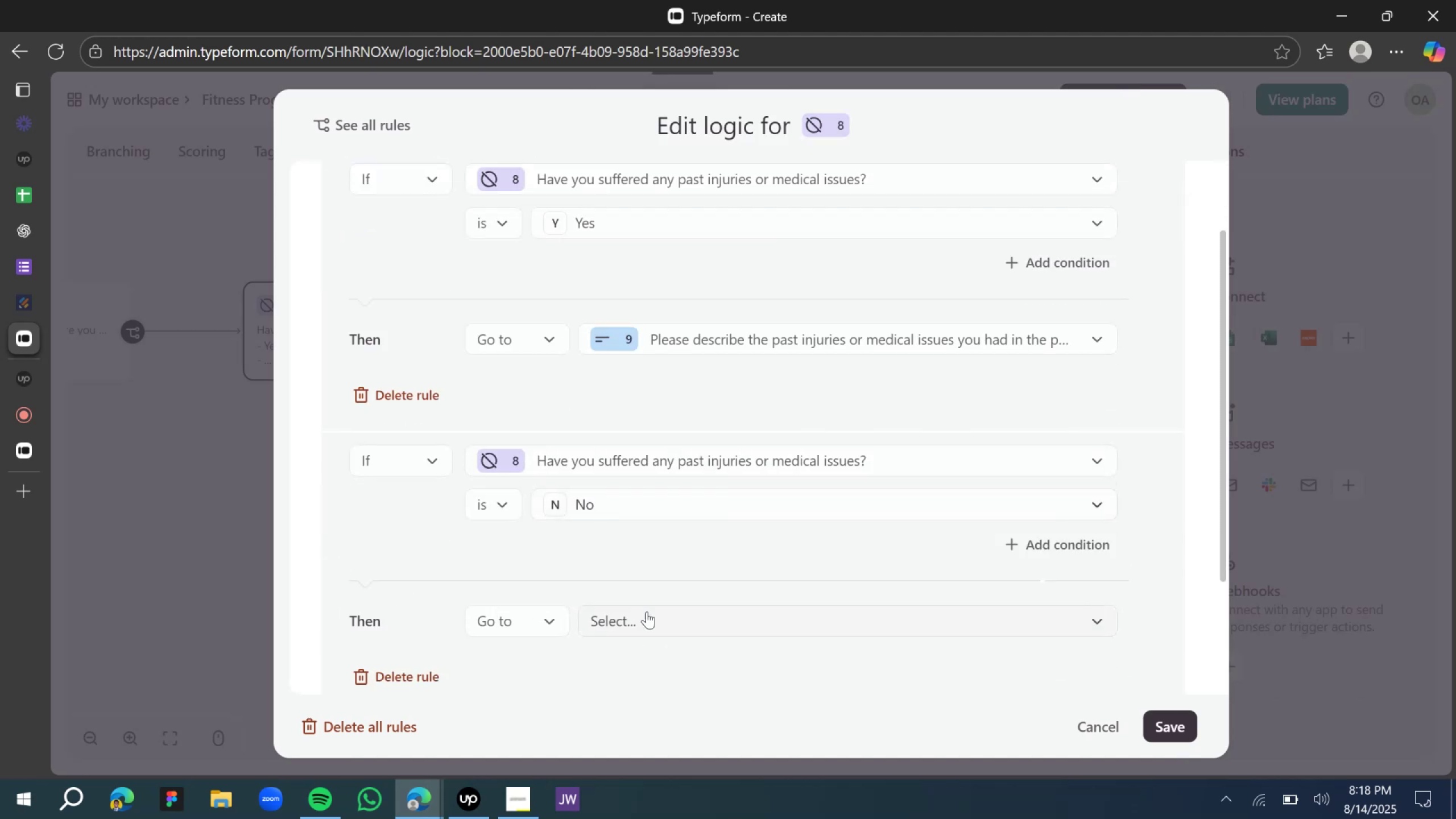 
left_click([656, 622])
 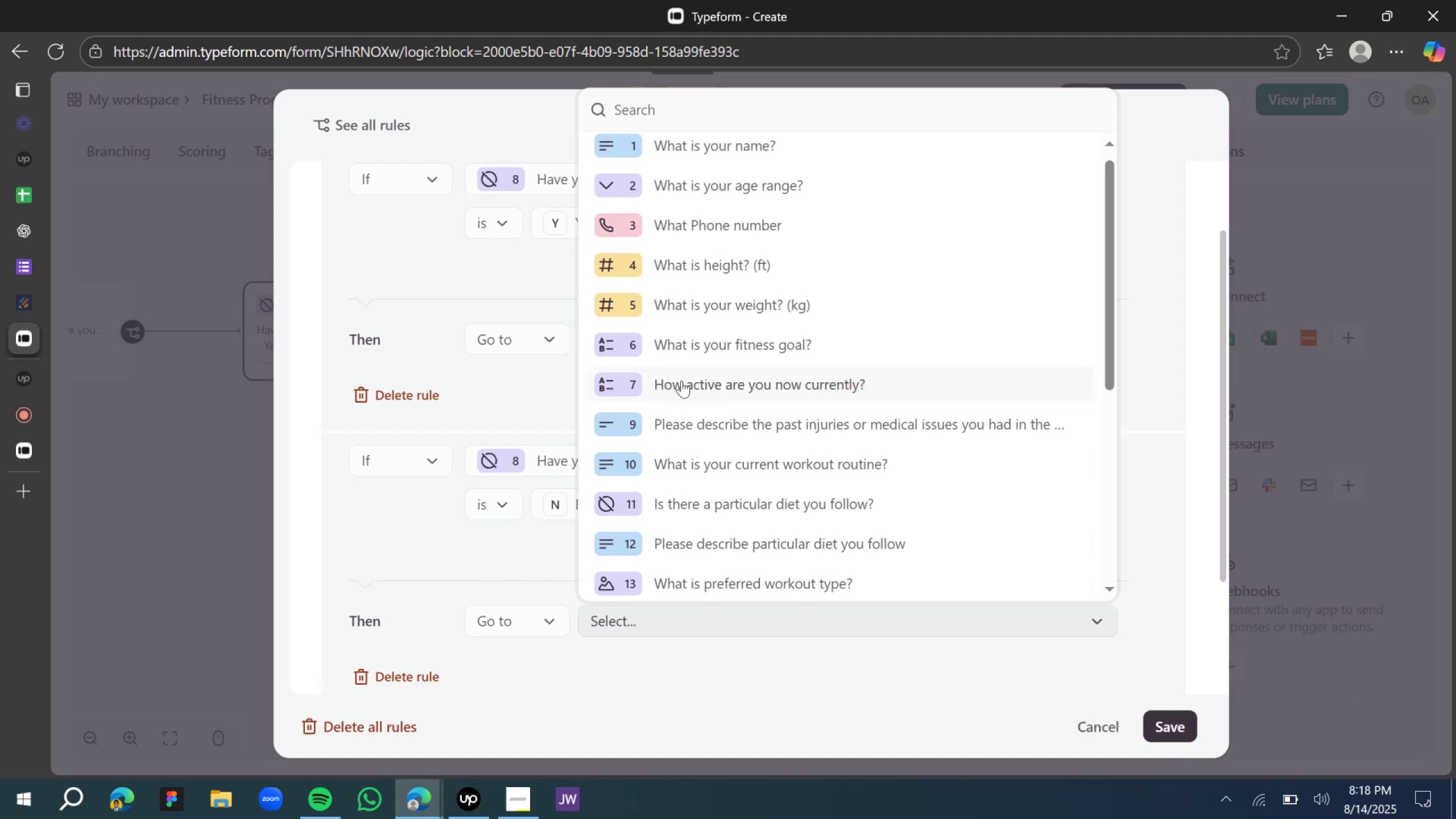 
scroll: coordinate [675, 374], scroll_direction: down, amount: 2.0
 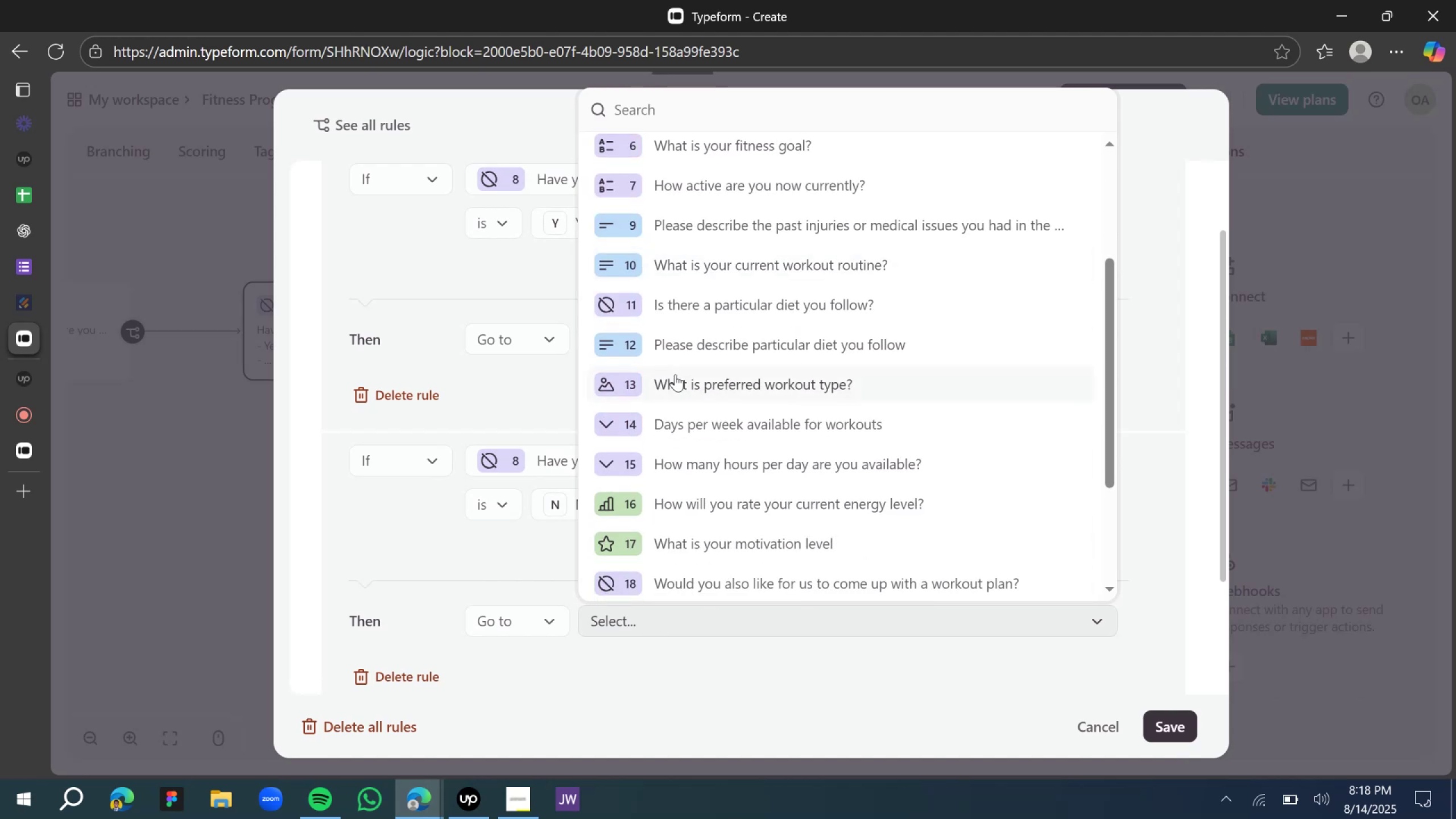 
scroll: coordinate [675, 374], scroll_direction: up, amount: 1.0
 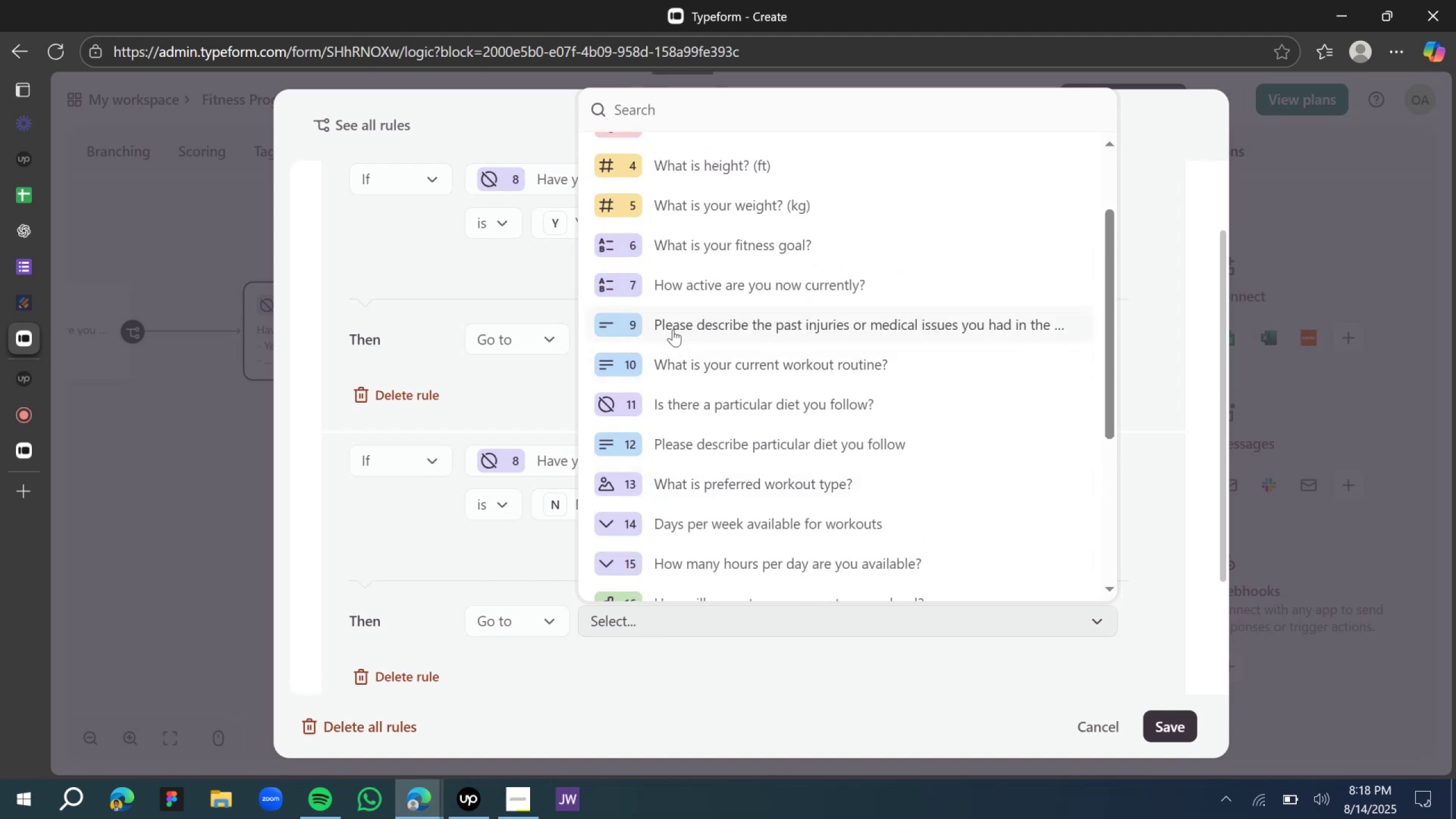 
left_click([681, 367])
 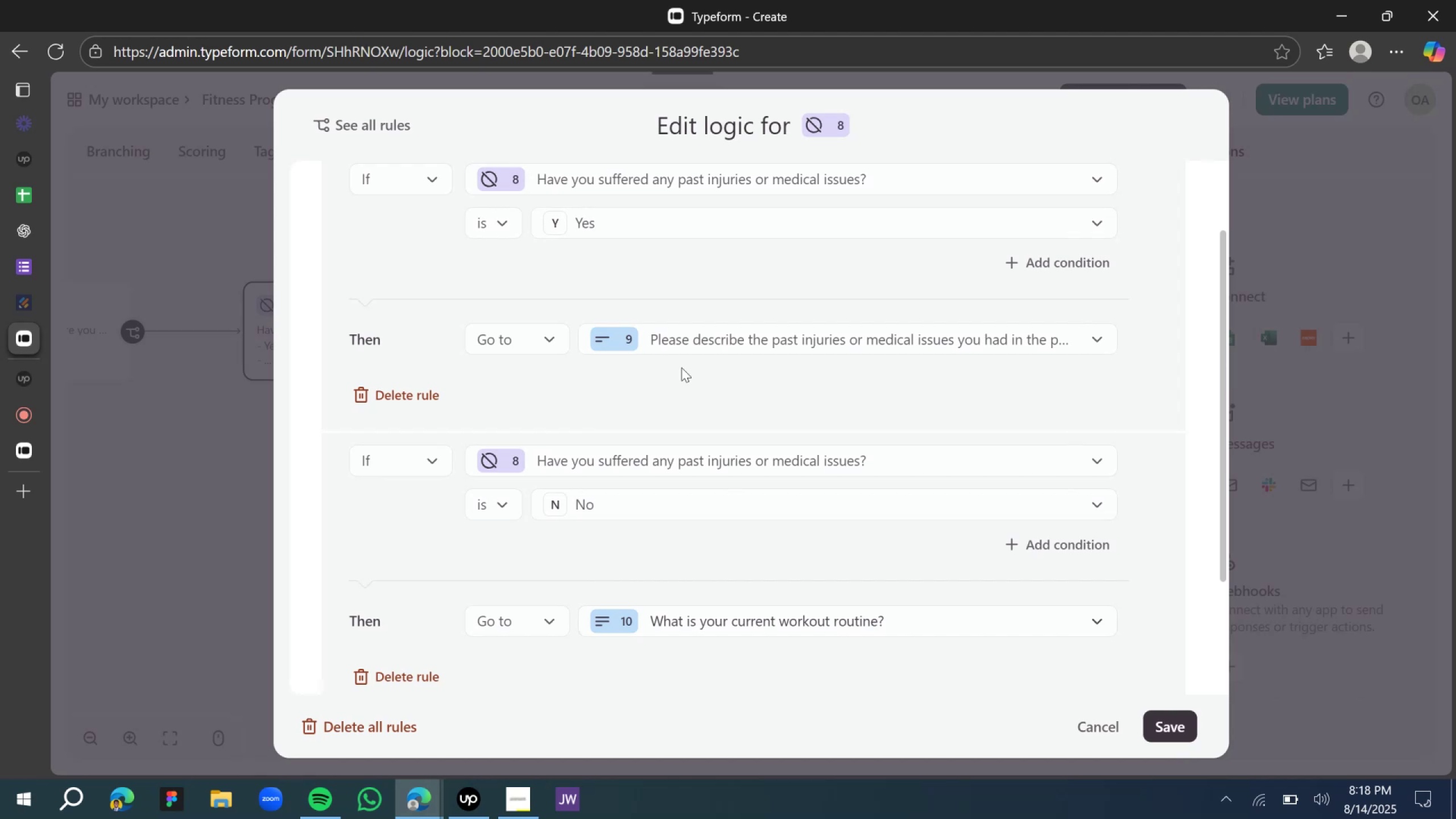 
scroll: coordinate [681, 367], scroll_direction: up, amount: 7.0
 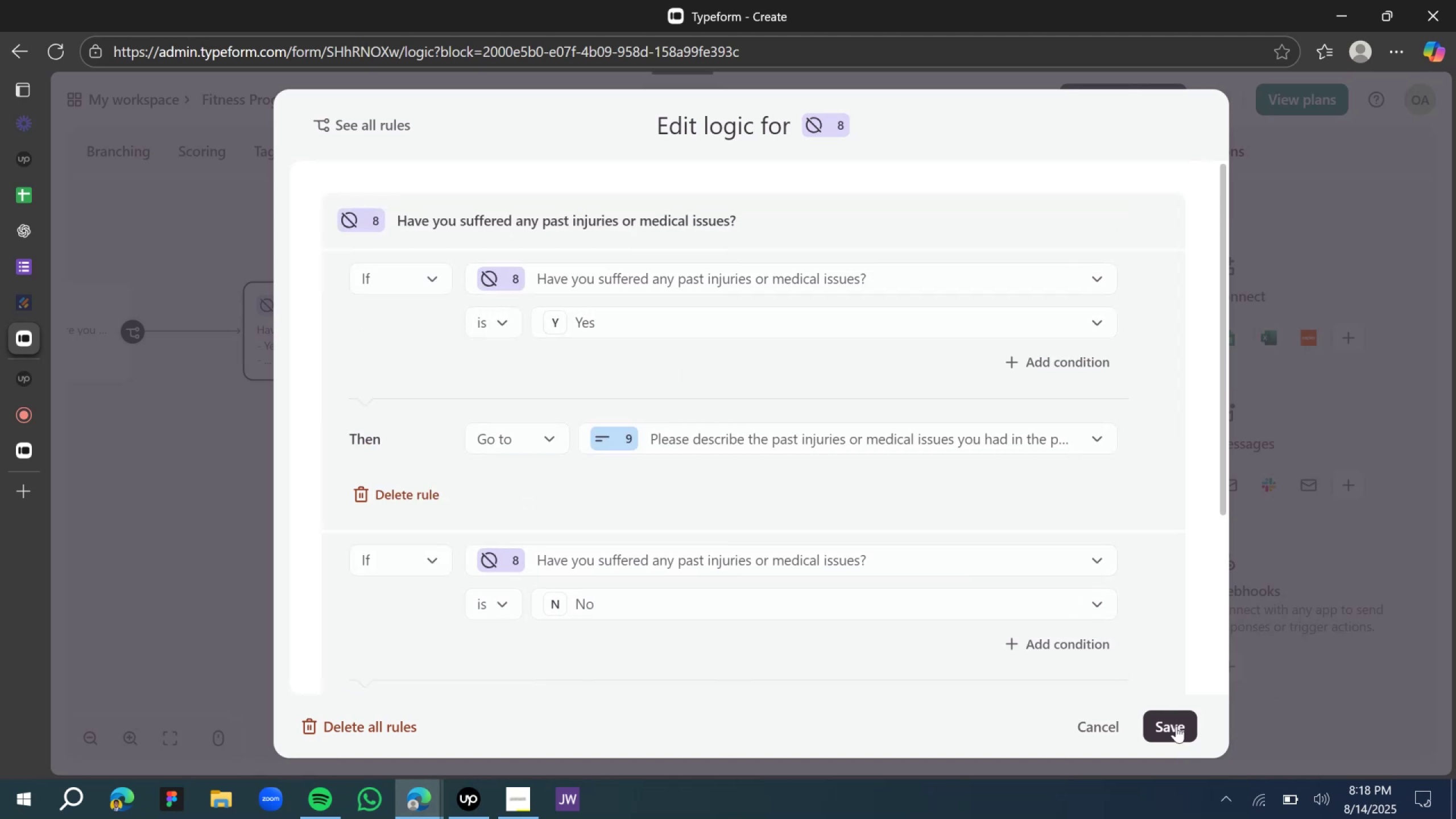 
left_click([1173, 725])
 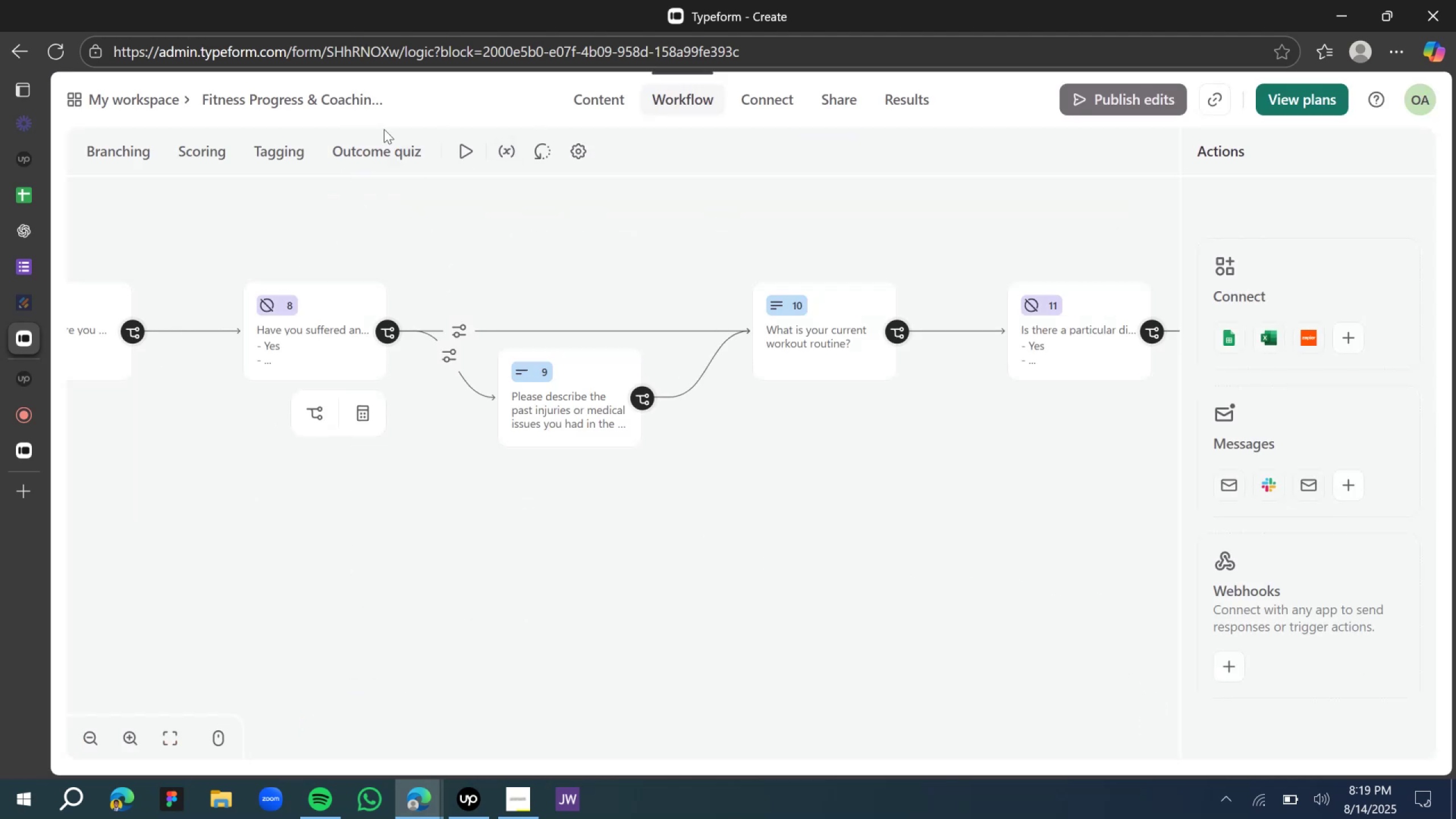 
wait(5.91)
 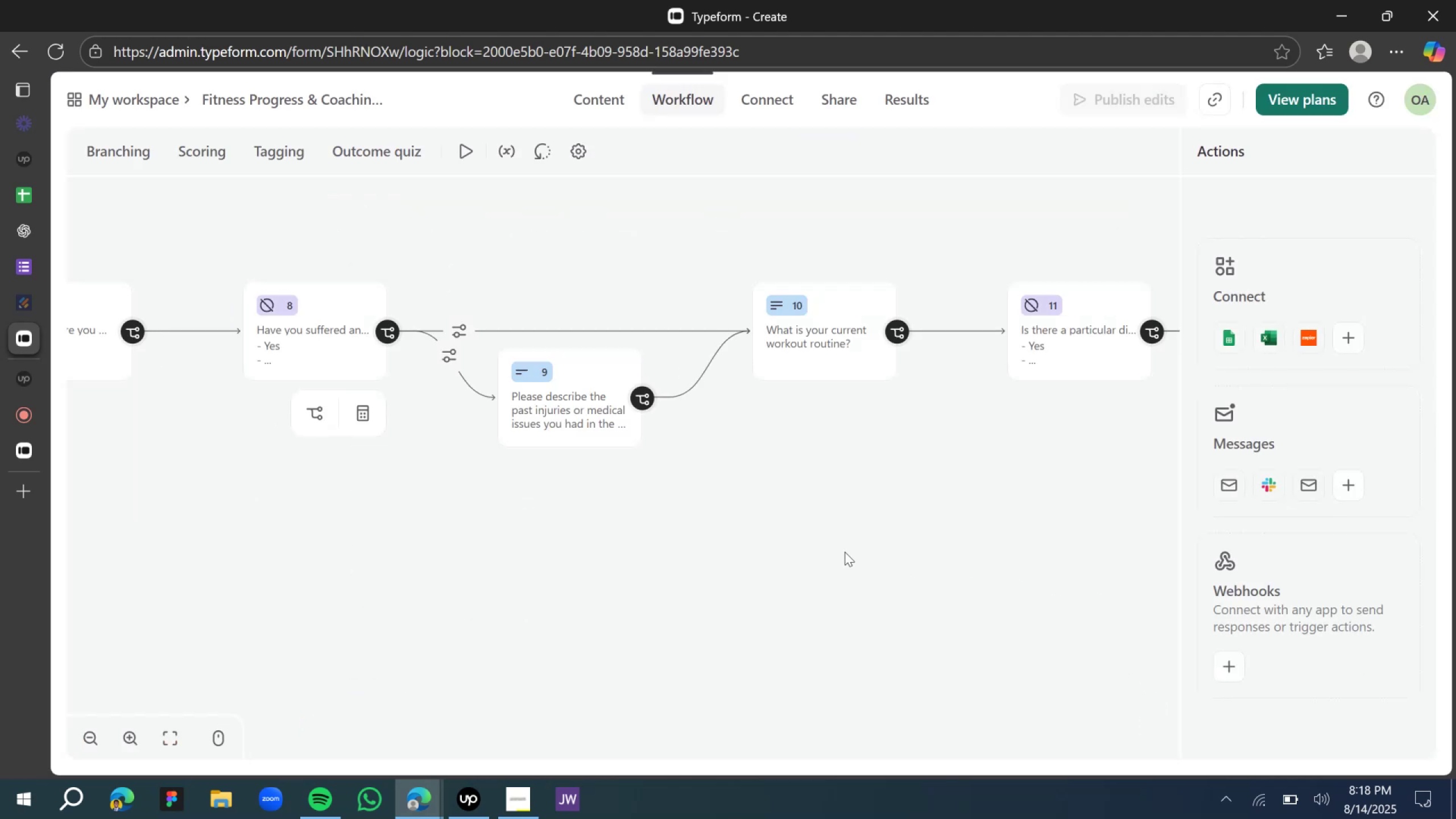 
left_click([602, 99])
 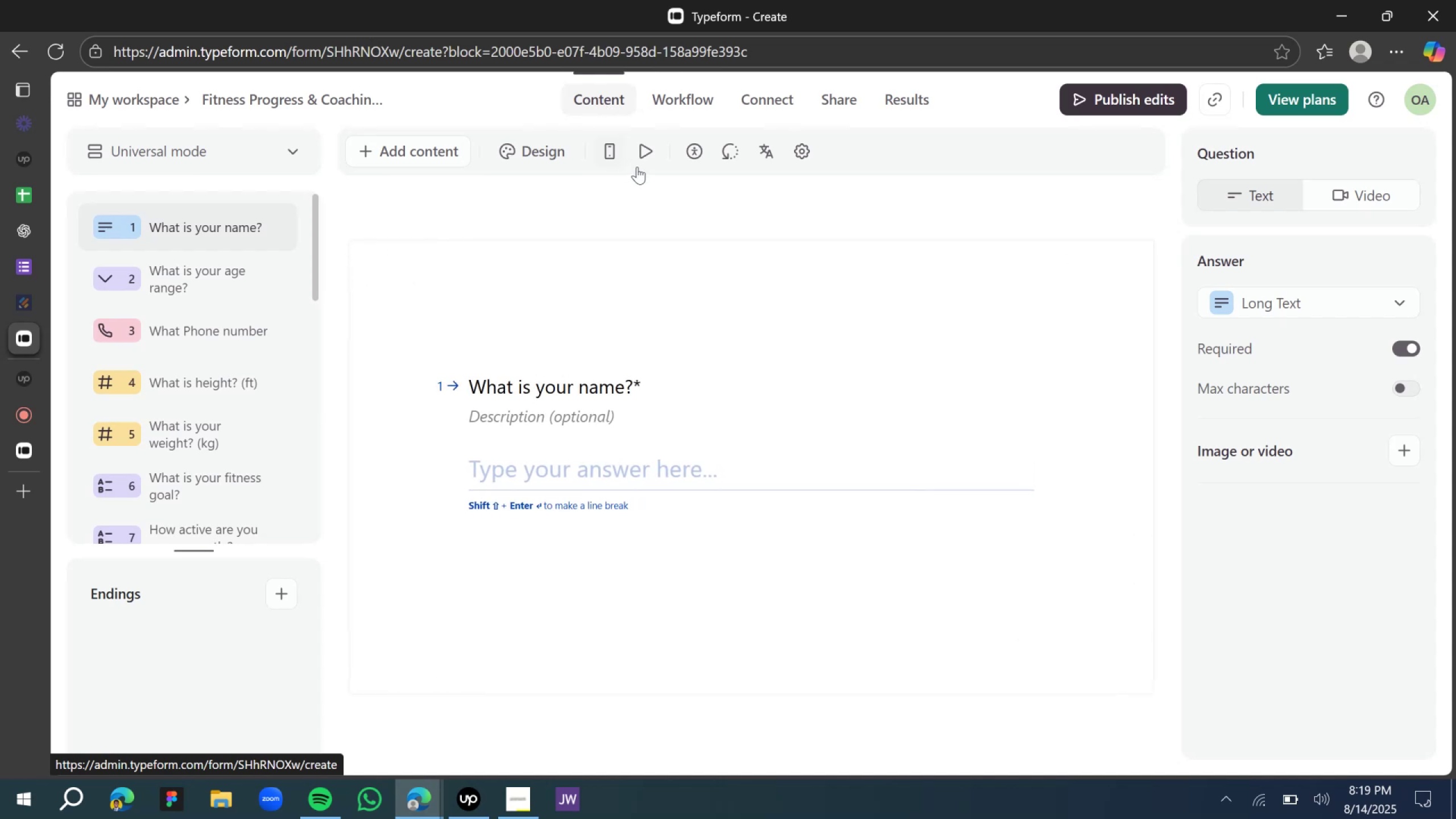 
left_click([651, 146])
 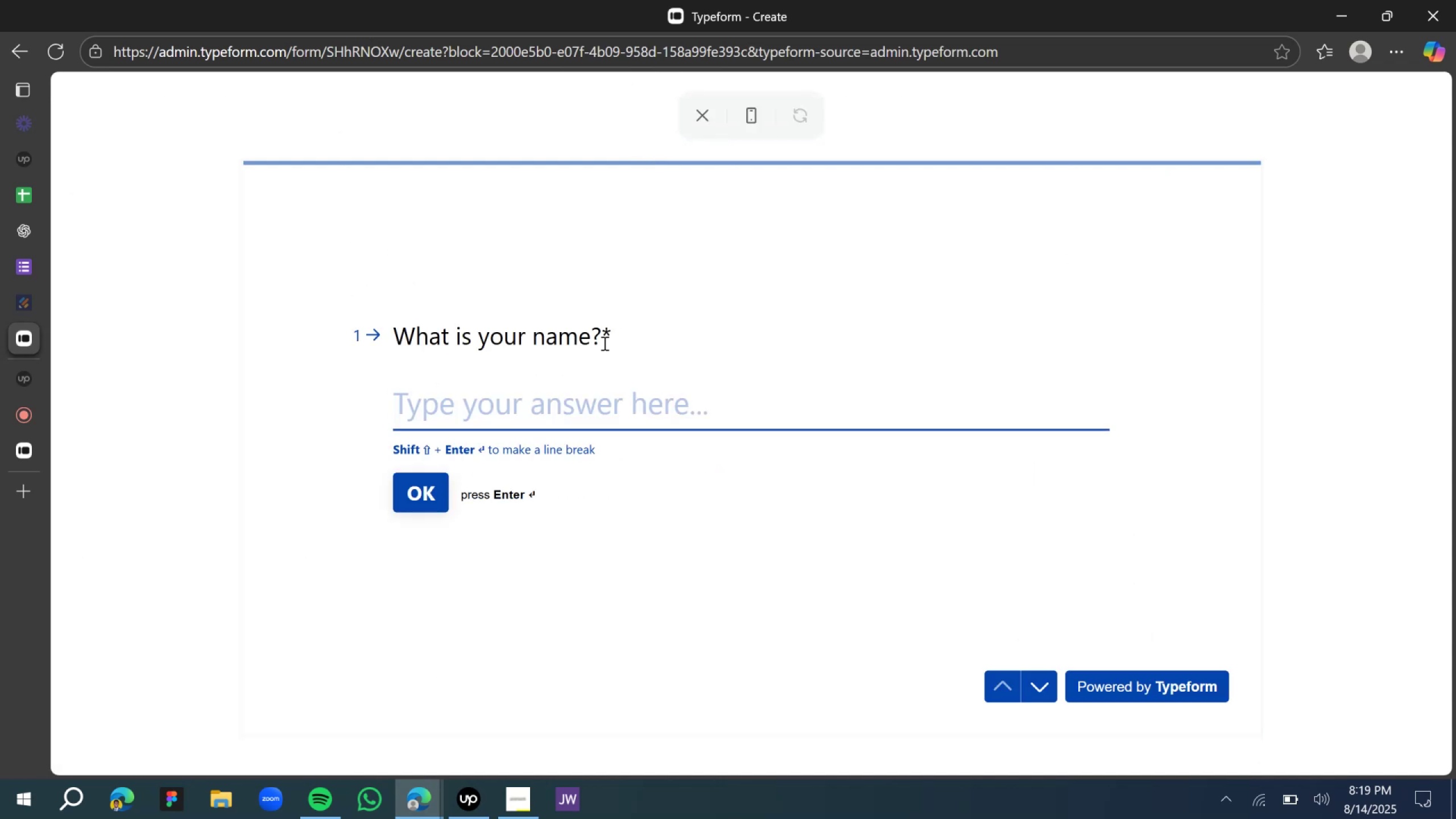 
left_click([693, 115])
 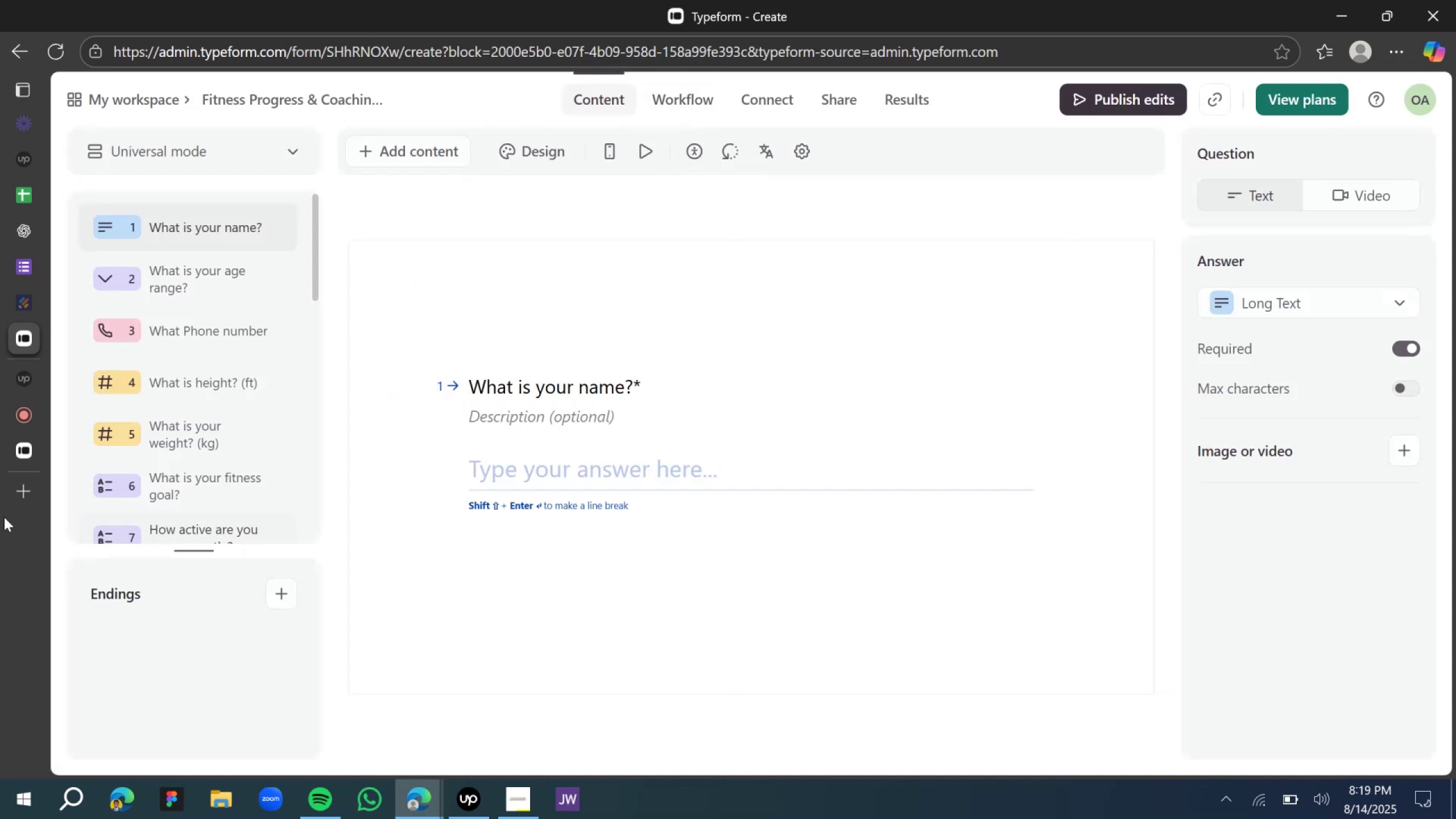 
left_click([25, 446])
 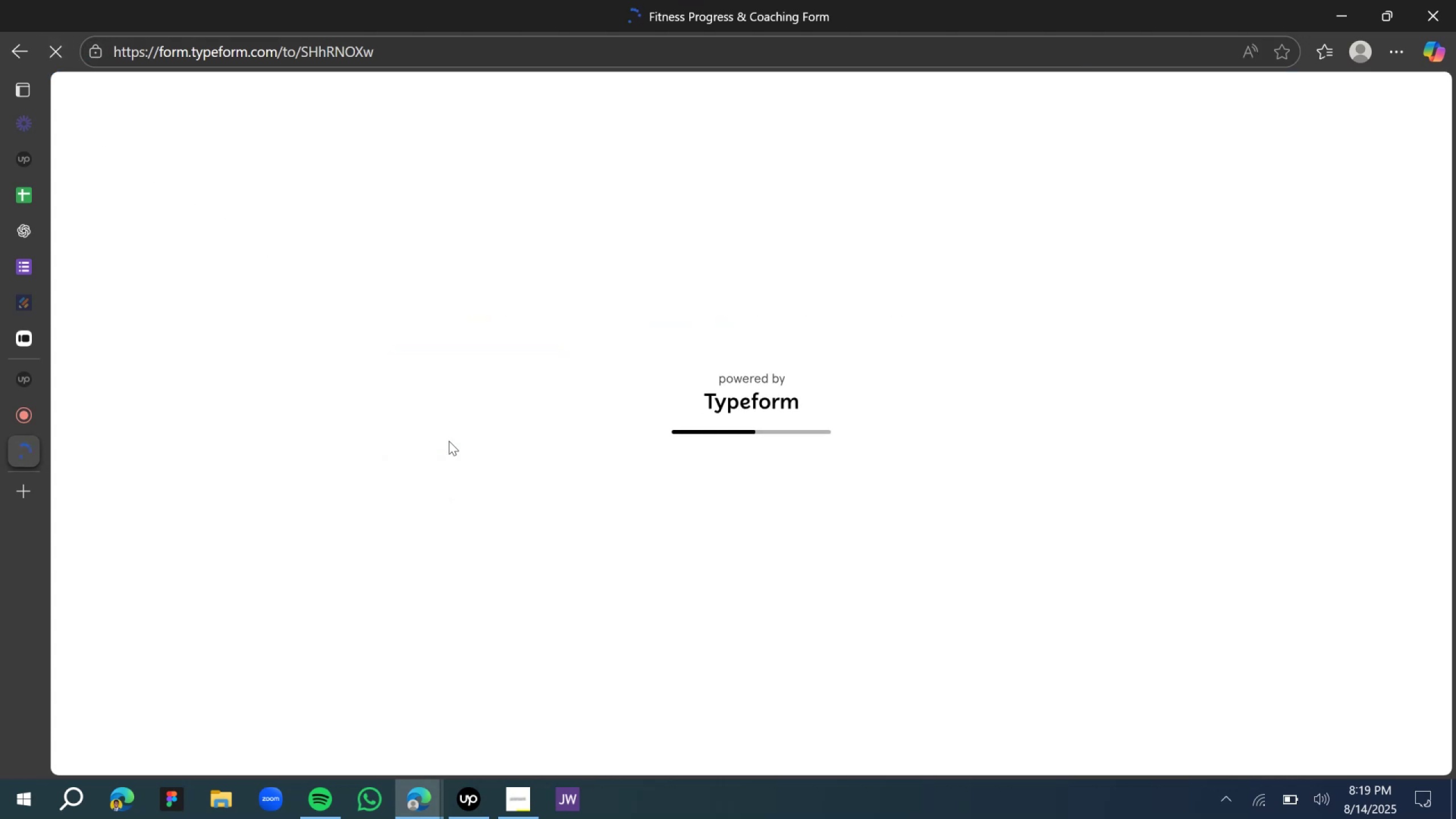 
wait(8.94)
 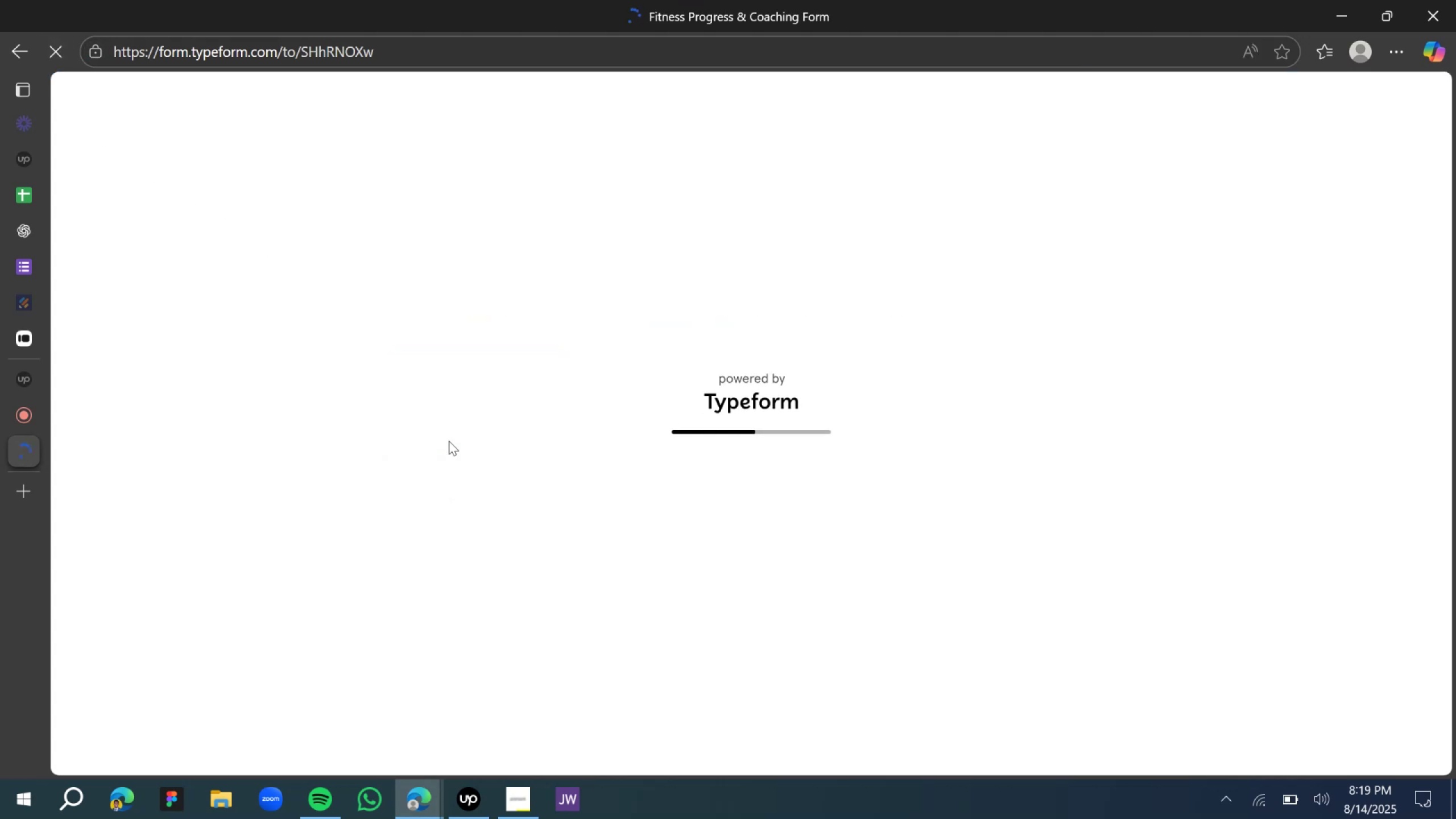 
left_click([439, 468])
 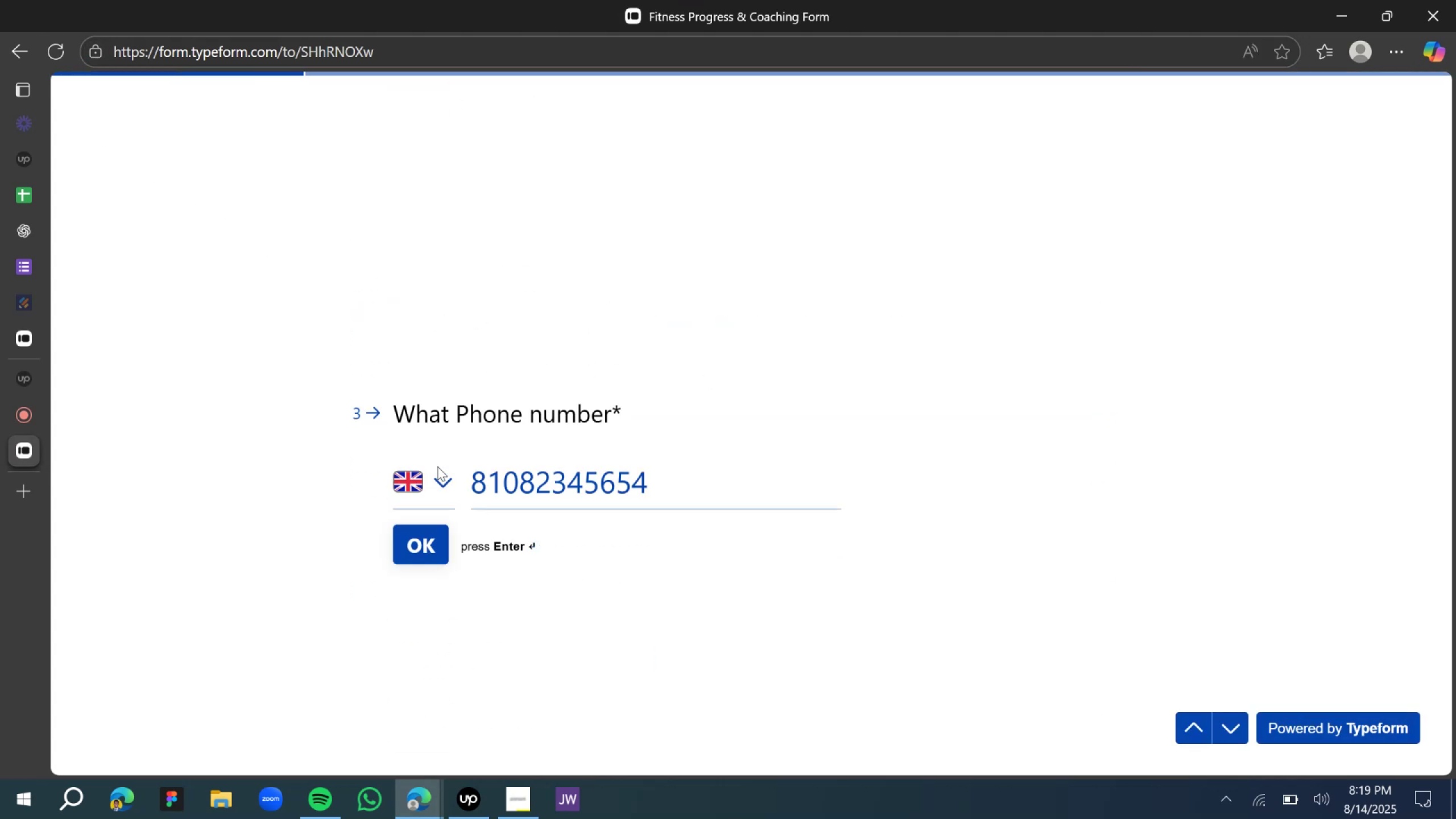 
left_click([437, 466])
 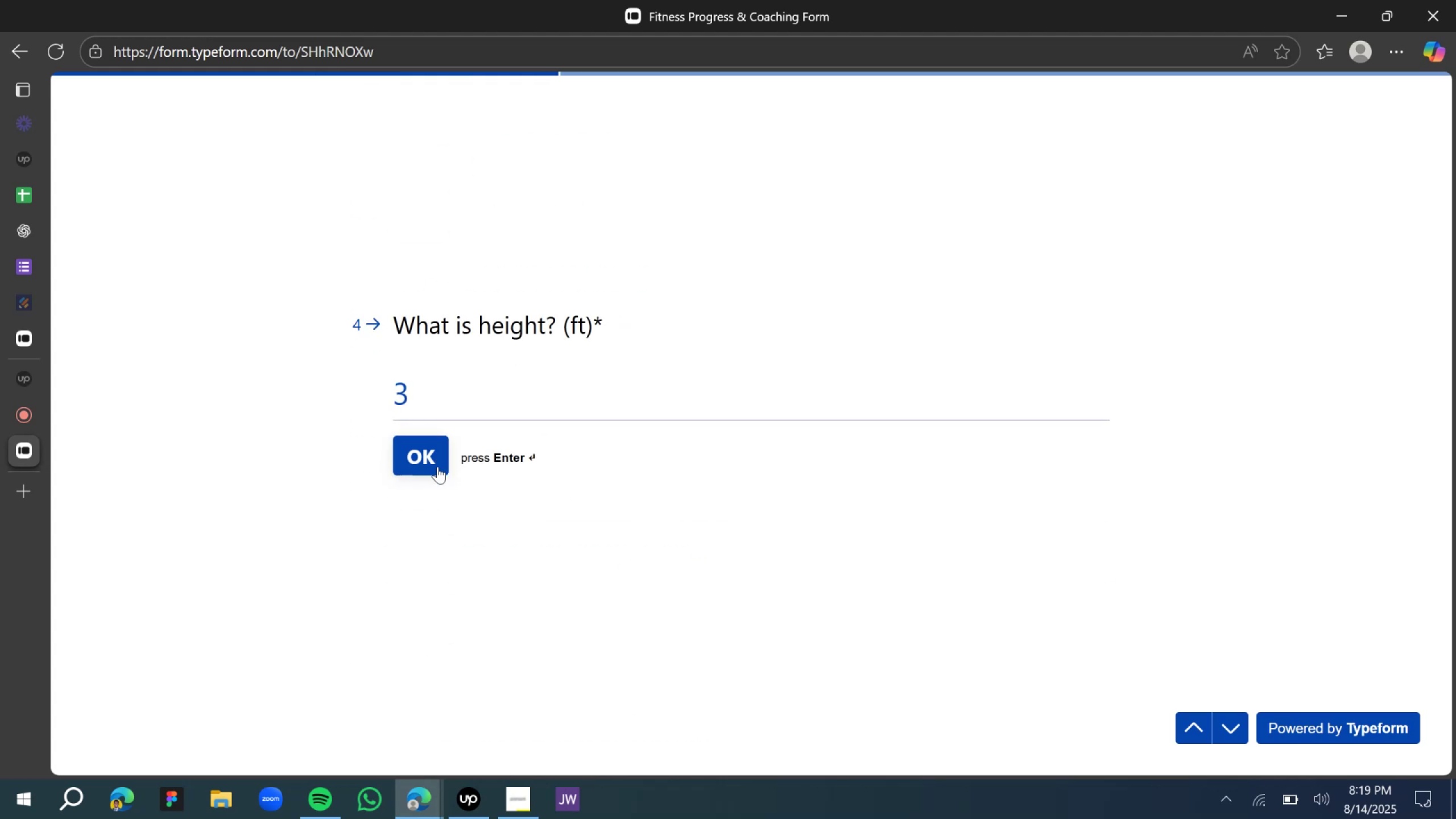 
left_click([437, 466])
 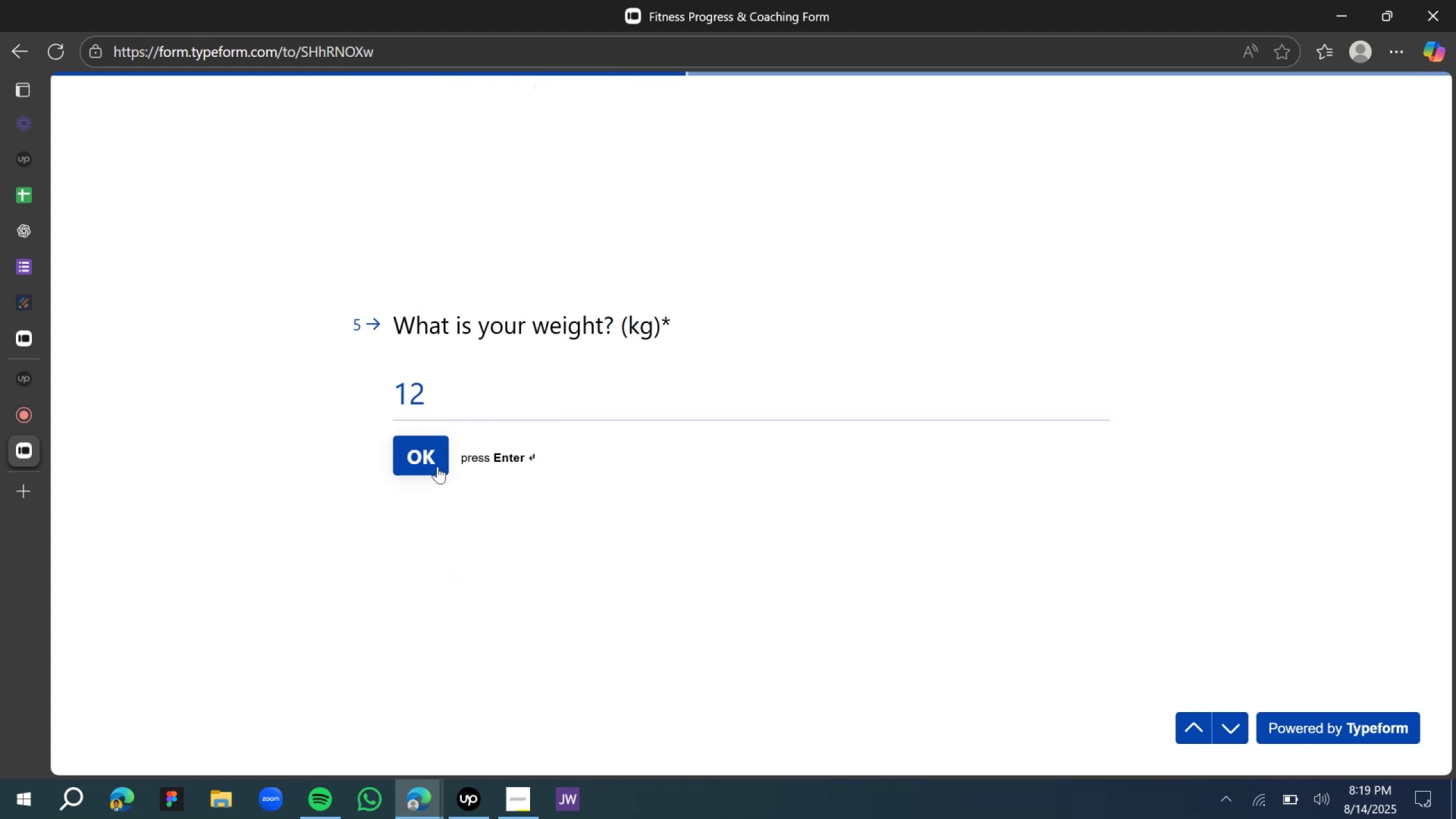 
left_click([437, 466])
 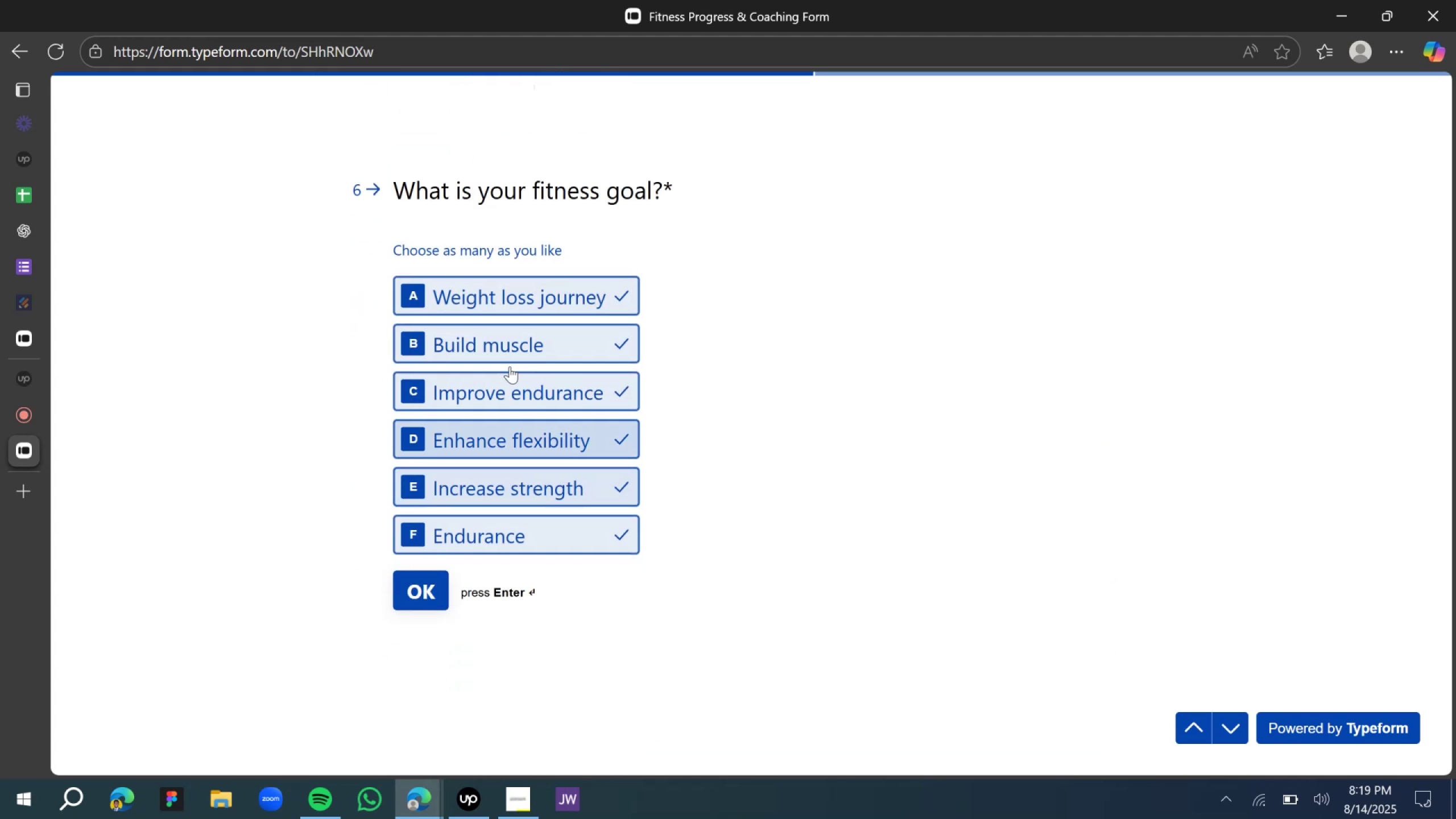 
left_click([540, 312])
 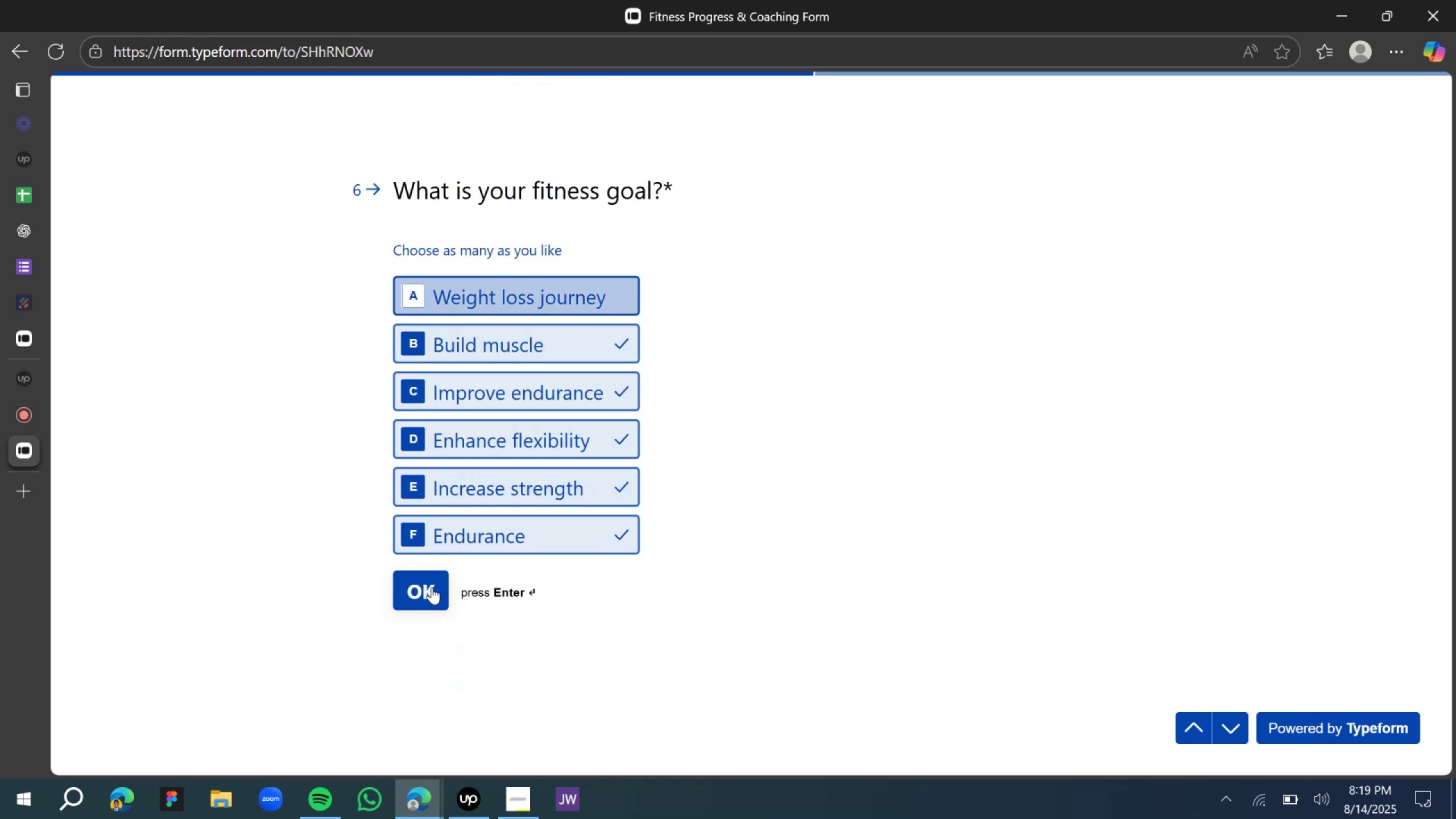 
left_click([432, 587])
 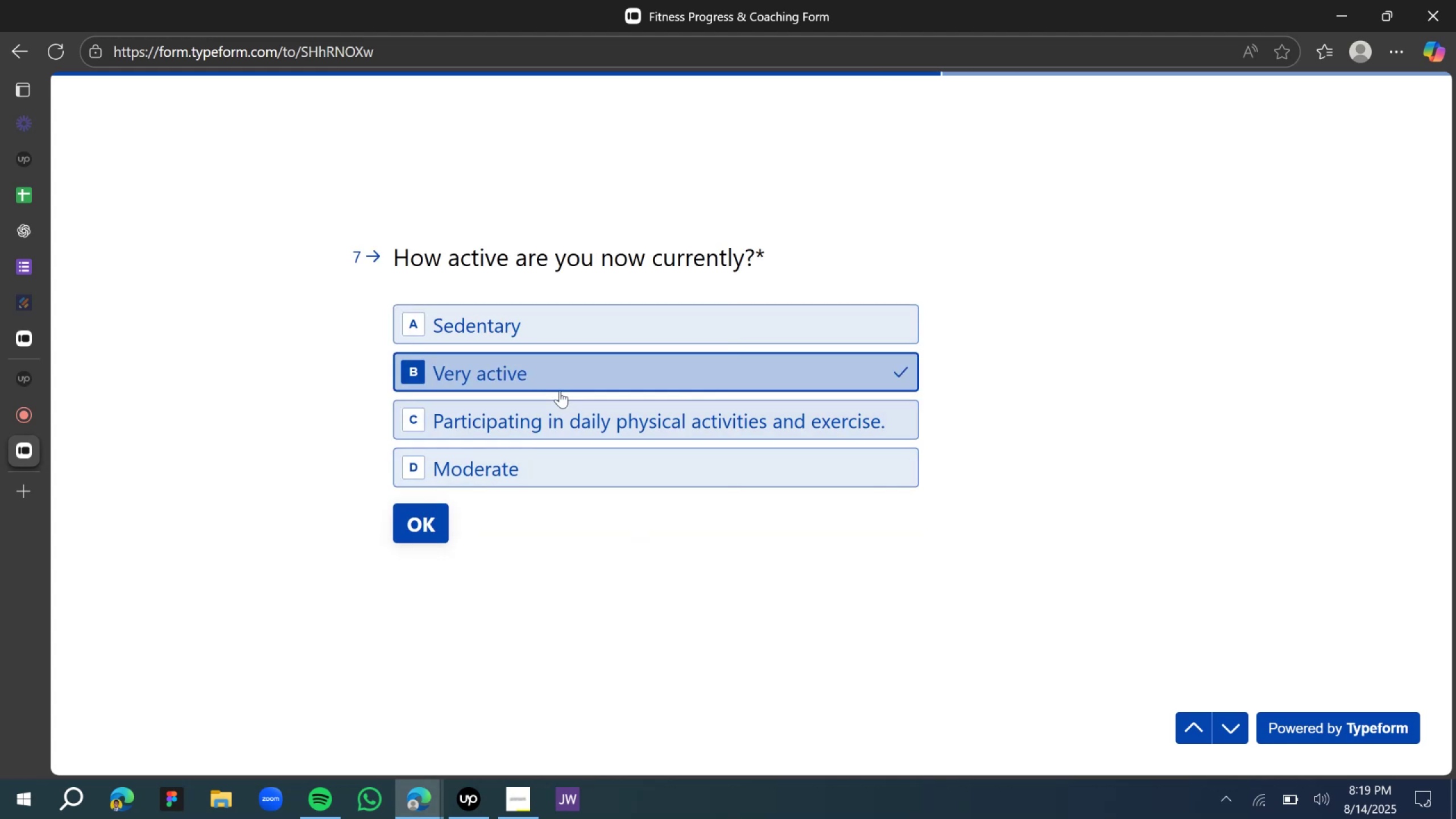 
left_click([611, 431])
 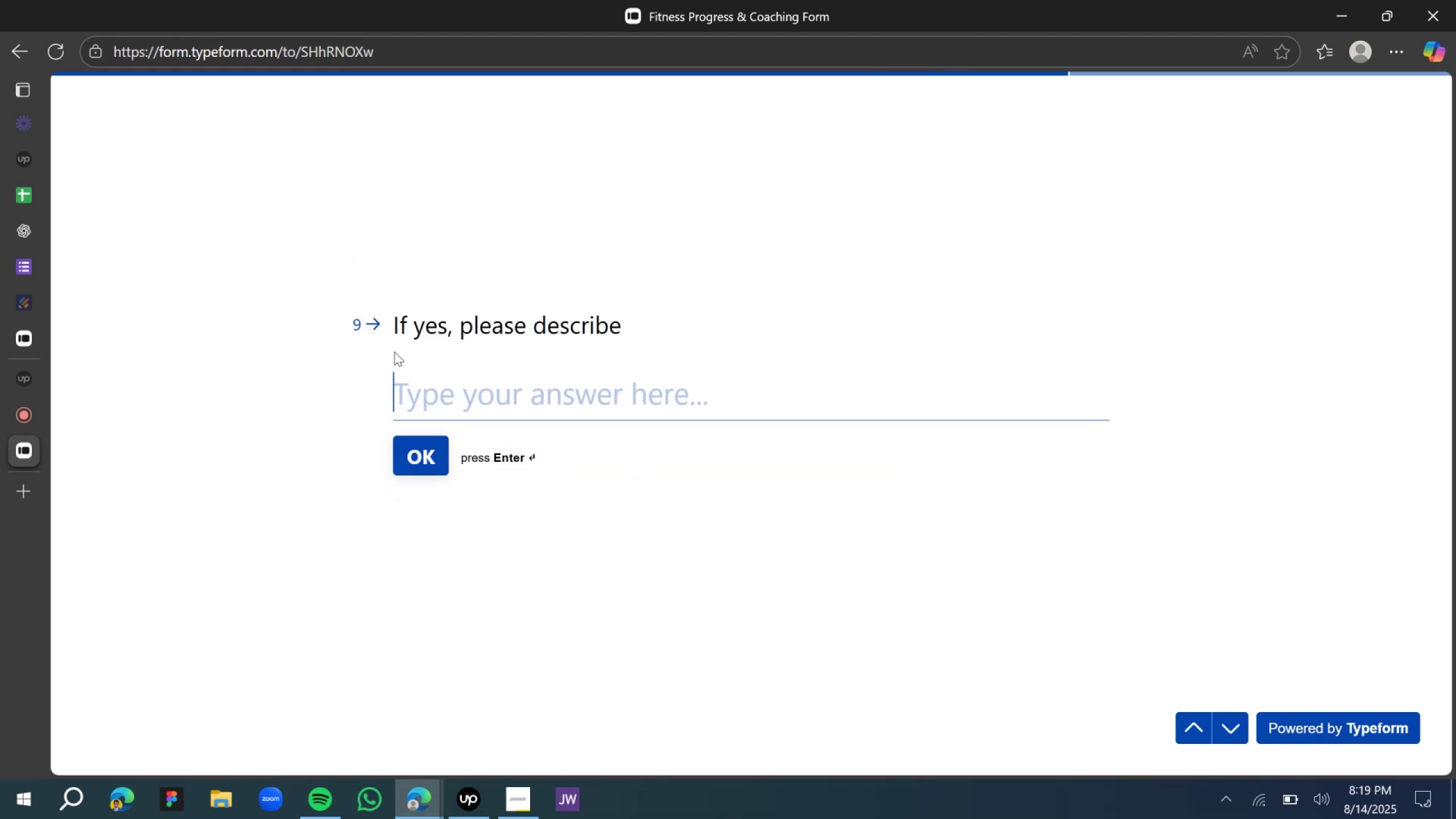 
wait(6.61)
 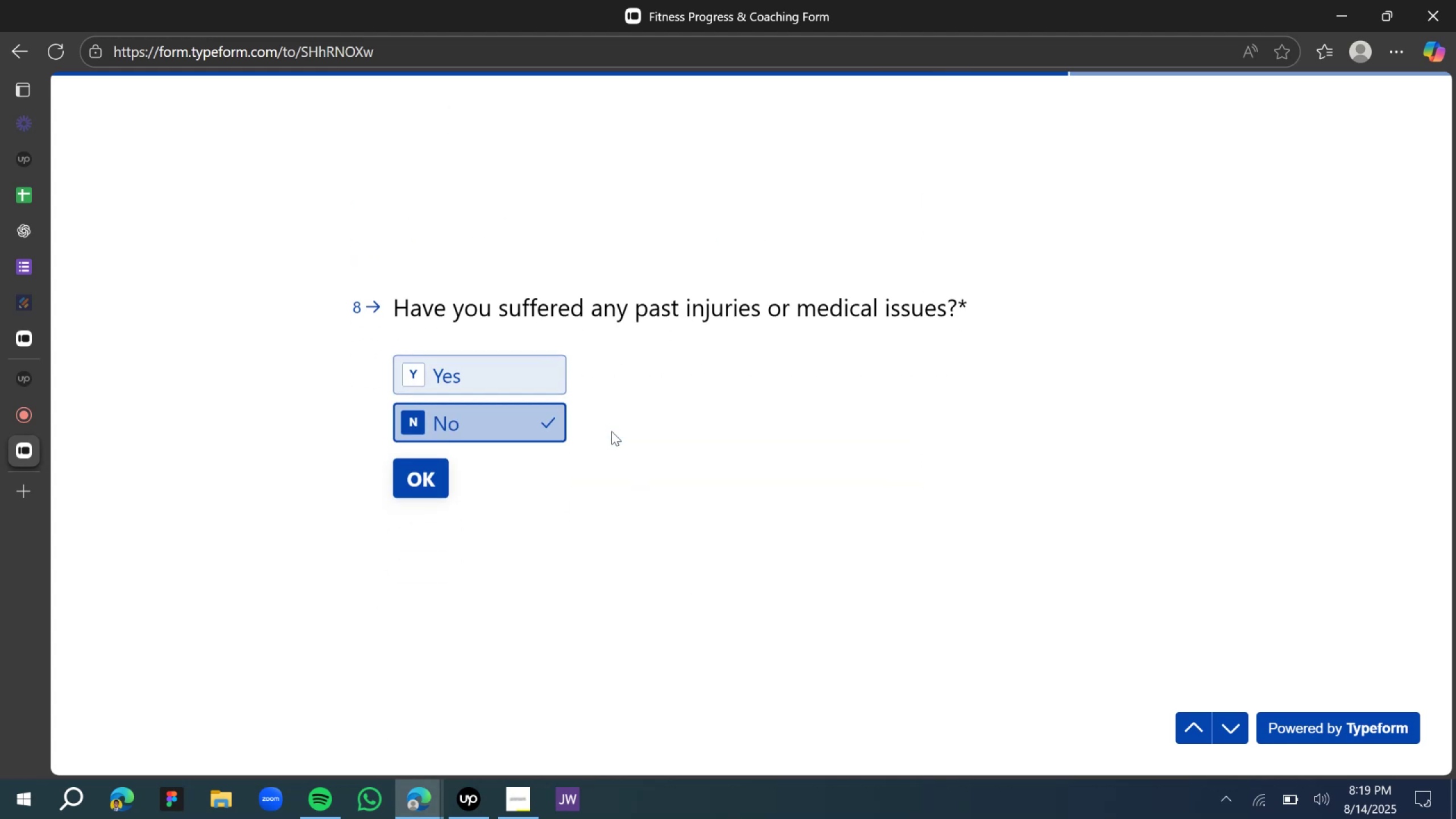 
left_click([1189, 716])
 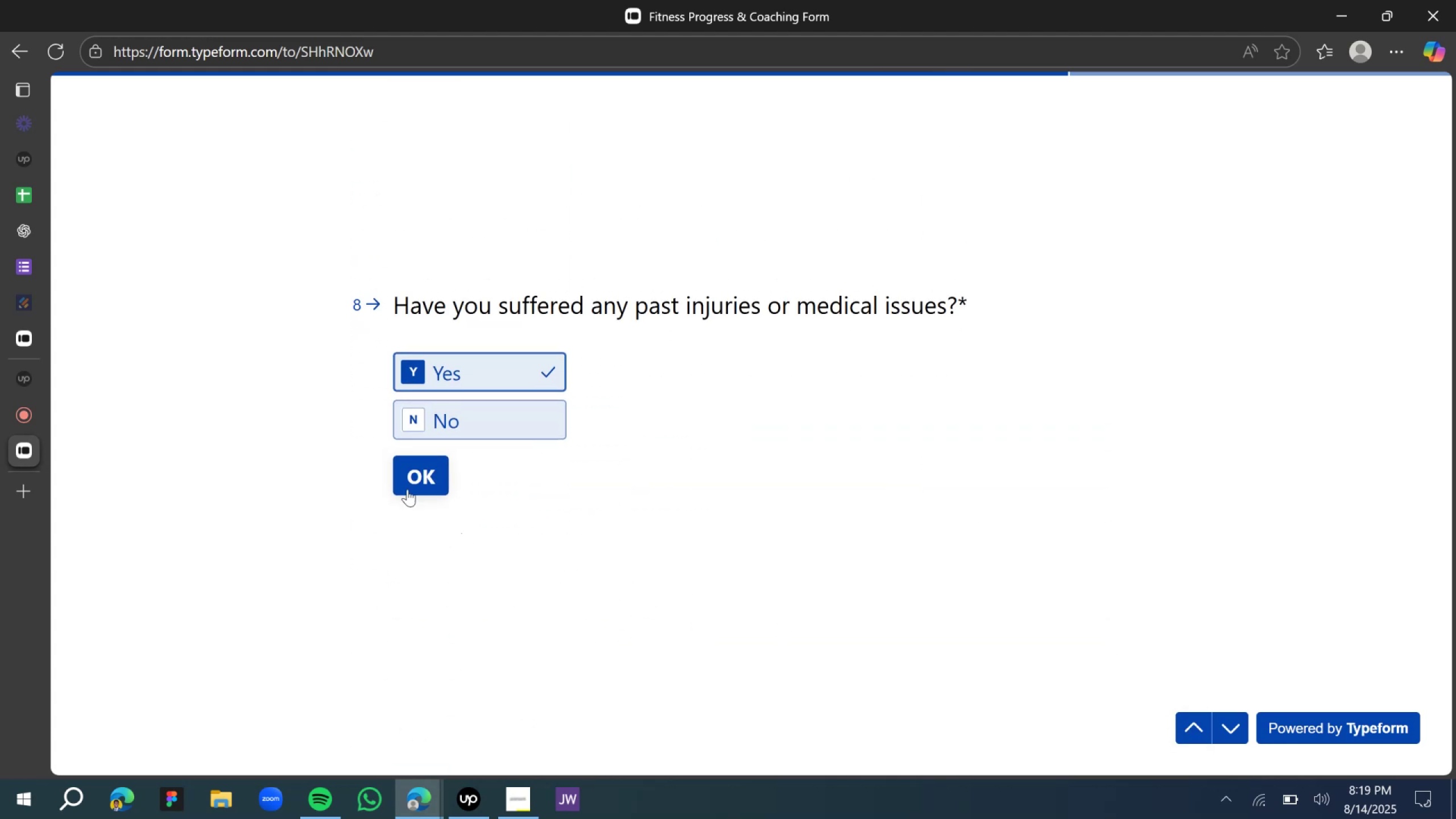 
left_click([431, 481])
 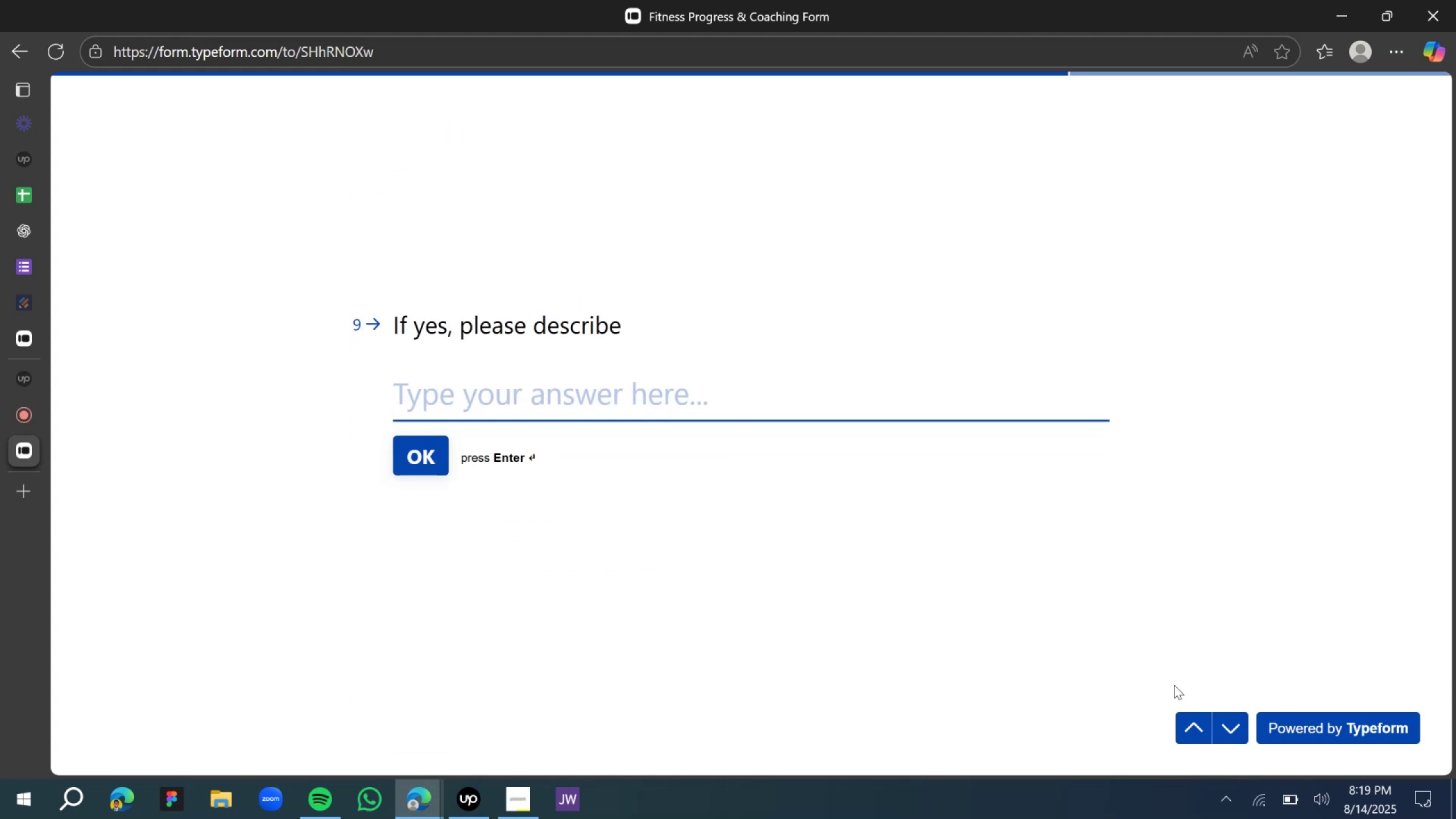 
left_click([1190, 735])
 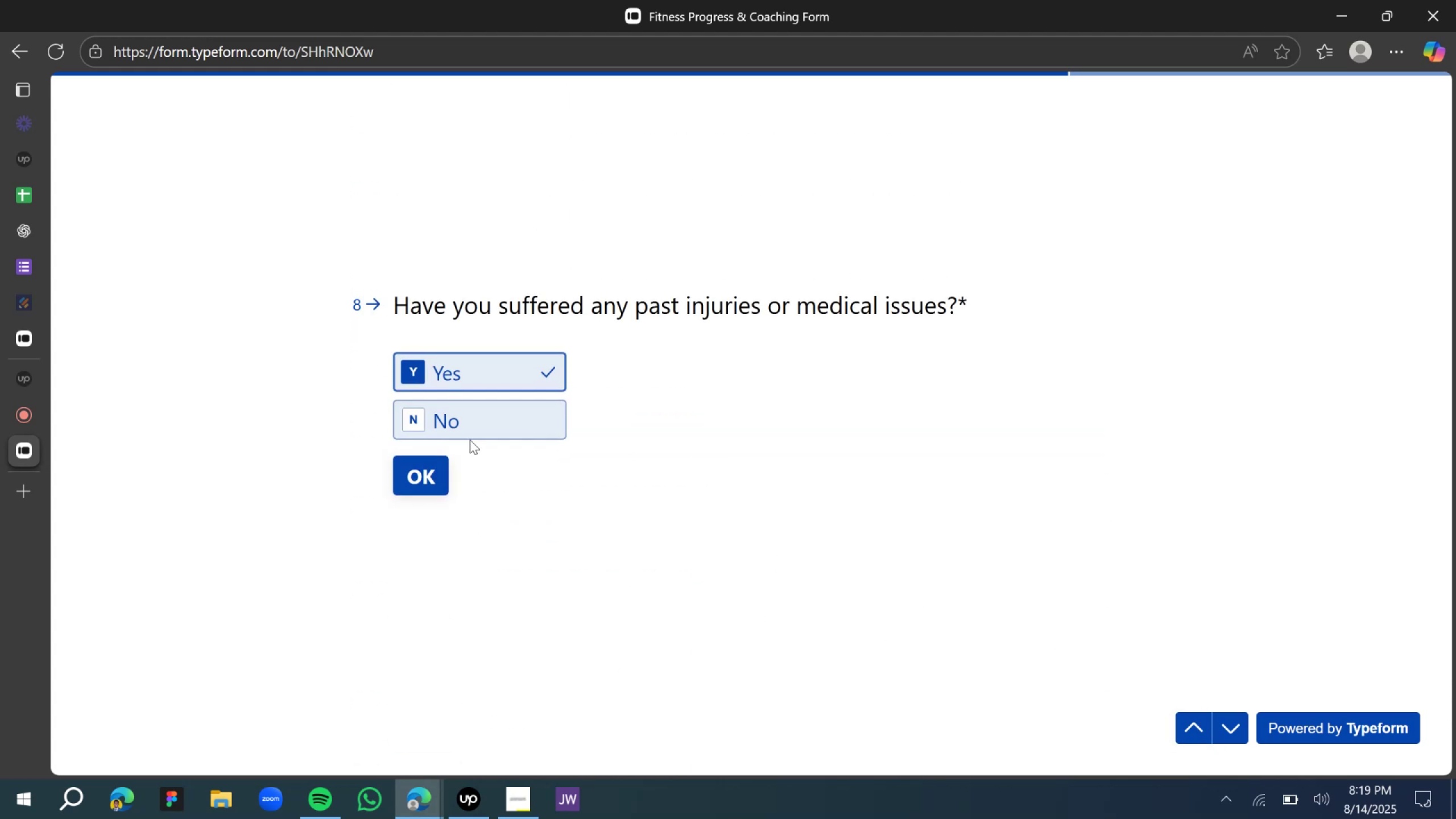 
left_click([465, 429])
 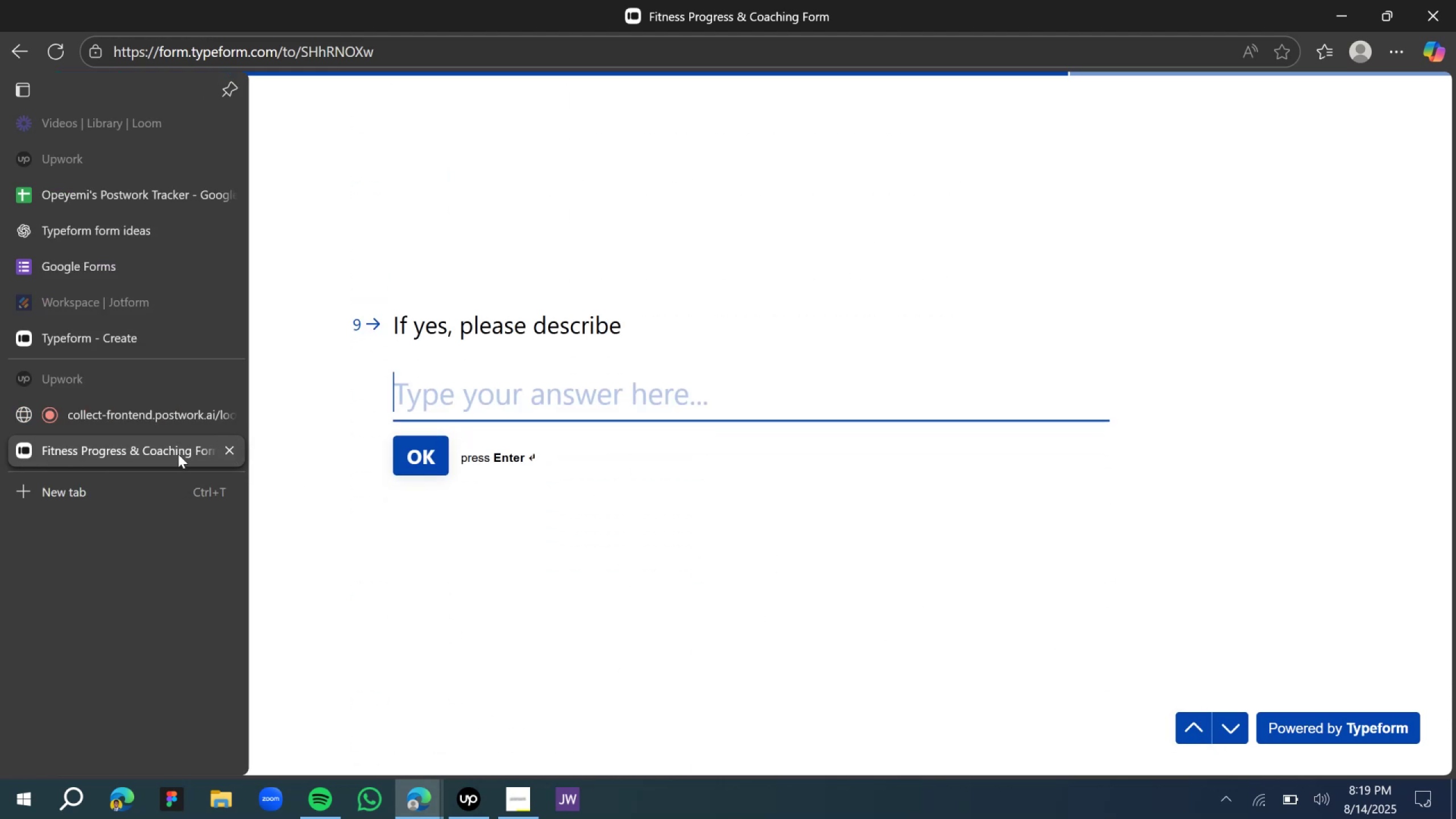 
left_click([228, 450])
 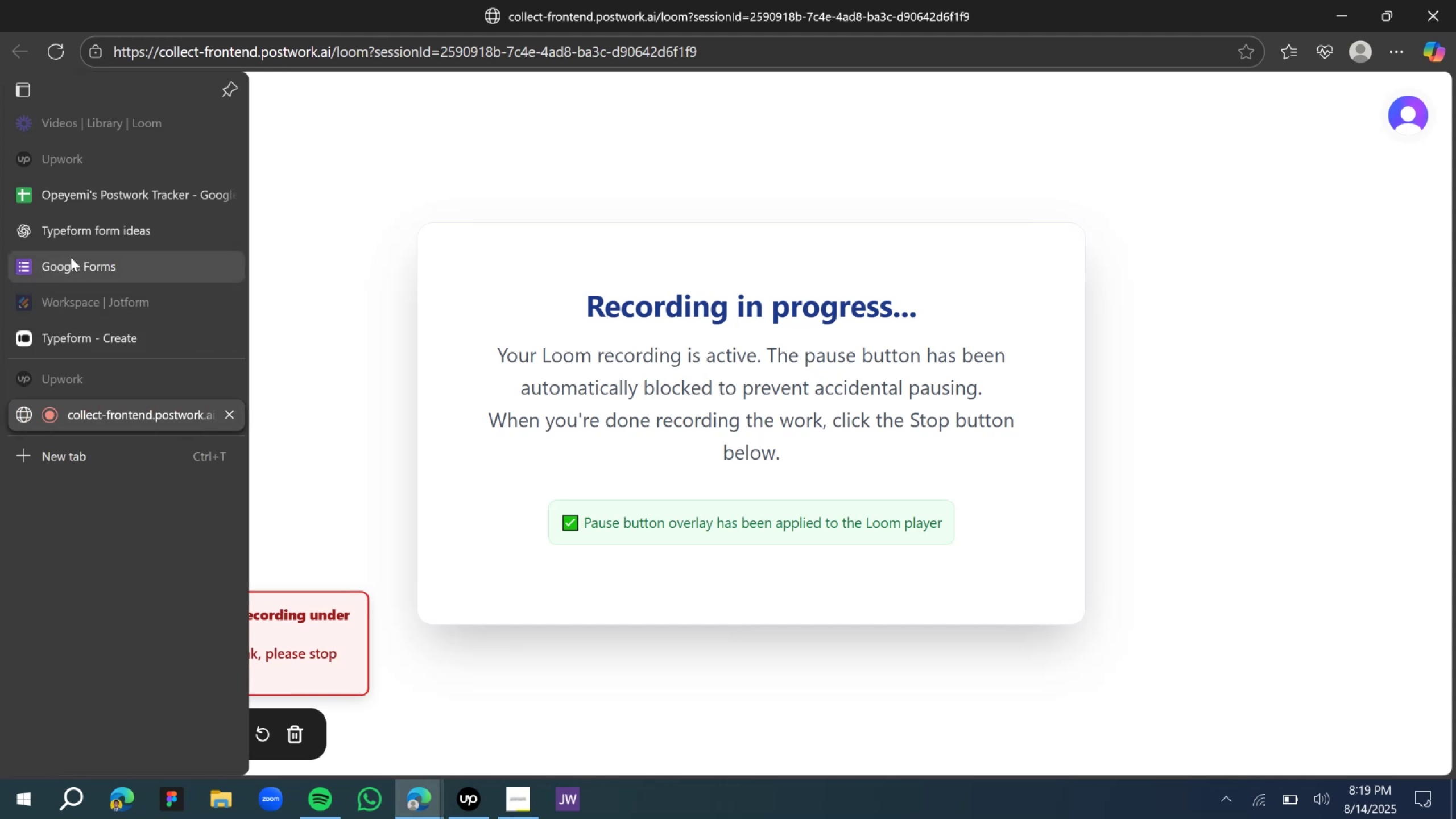 
wait(5.03)
 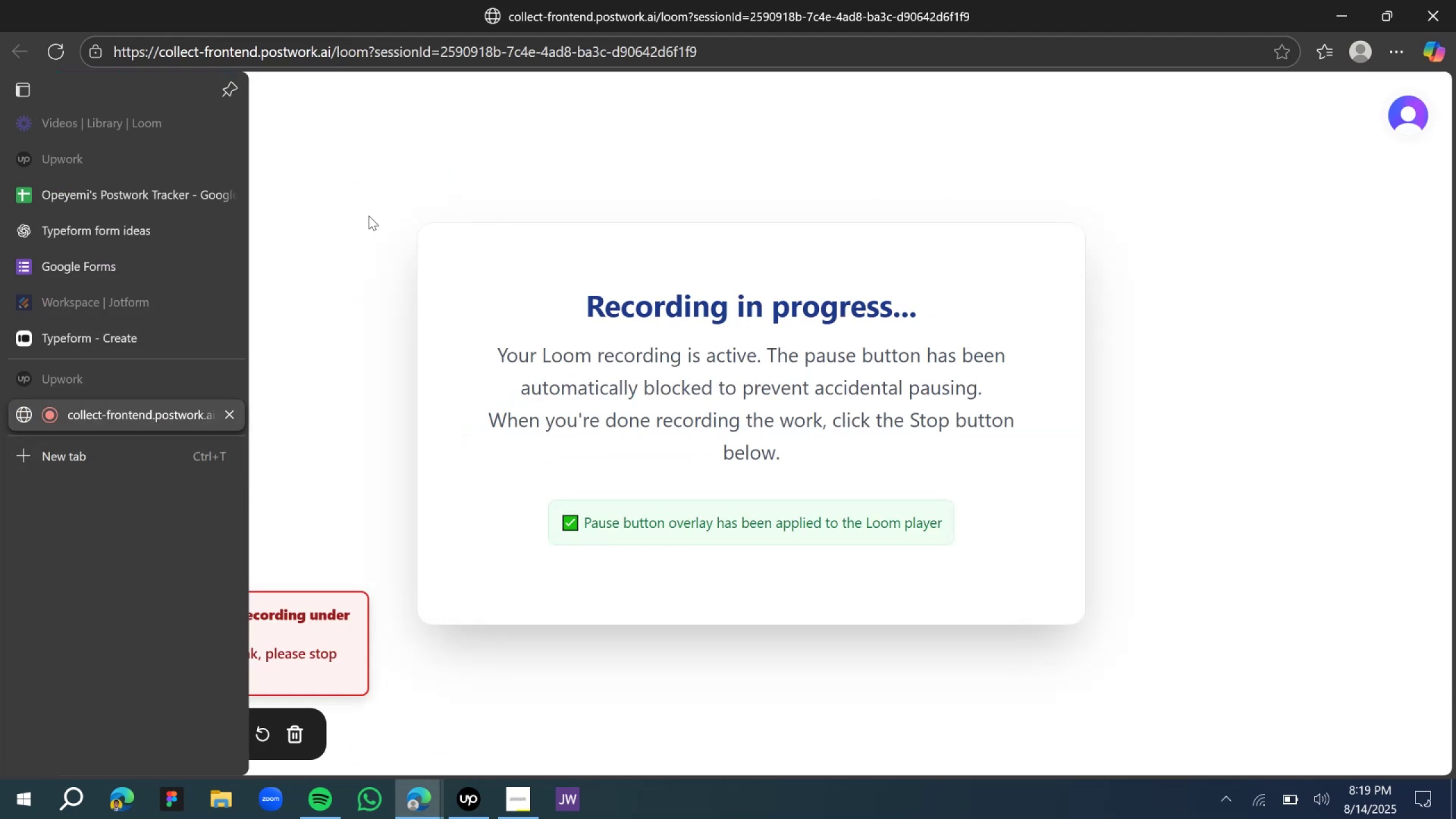 
left_click([86, 334])
 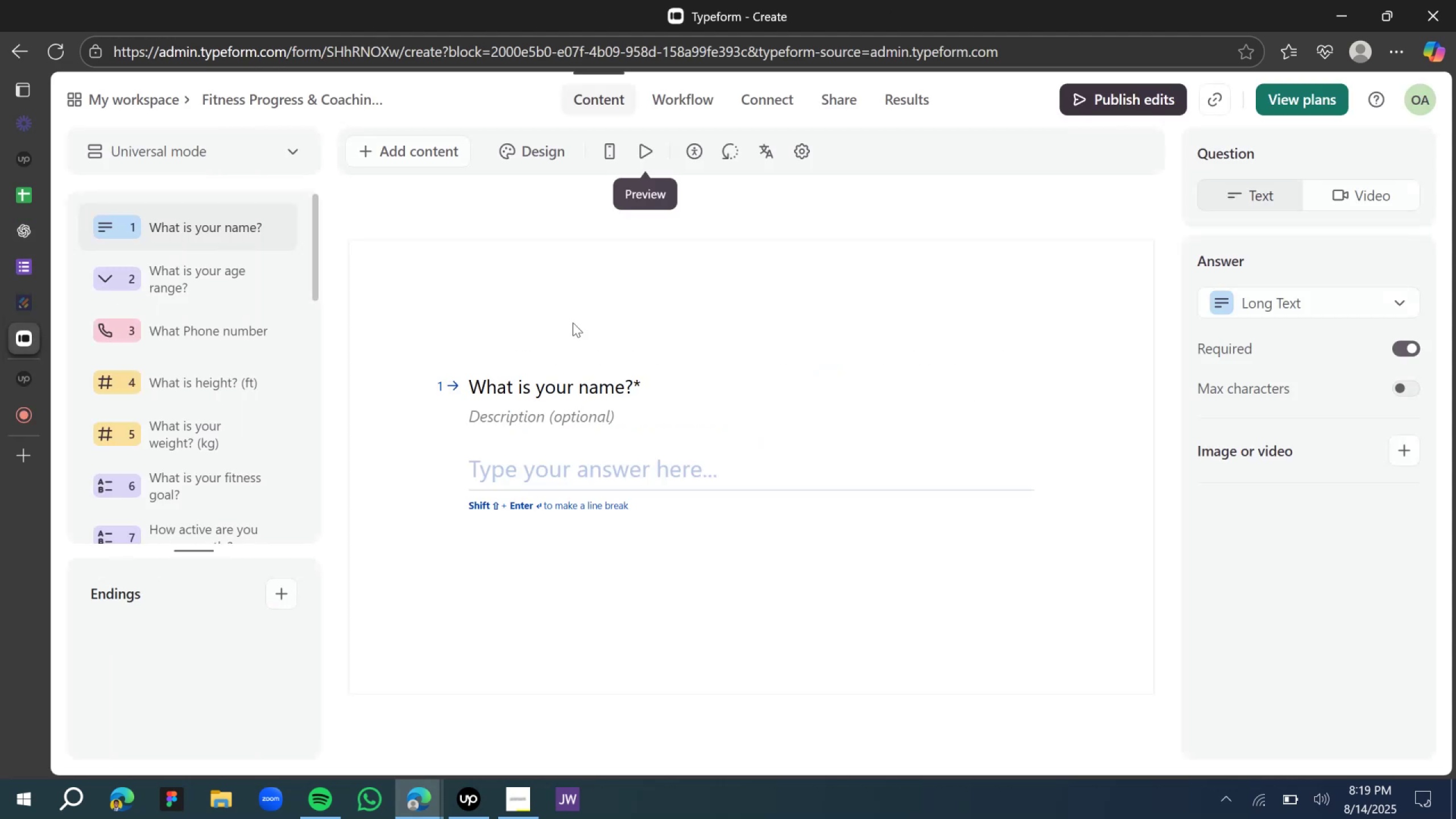 
left_click([570, 322])
 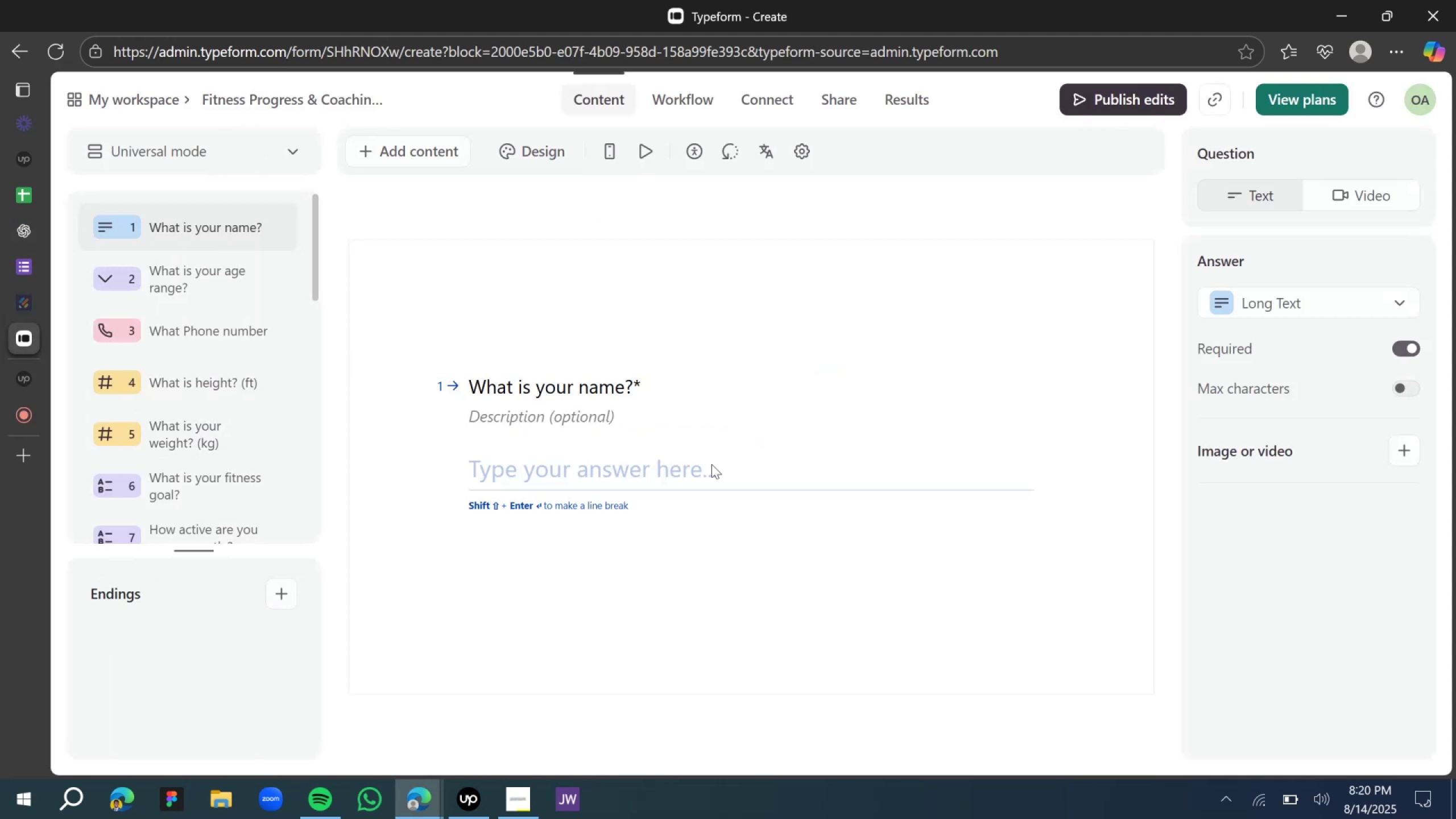 
scroll: coordinate [187, 363], scroll_direction: down, amount: 9.0
 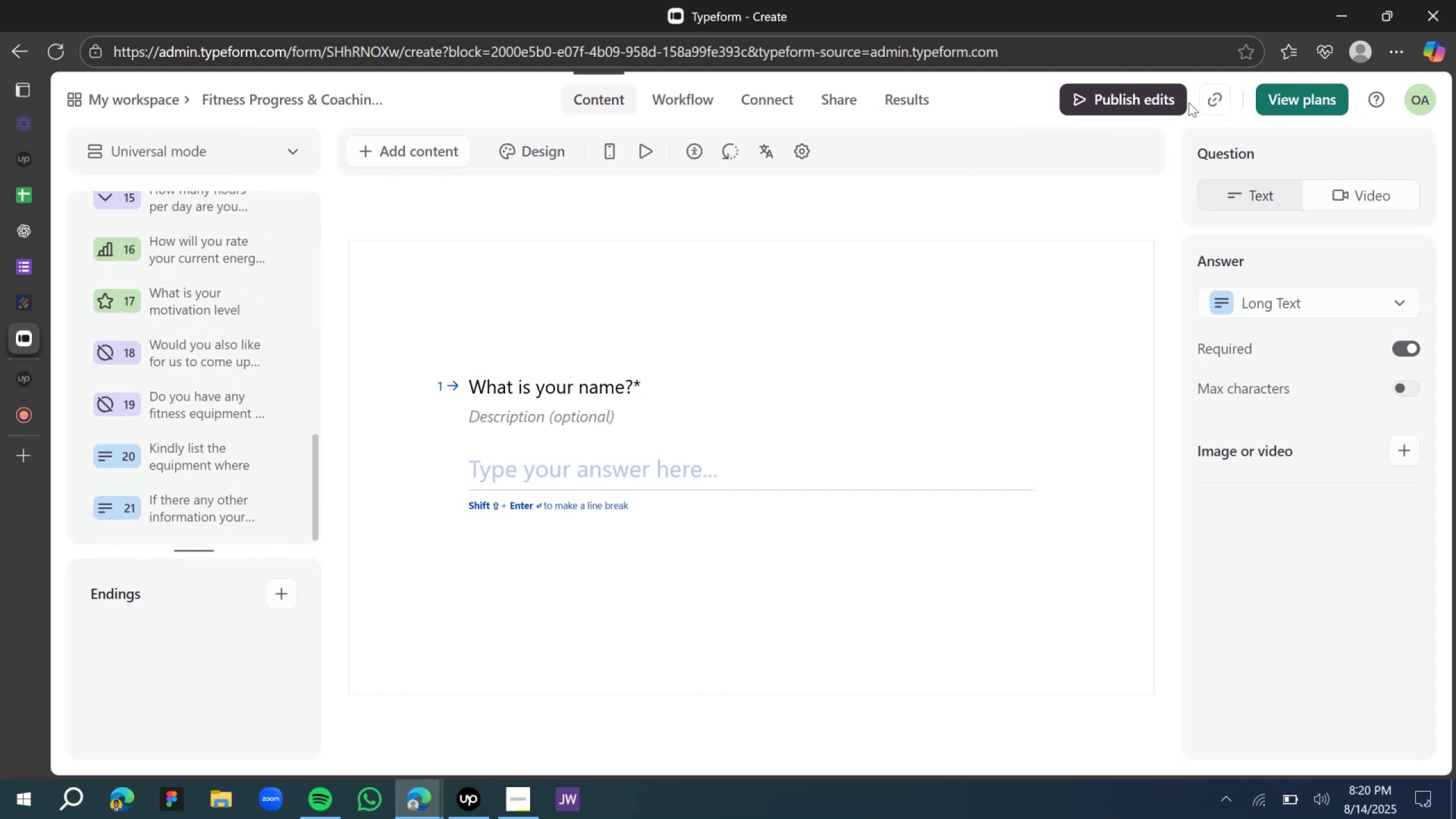 
left_click([1166, 103])
 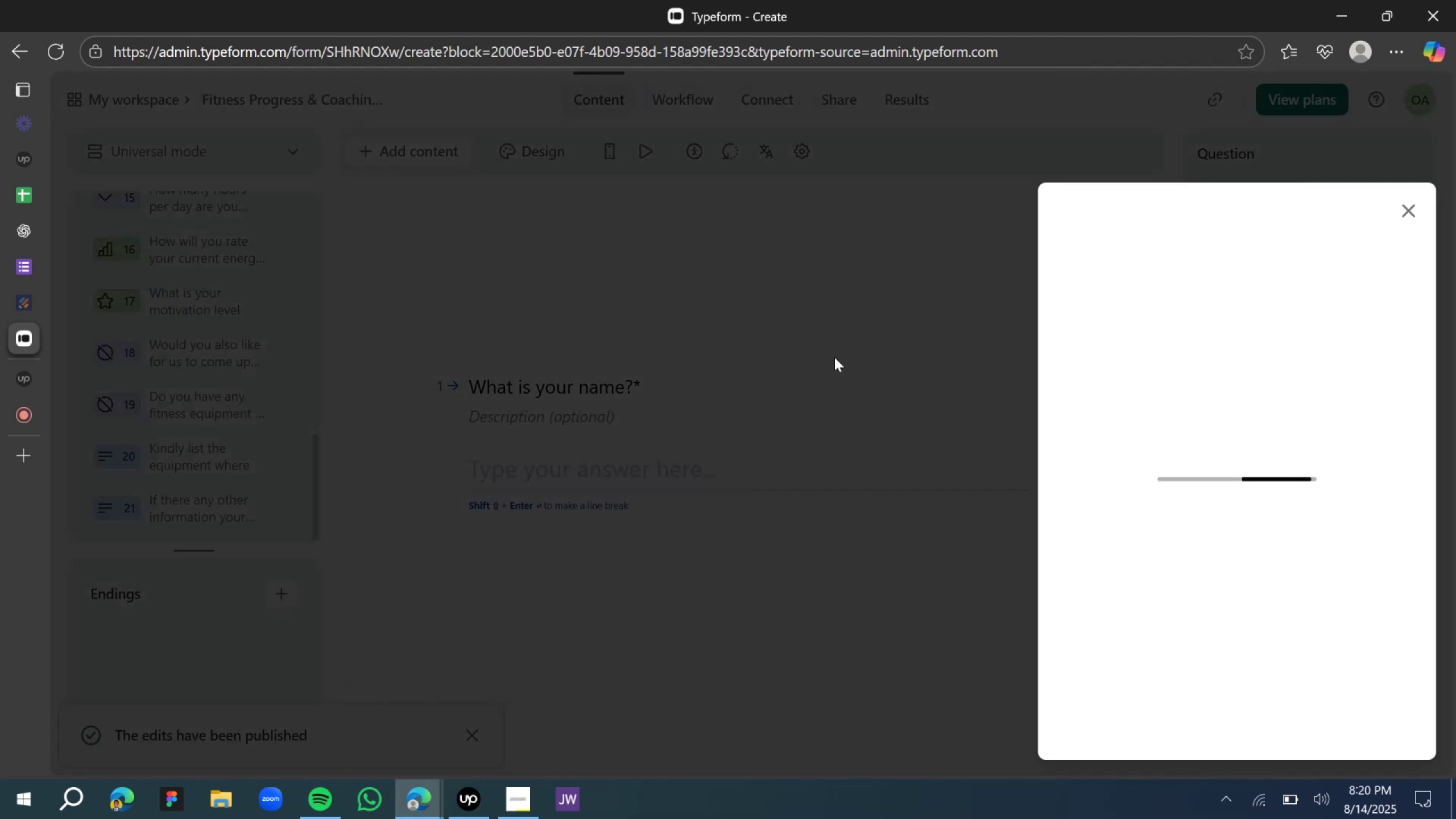 
wait(10.97)
 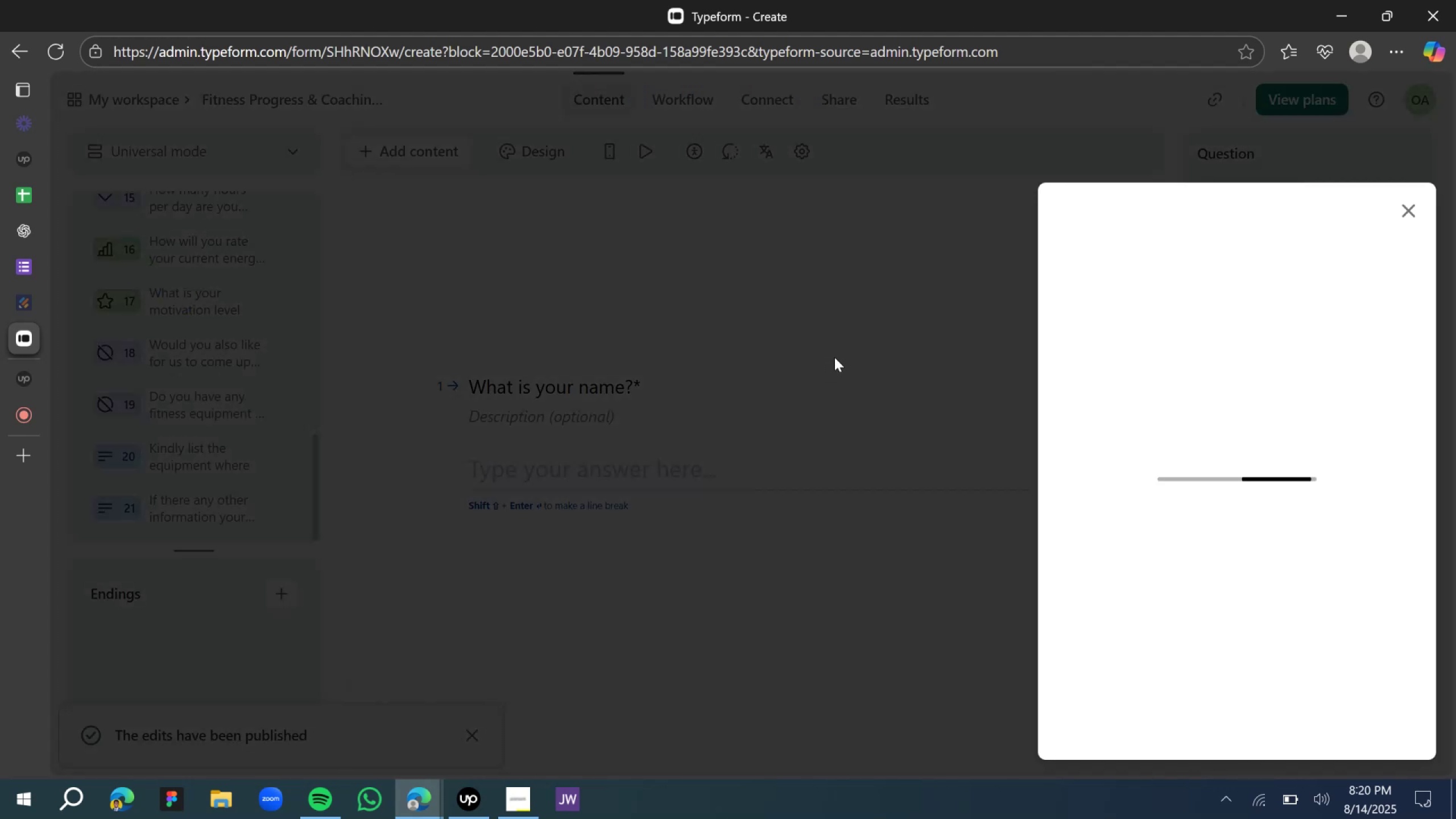 
left_click([1181, 415])
 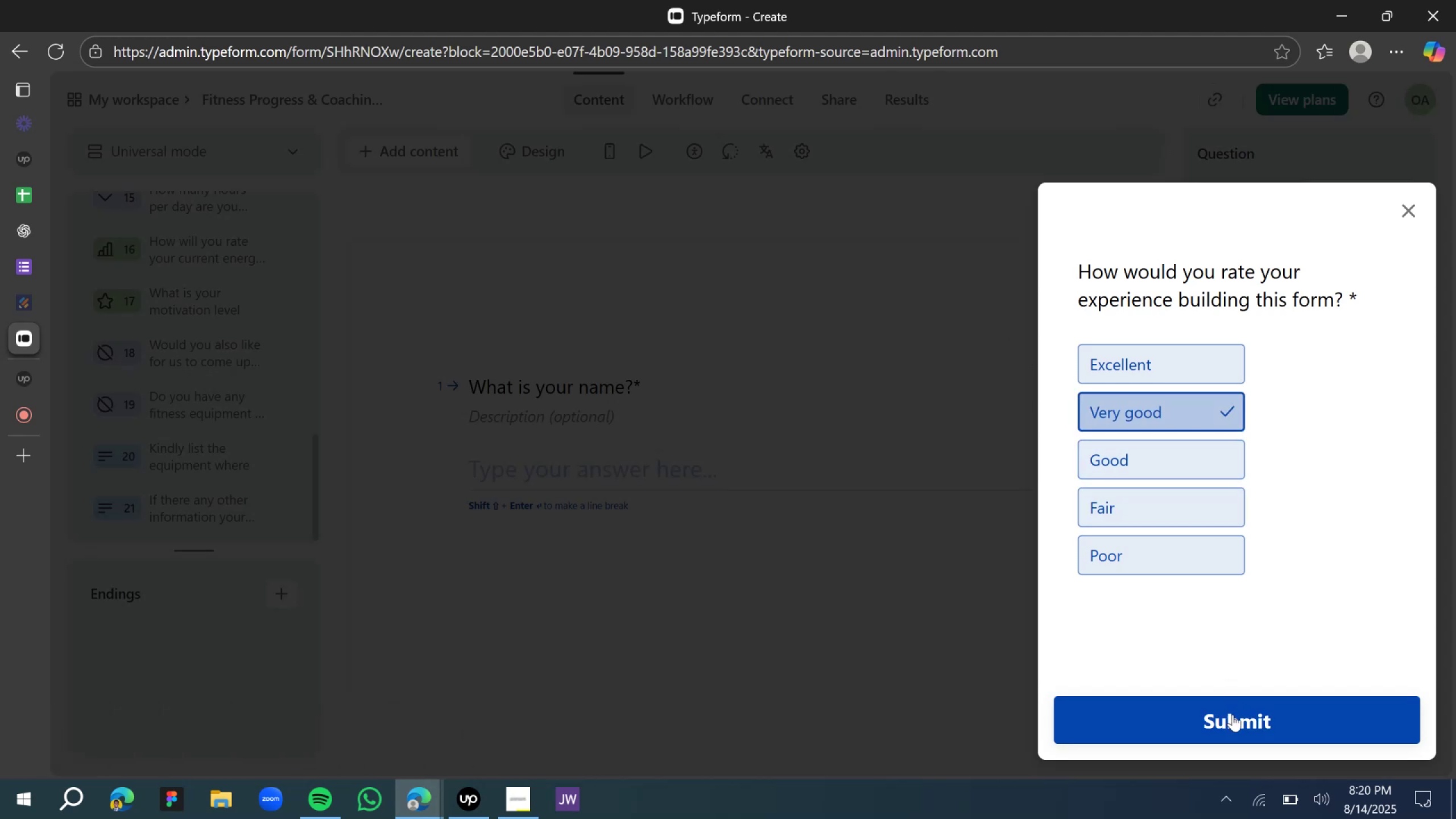 
left_click([1235, 722])
 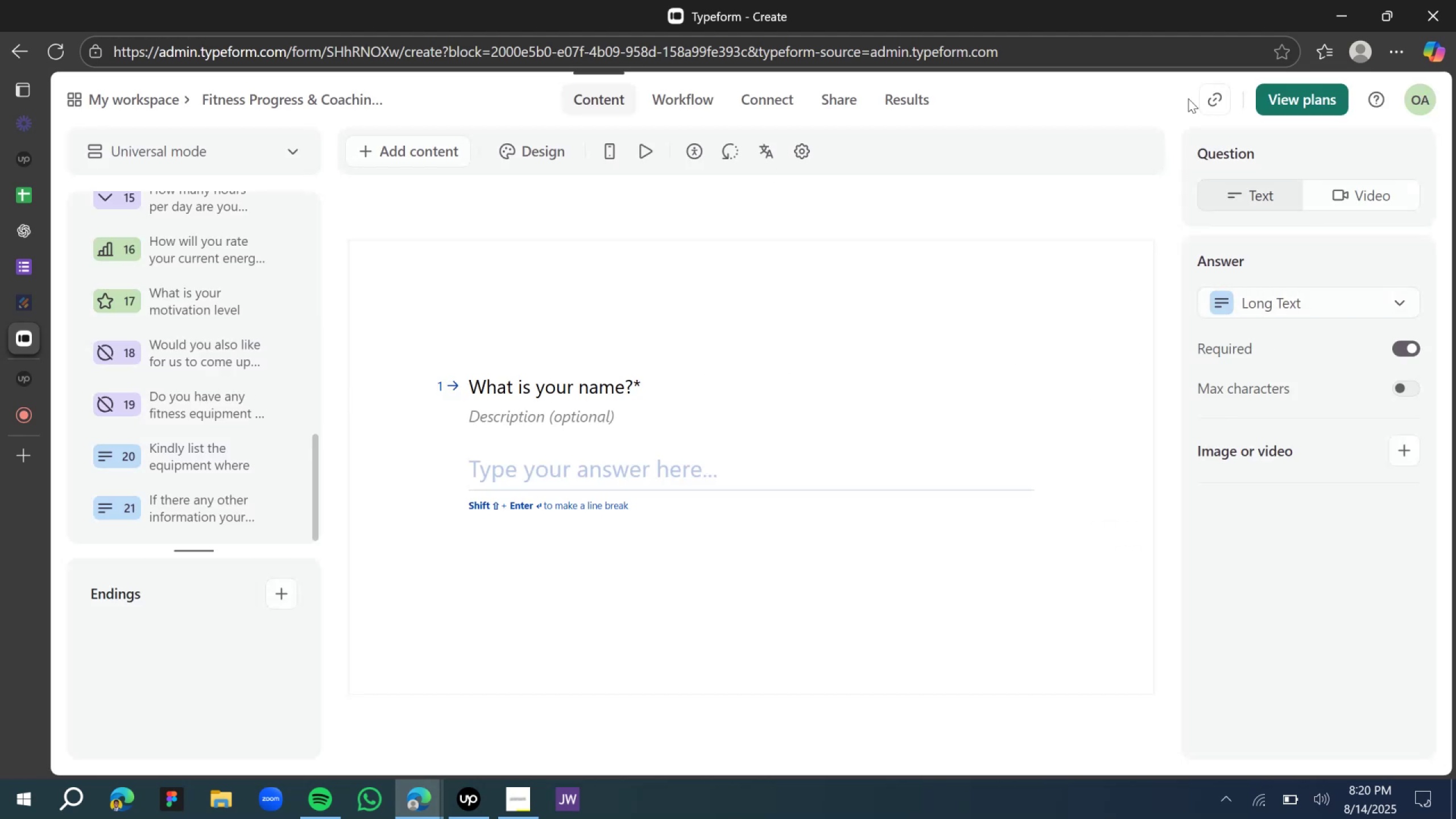 
left_click([1214, 102])
 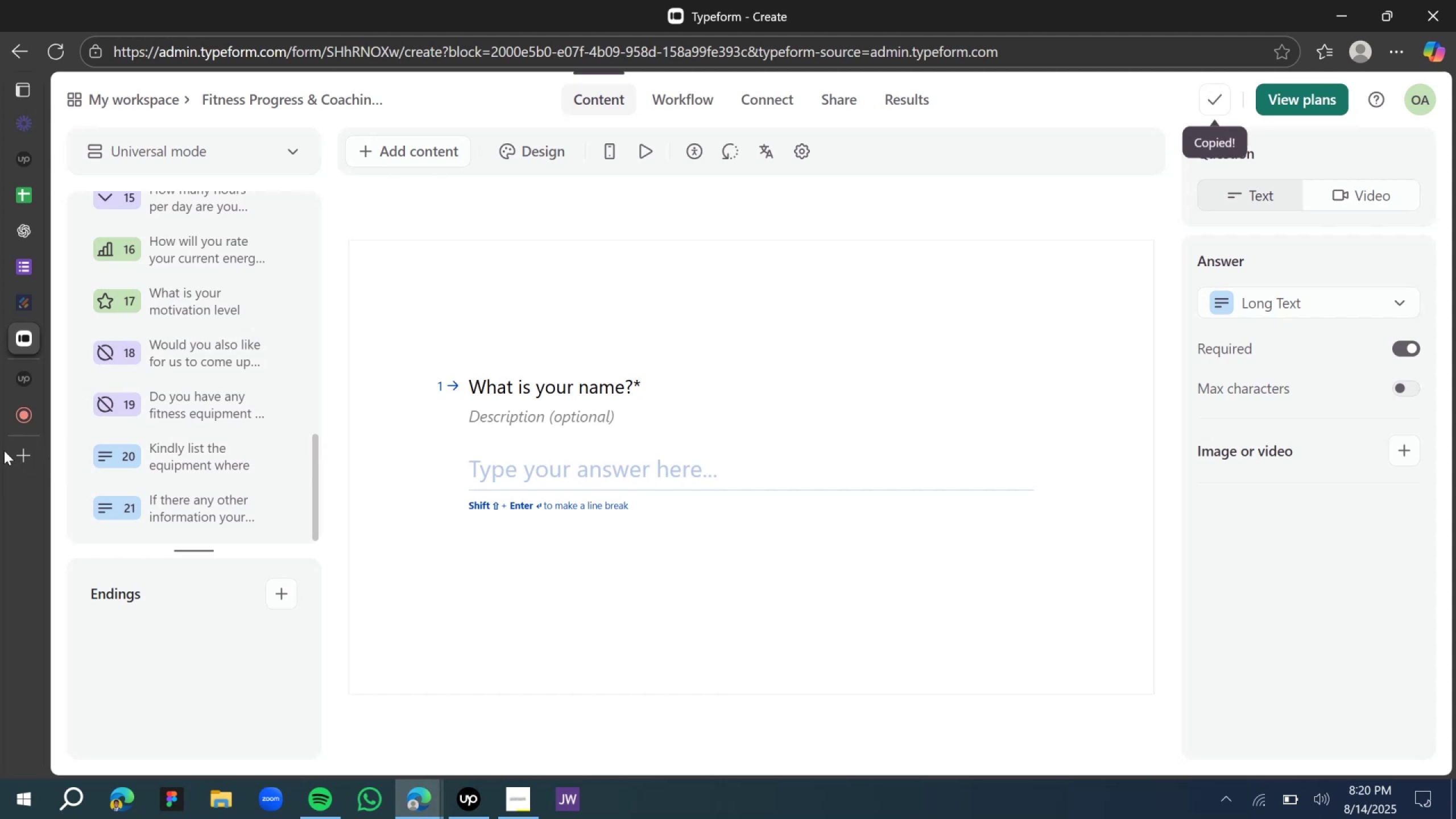 
left_click([32, 460])
 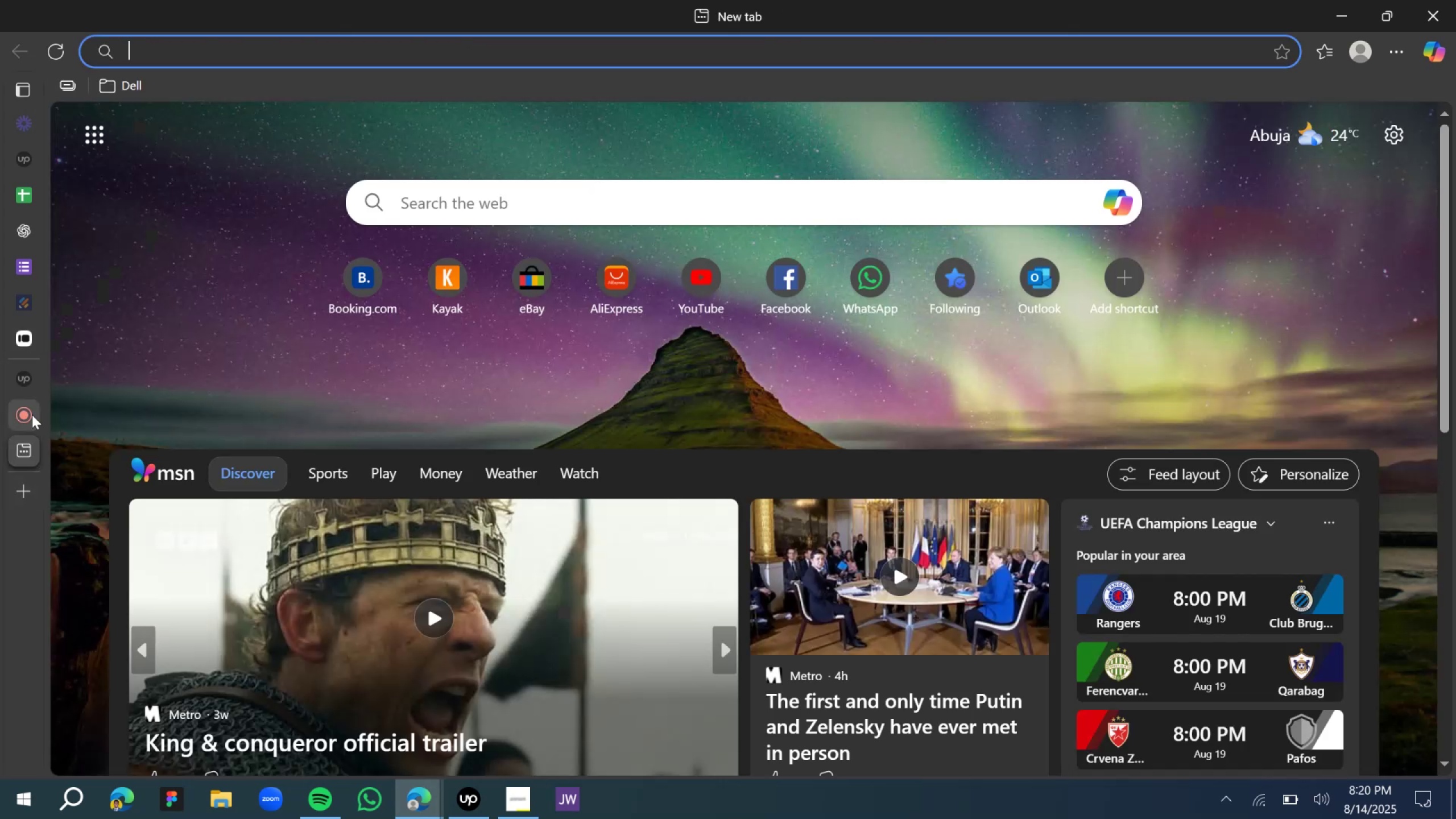 
key(Control+V)
 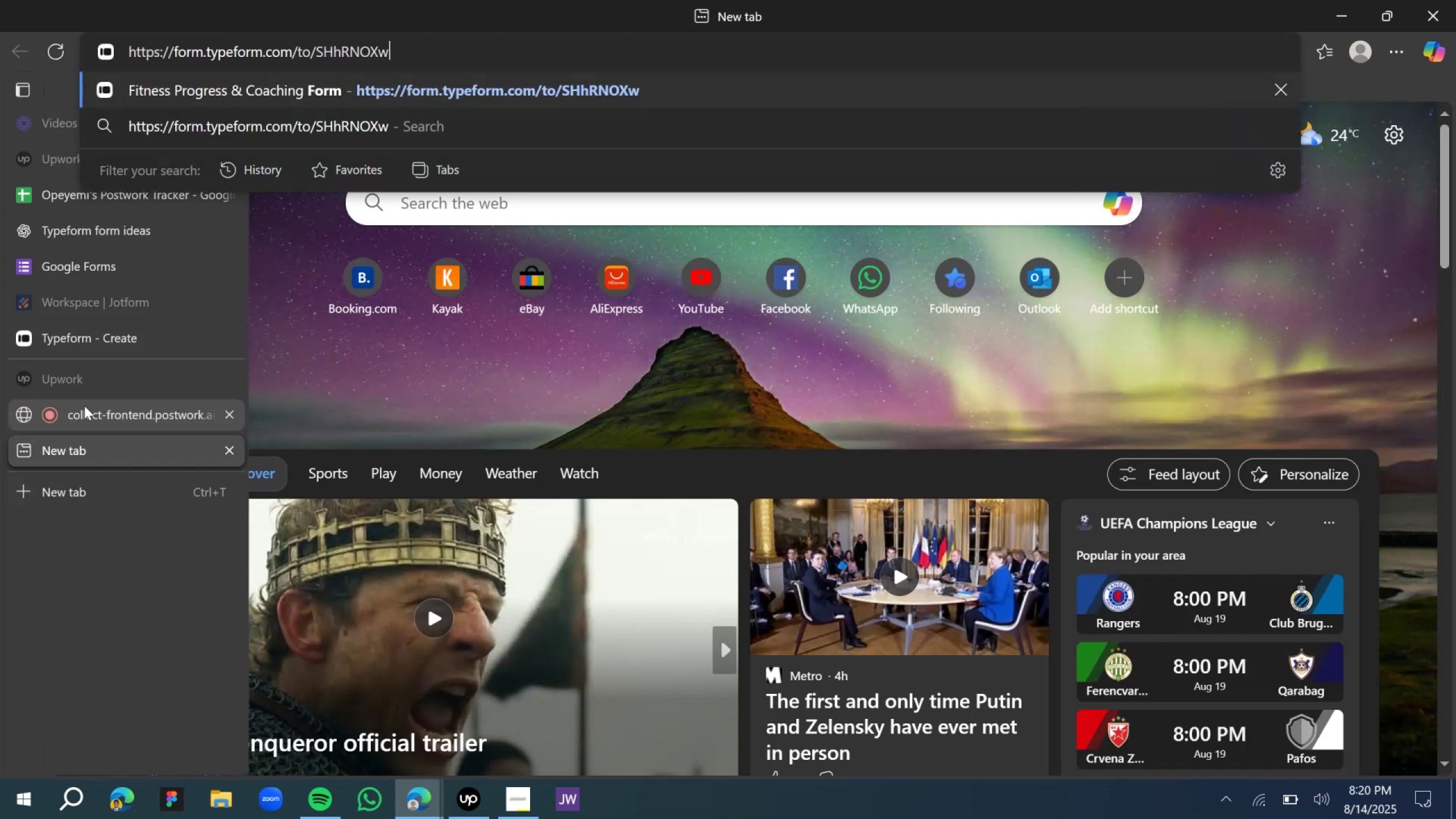 
key(Enter)
 